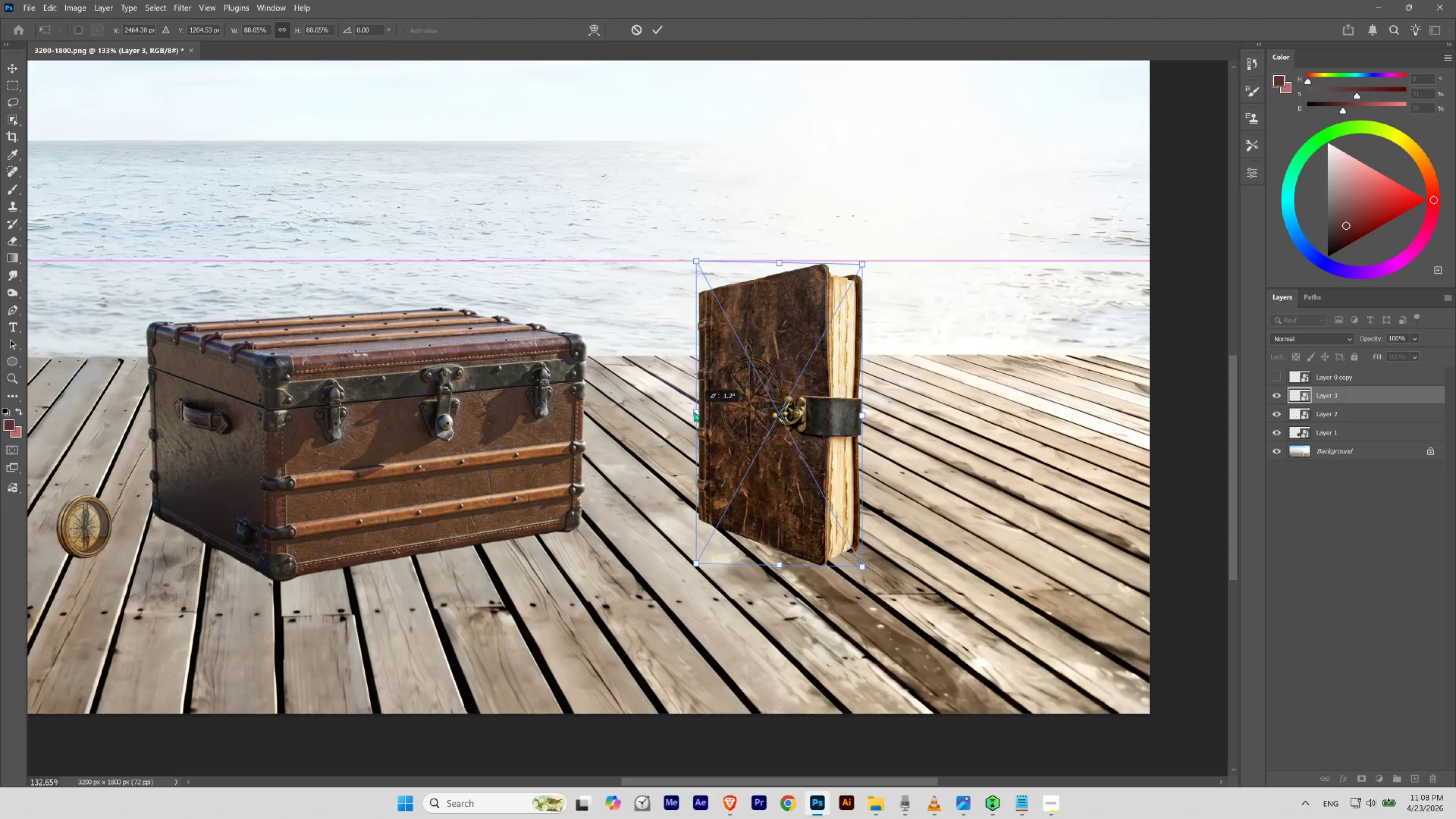 
left_click_drag(start_coordinate=[674, 440], to_coordinate=[658, 452])
 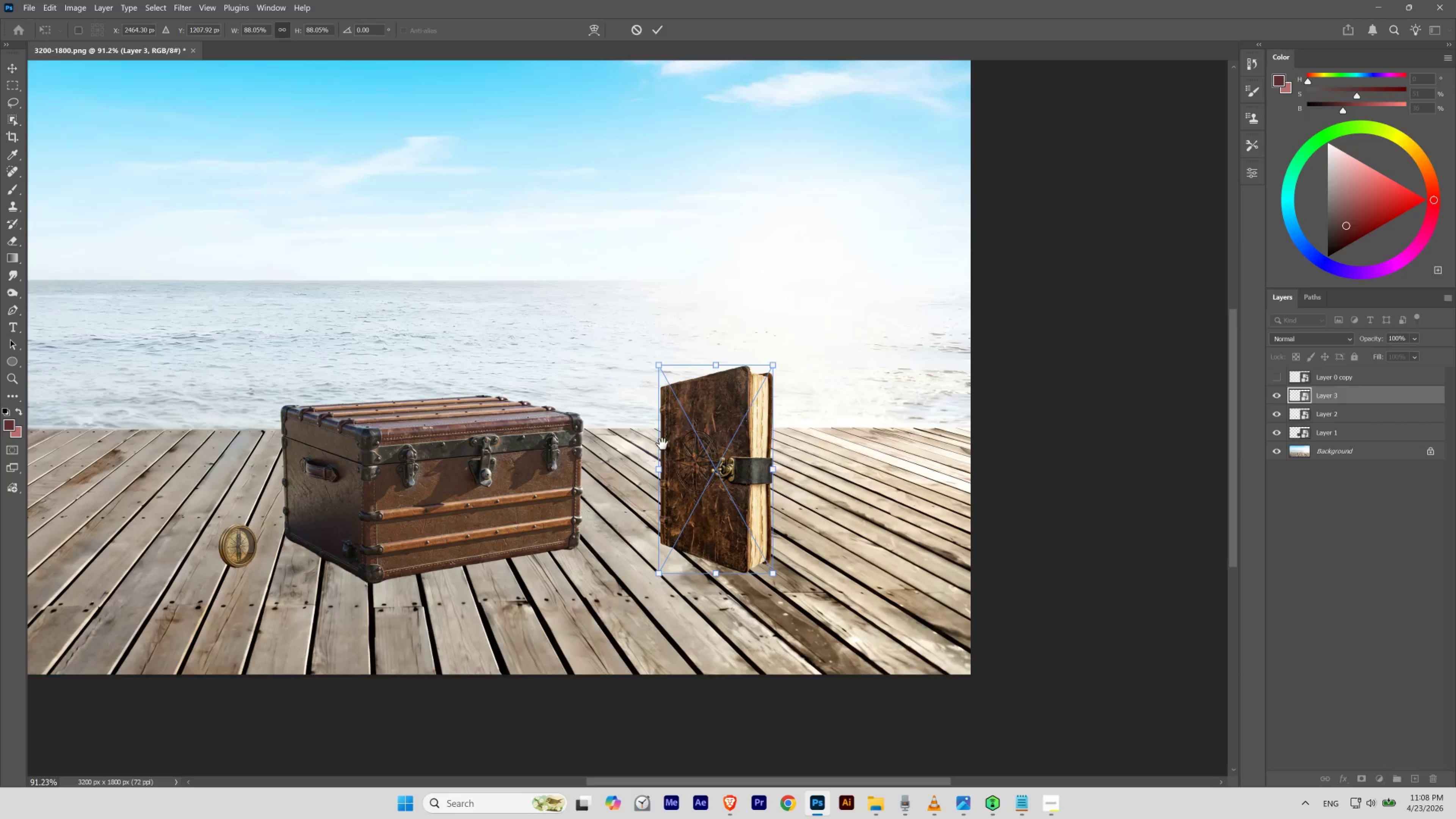 
left_click_drag(start_coordinate=[658, 452], to_coordinate=[693, 396])
 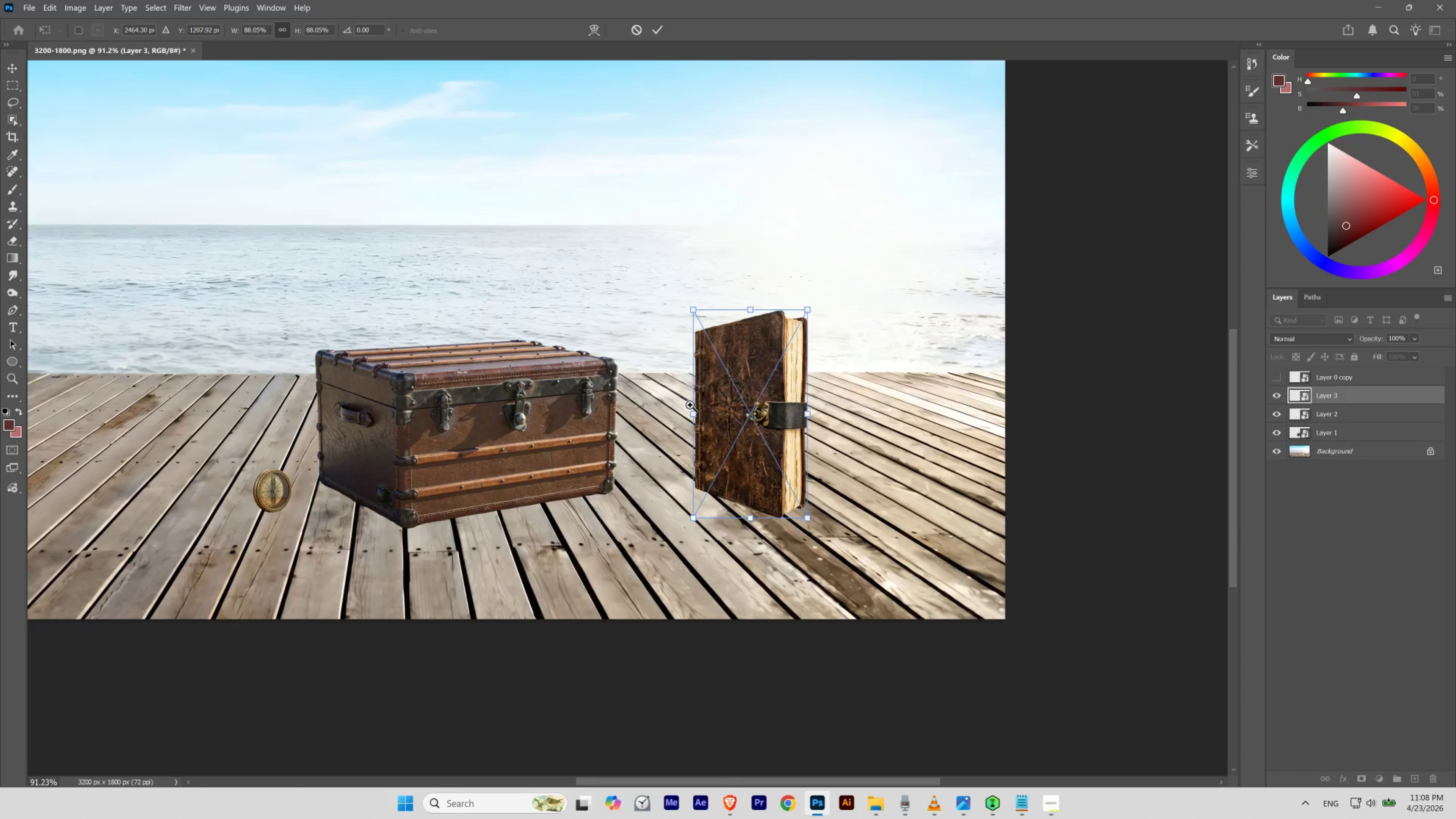 
hold_key(key=ControlLeft, duration=5.1)
left_click_drag(start_coordinate=[687, 411], to_coordinate=[699, 432])
 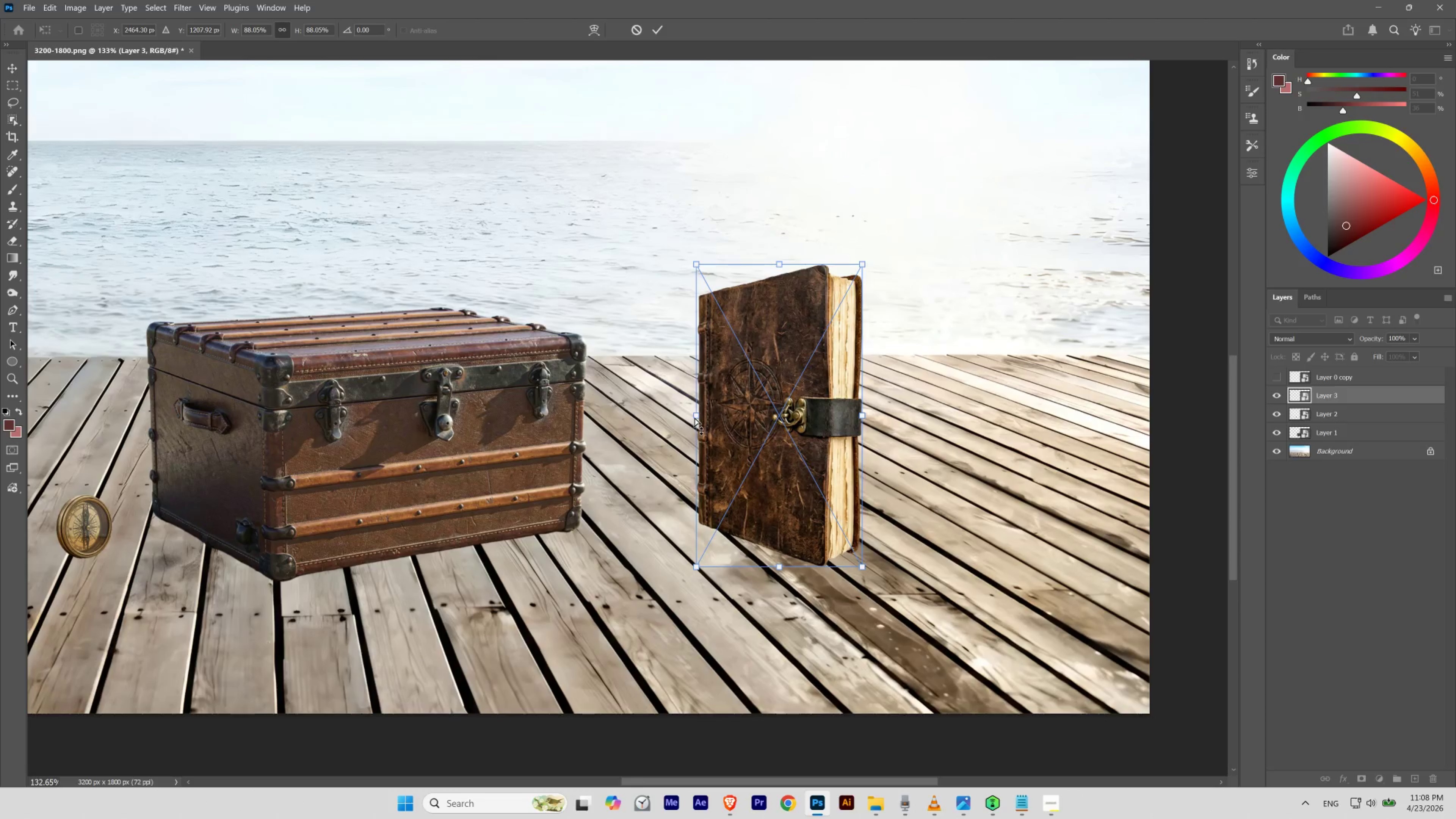 
hold_key(key=ShiftLeft, duration=4.25)
left_click_drag(start_coordinate=[694, 416], to_coordinate=[694, 403])
 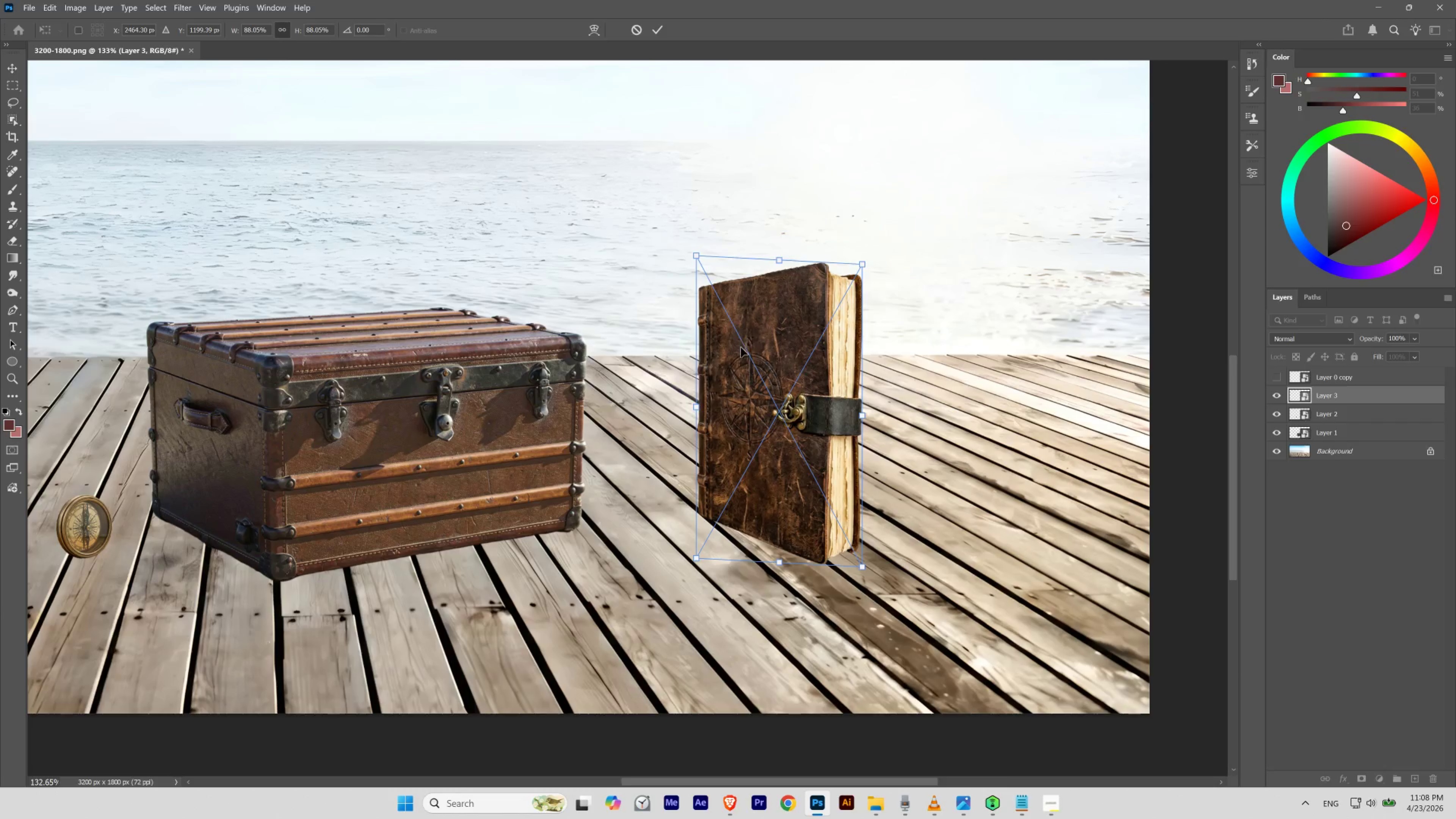 
wait(6.76)
 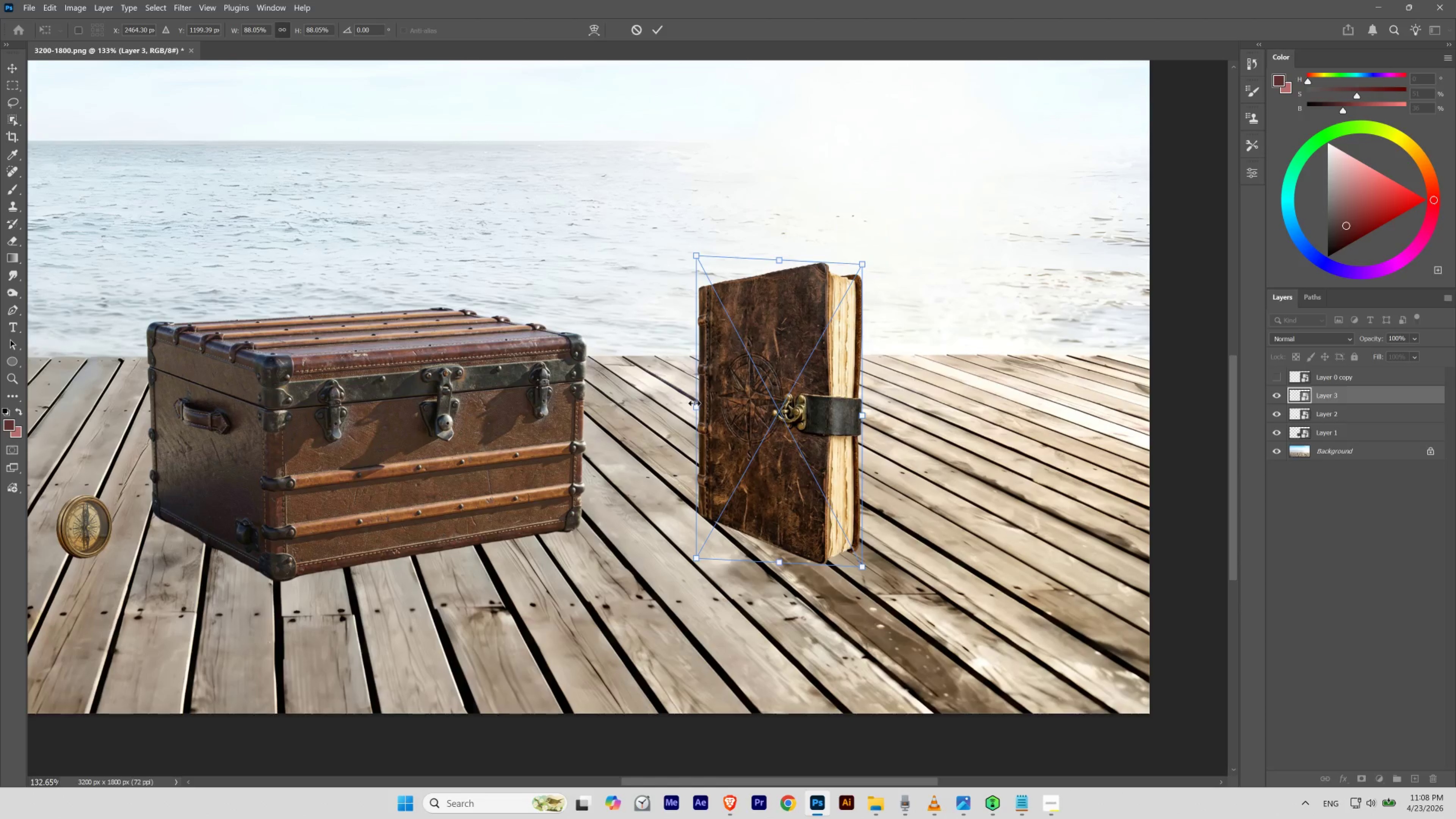 
key(Control+Z)
 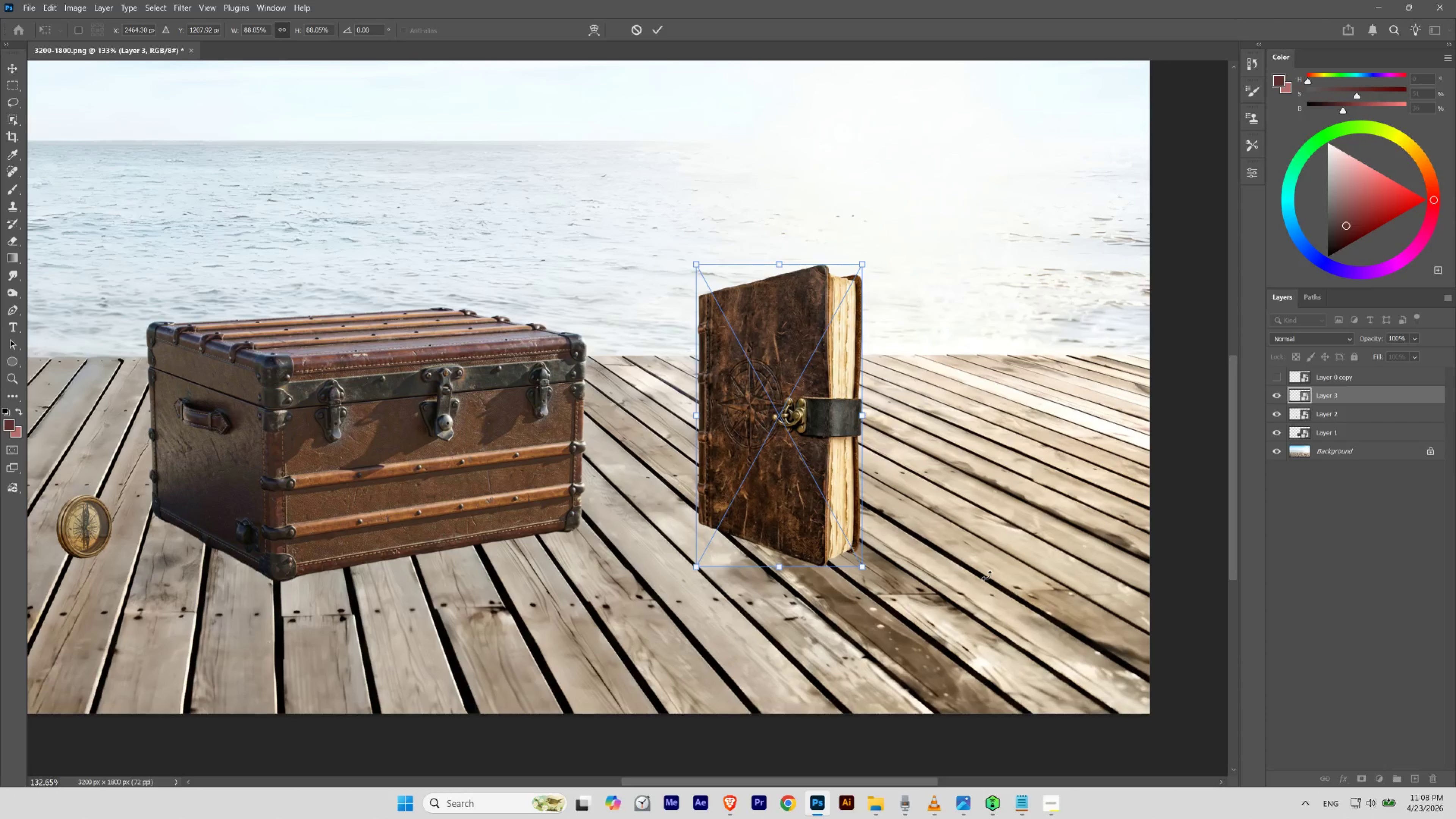 
key(Control+Z)
 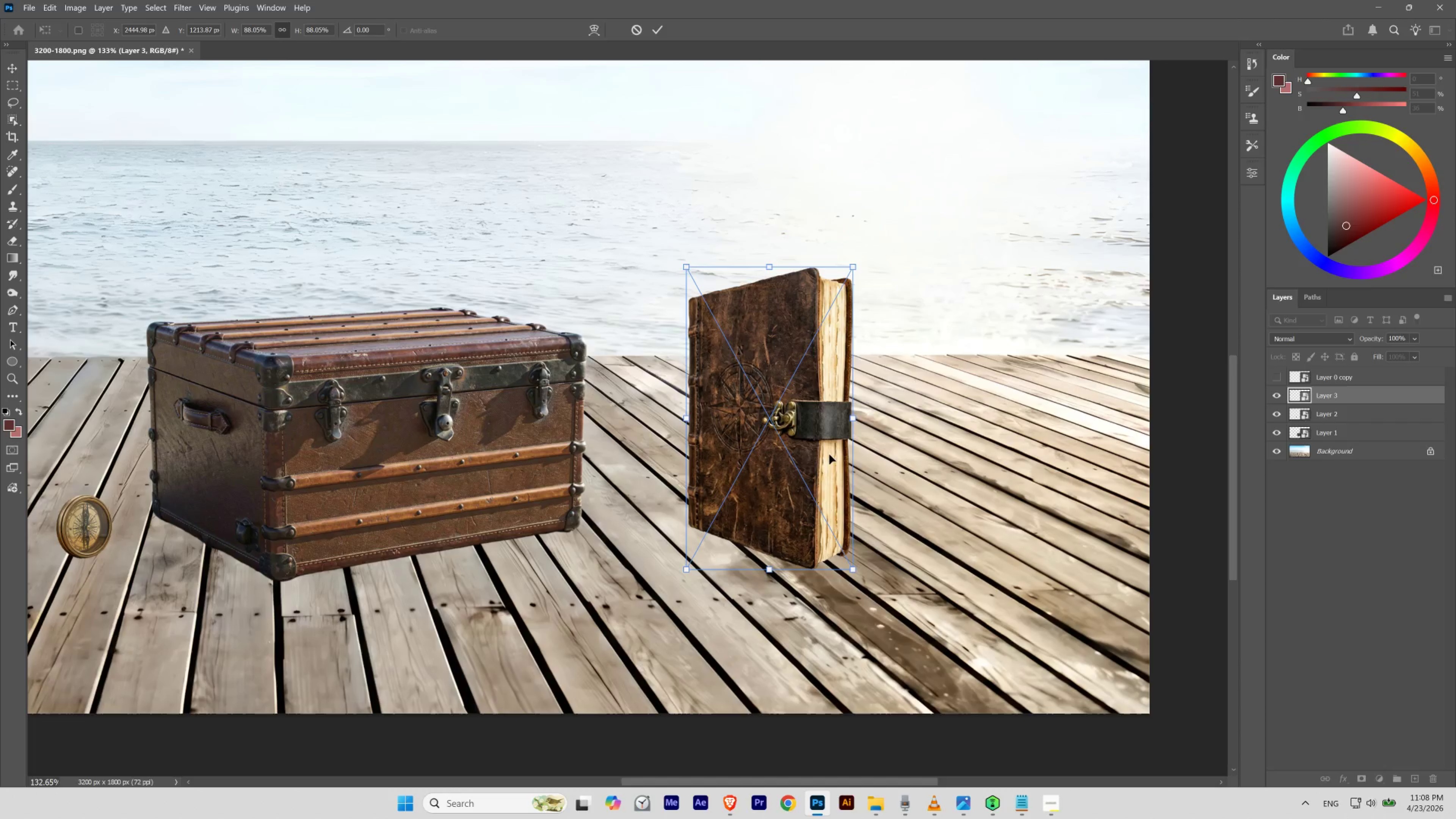 
hold_key(key=Space, duration=0.45)
 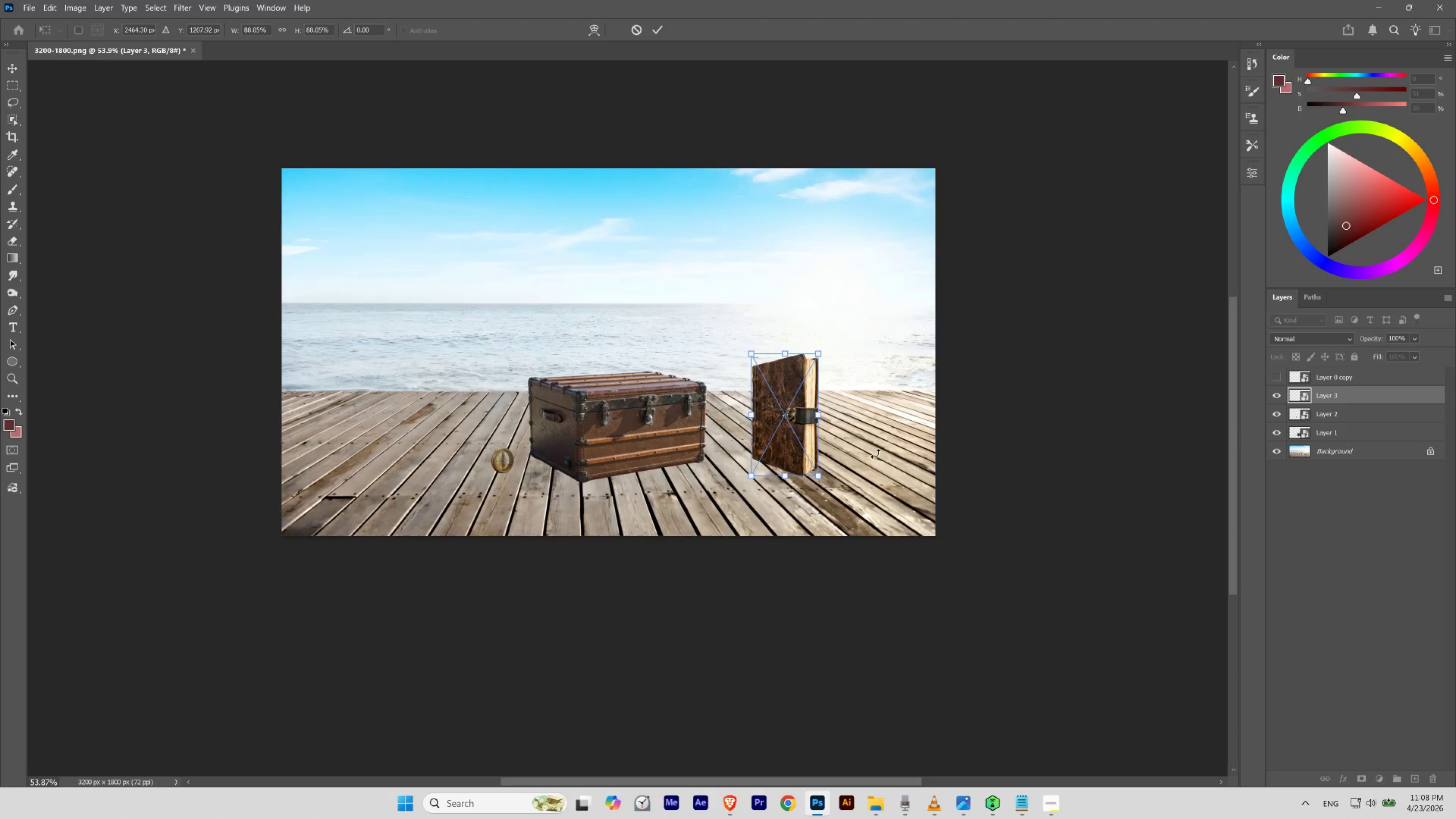 
left_click_drag(start_coordinate=[789, 415], to_coordinate=[758, 431])
 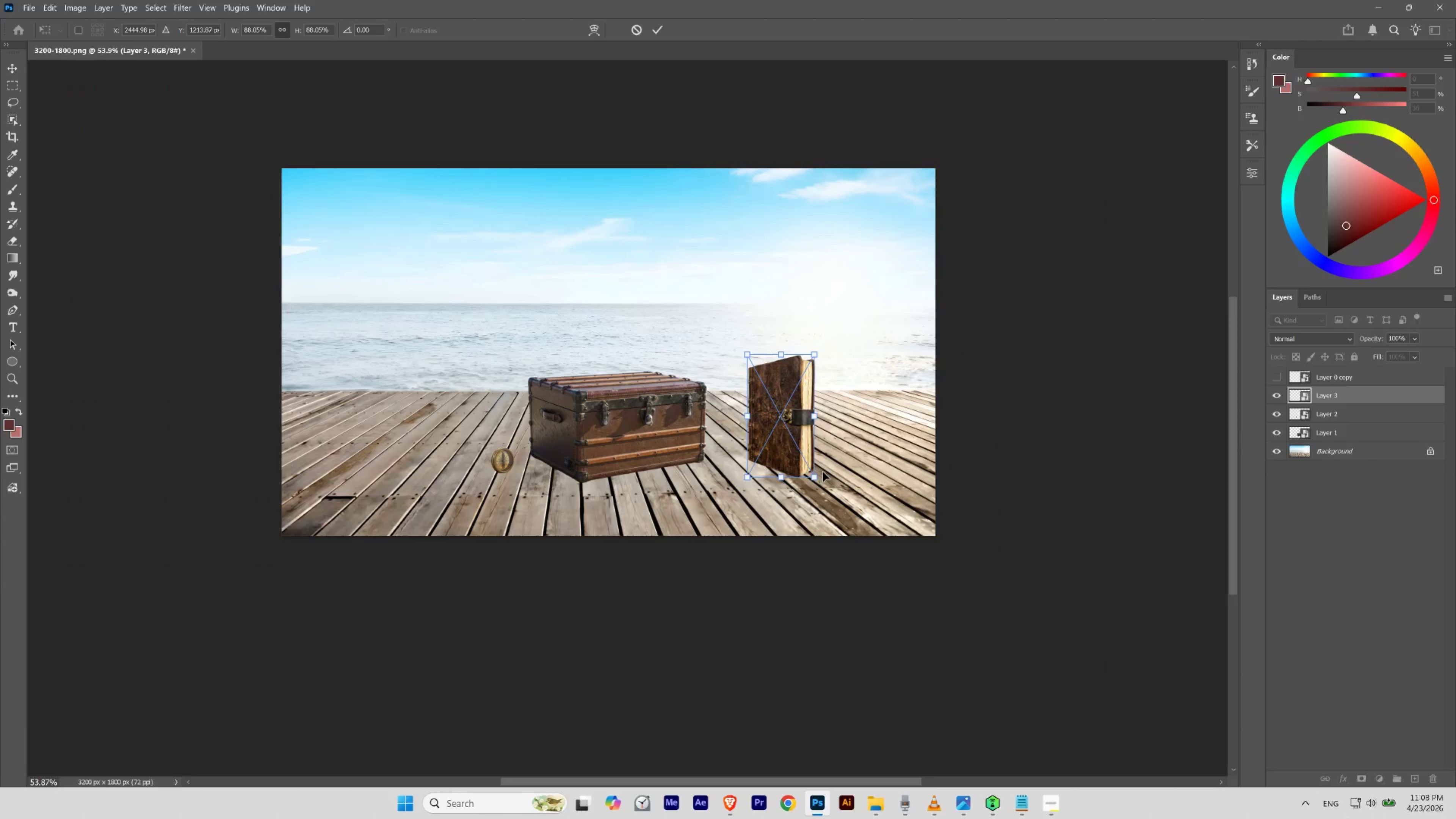 
key(Control+Shift+Z)
 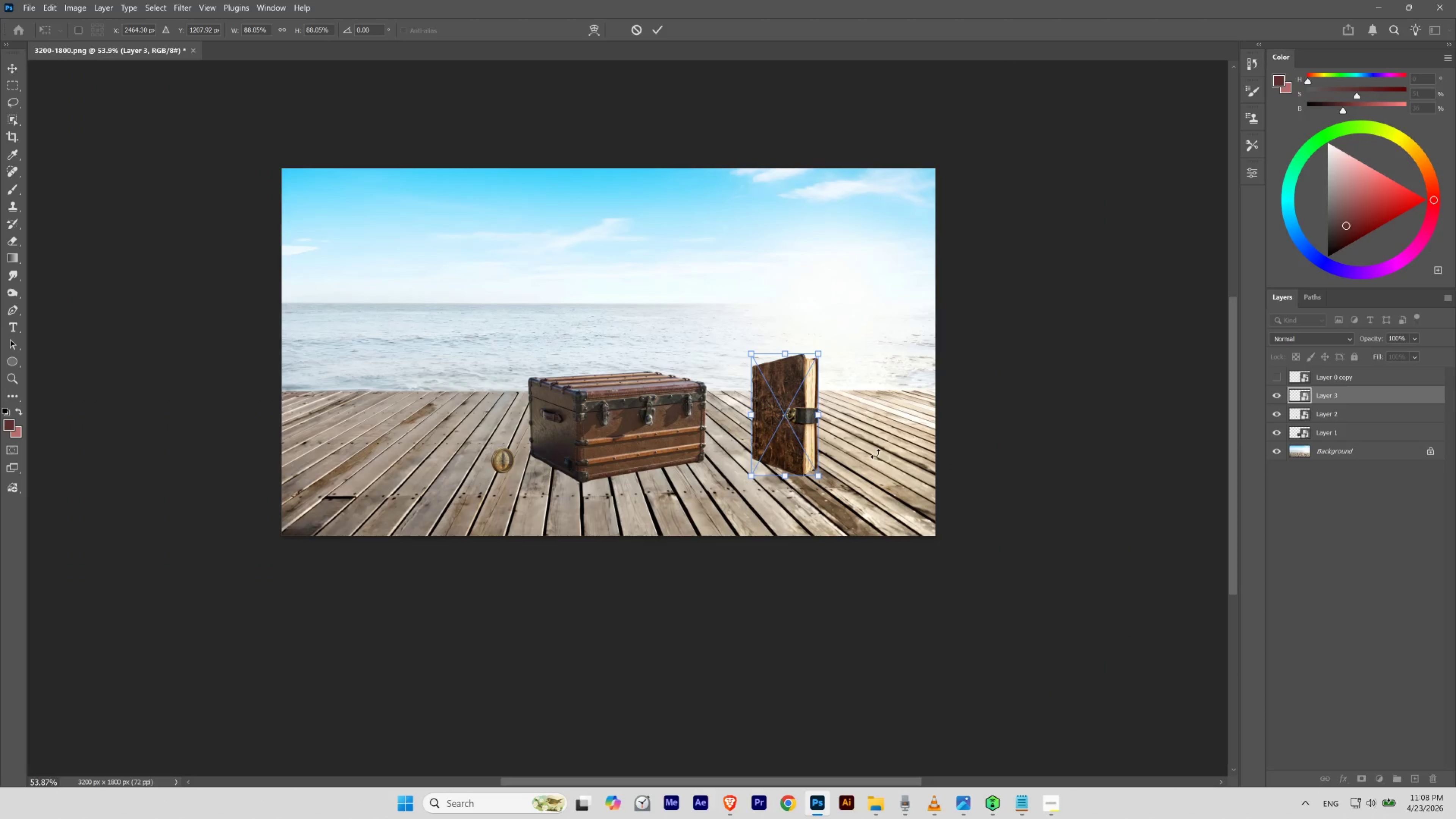 
hold_key(key=Space, duration=1.72)
 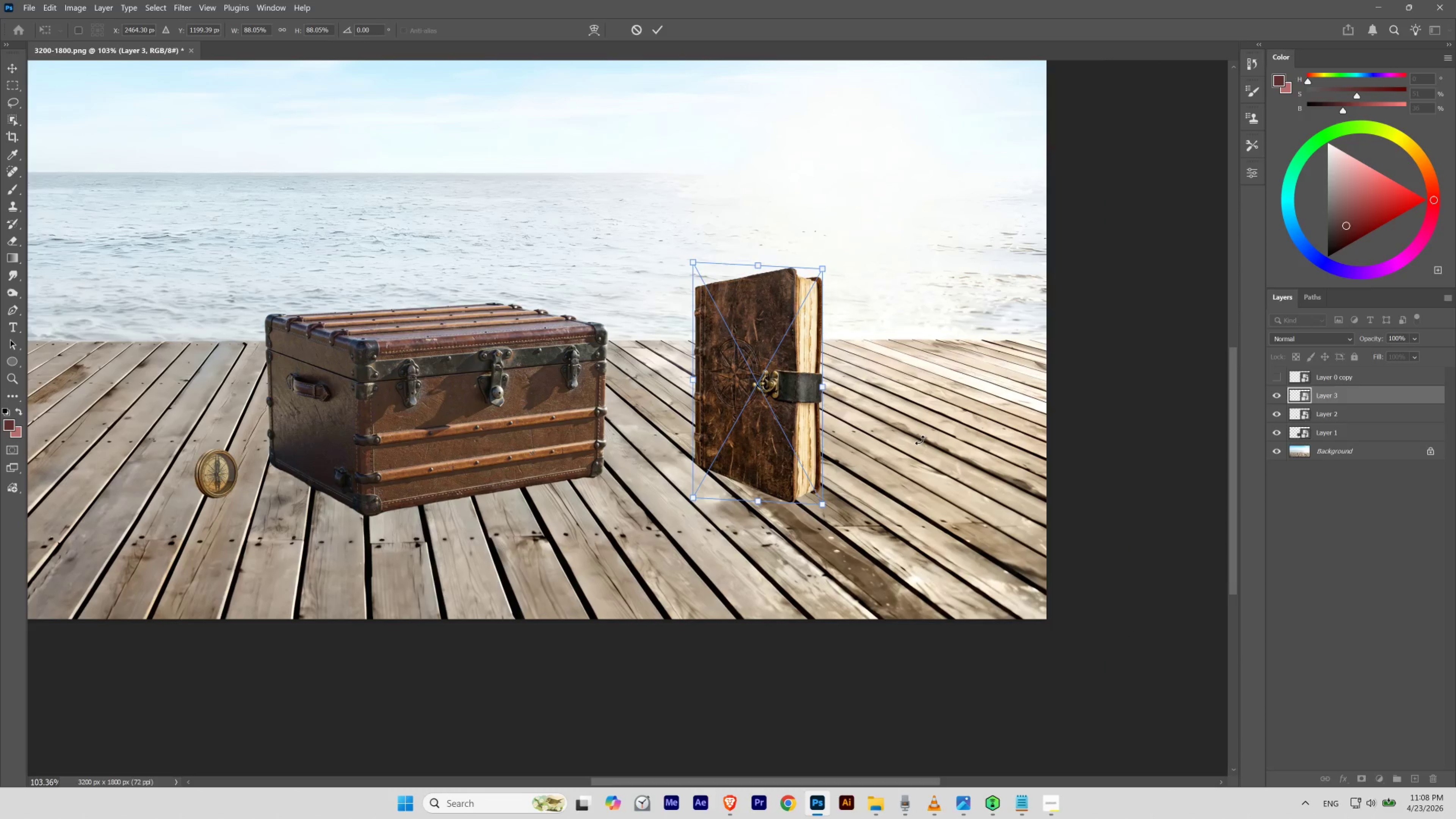 
left_click_drag(start_coordinate=[870, 448], to_coordinate=[889, 469])
 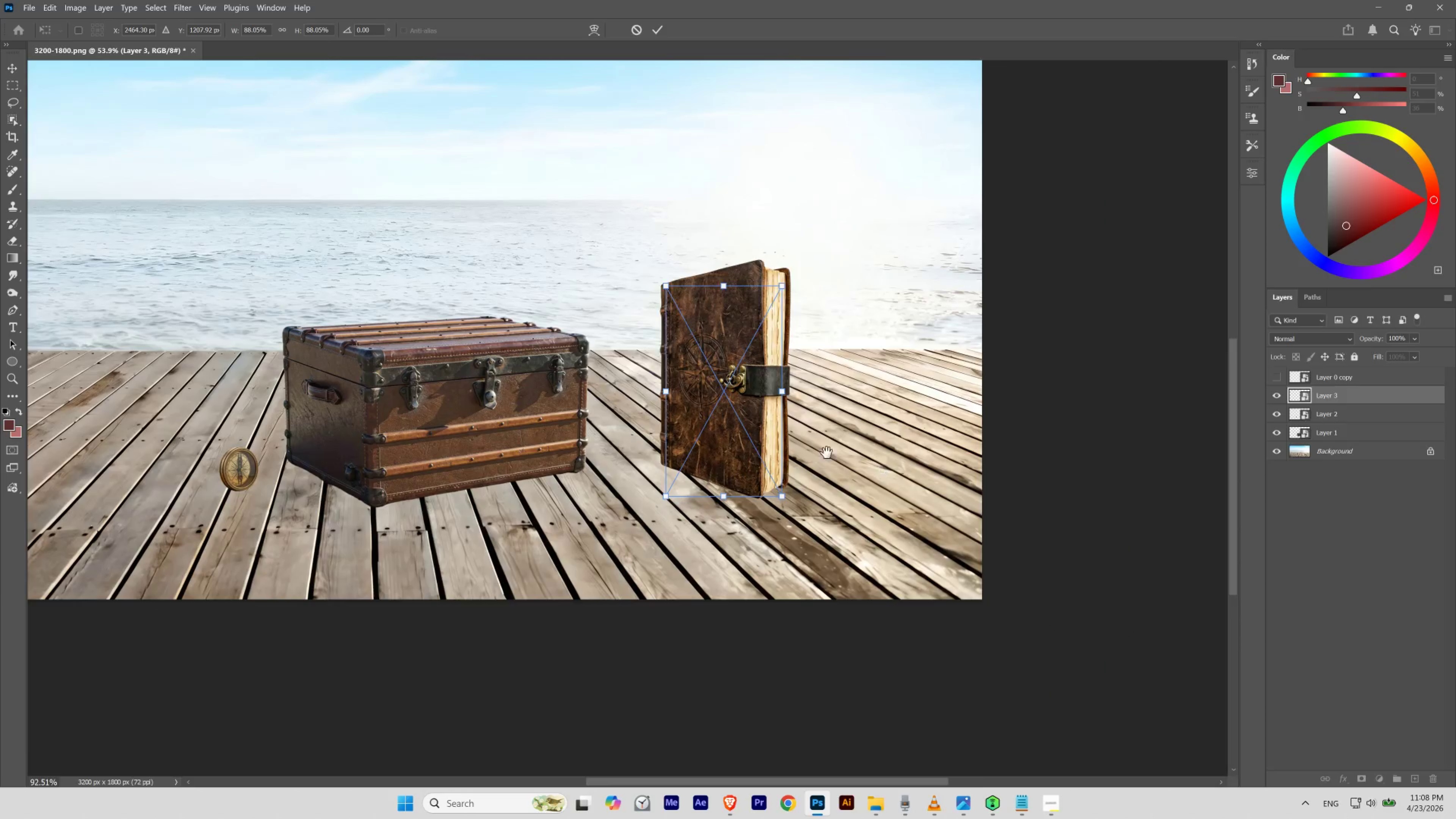 
left_click_drag(start_coordinate=[801, 436], to_coordinate=[844, 436])
 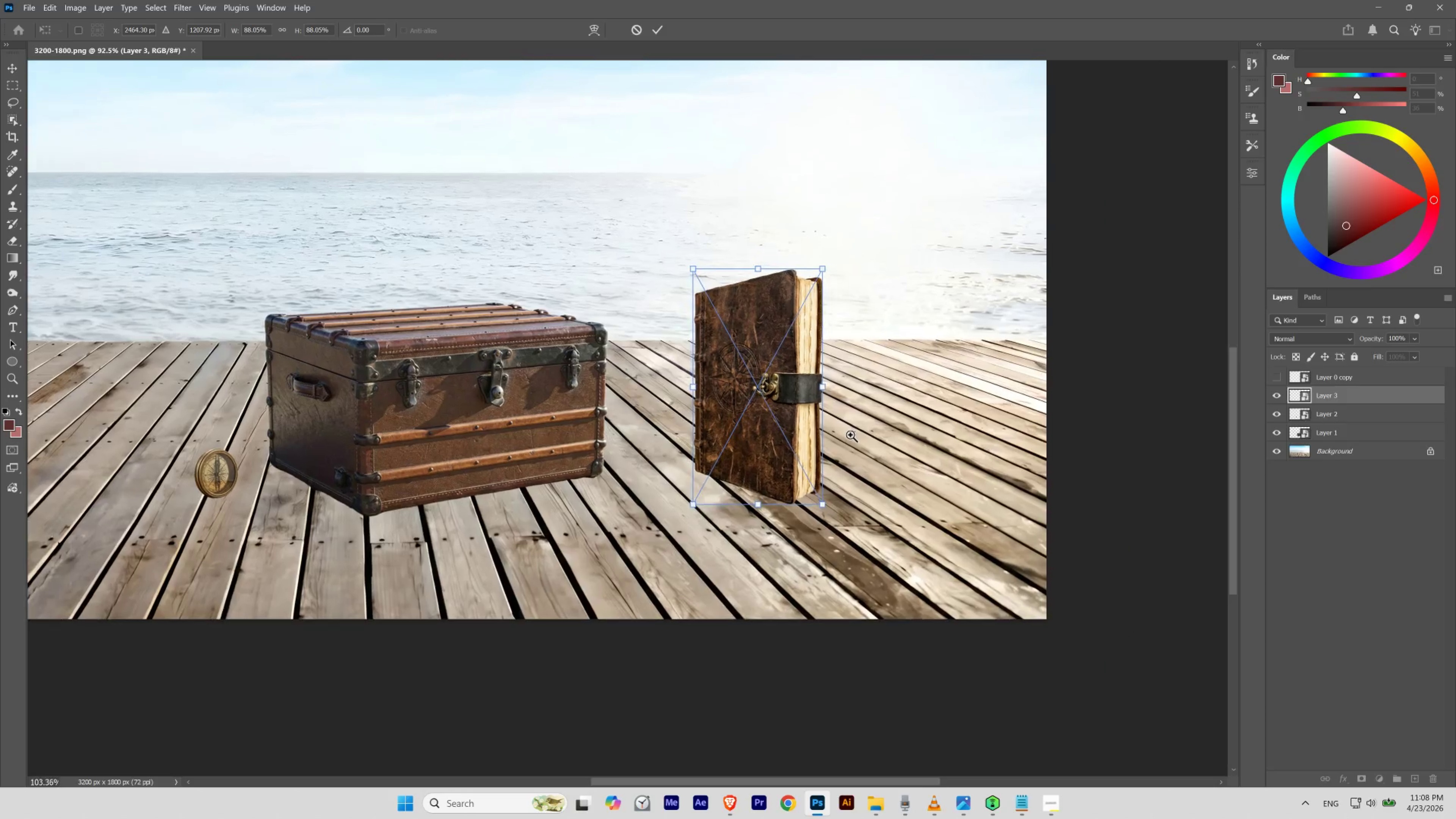 
left_click_drag(start_coordinate=[844, 425], to_coordinate=[850, 435])
 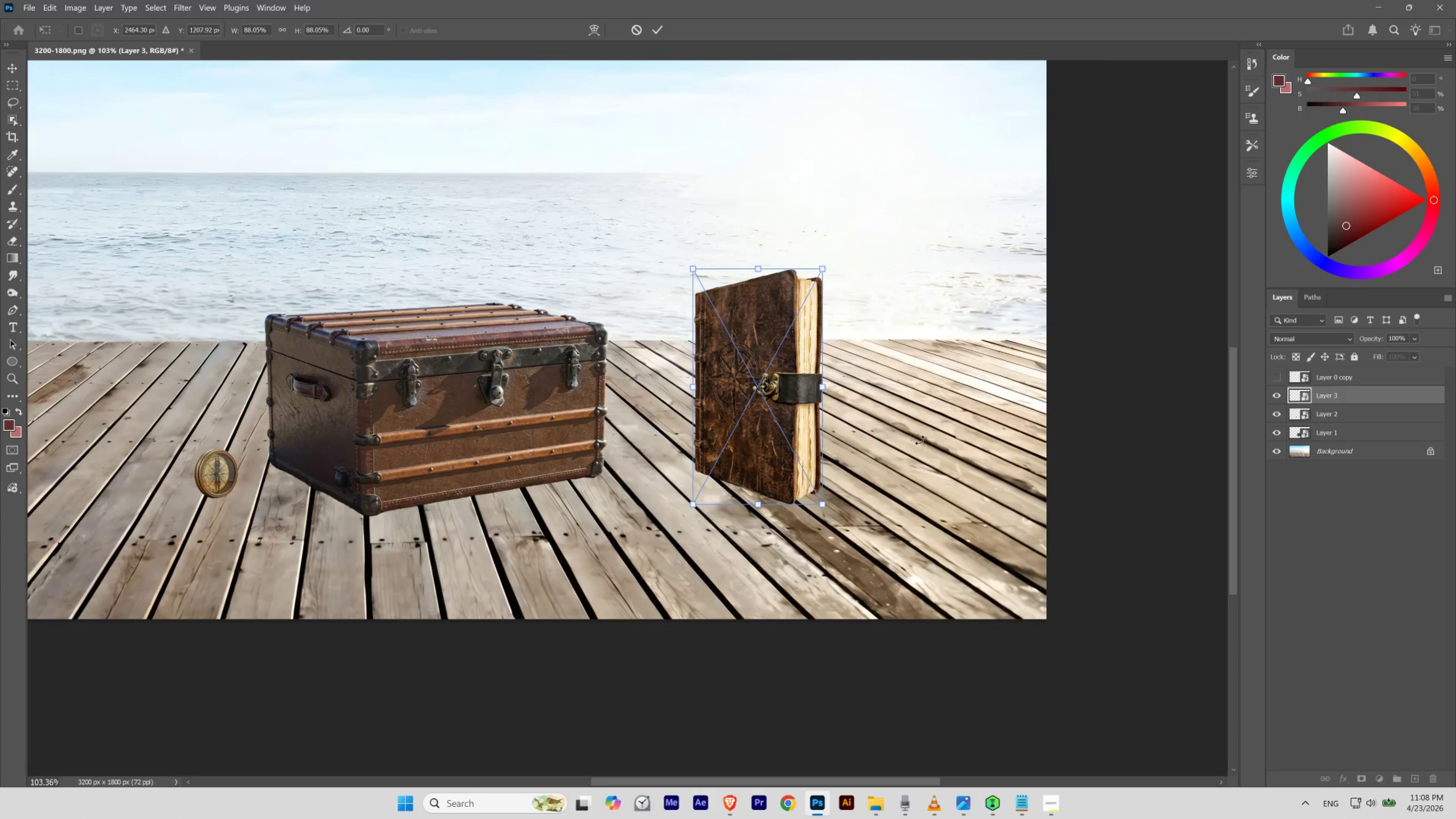 
key(Control+Shift+Z)
 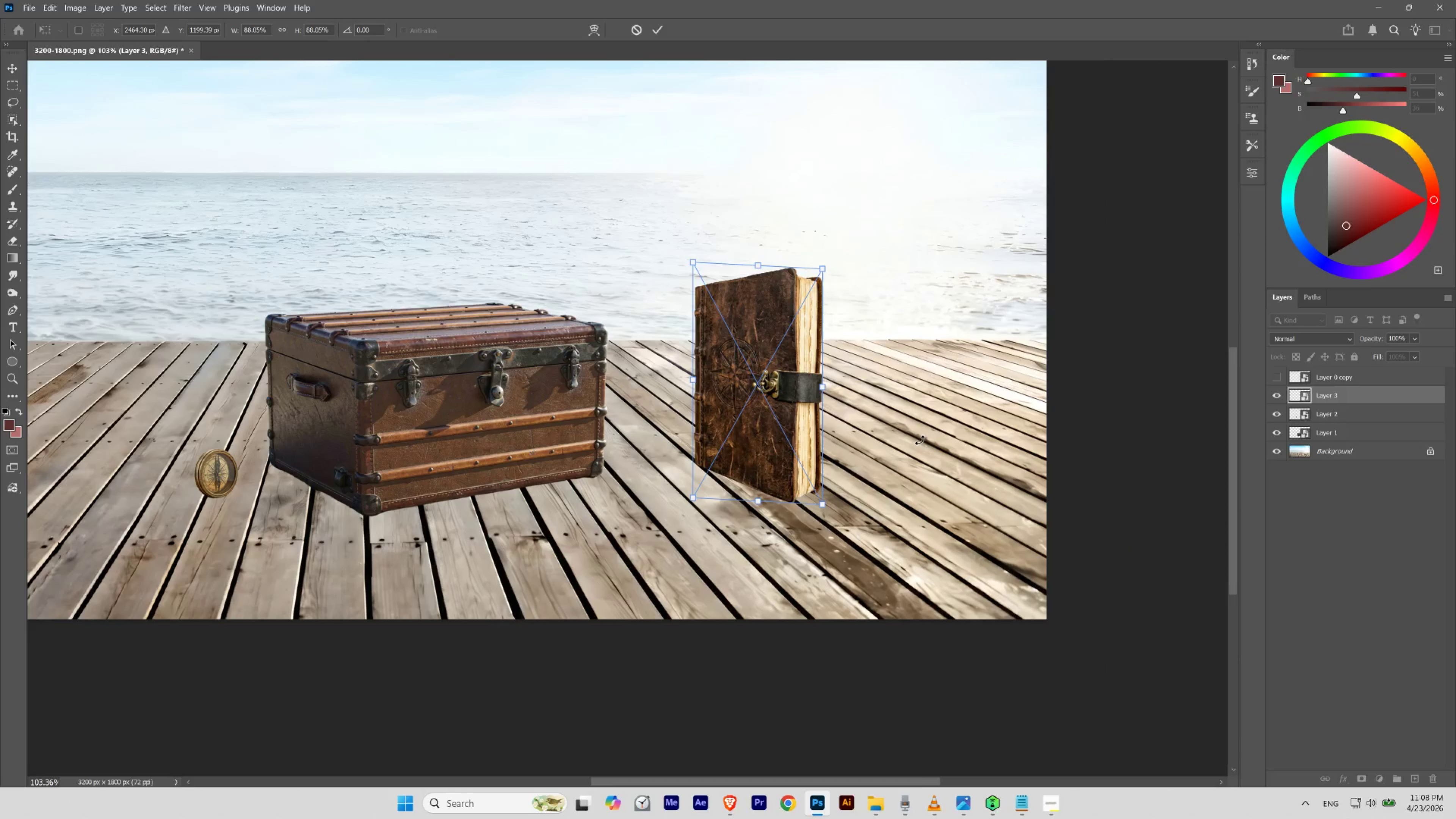 
key(Control+Z)
 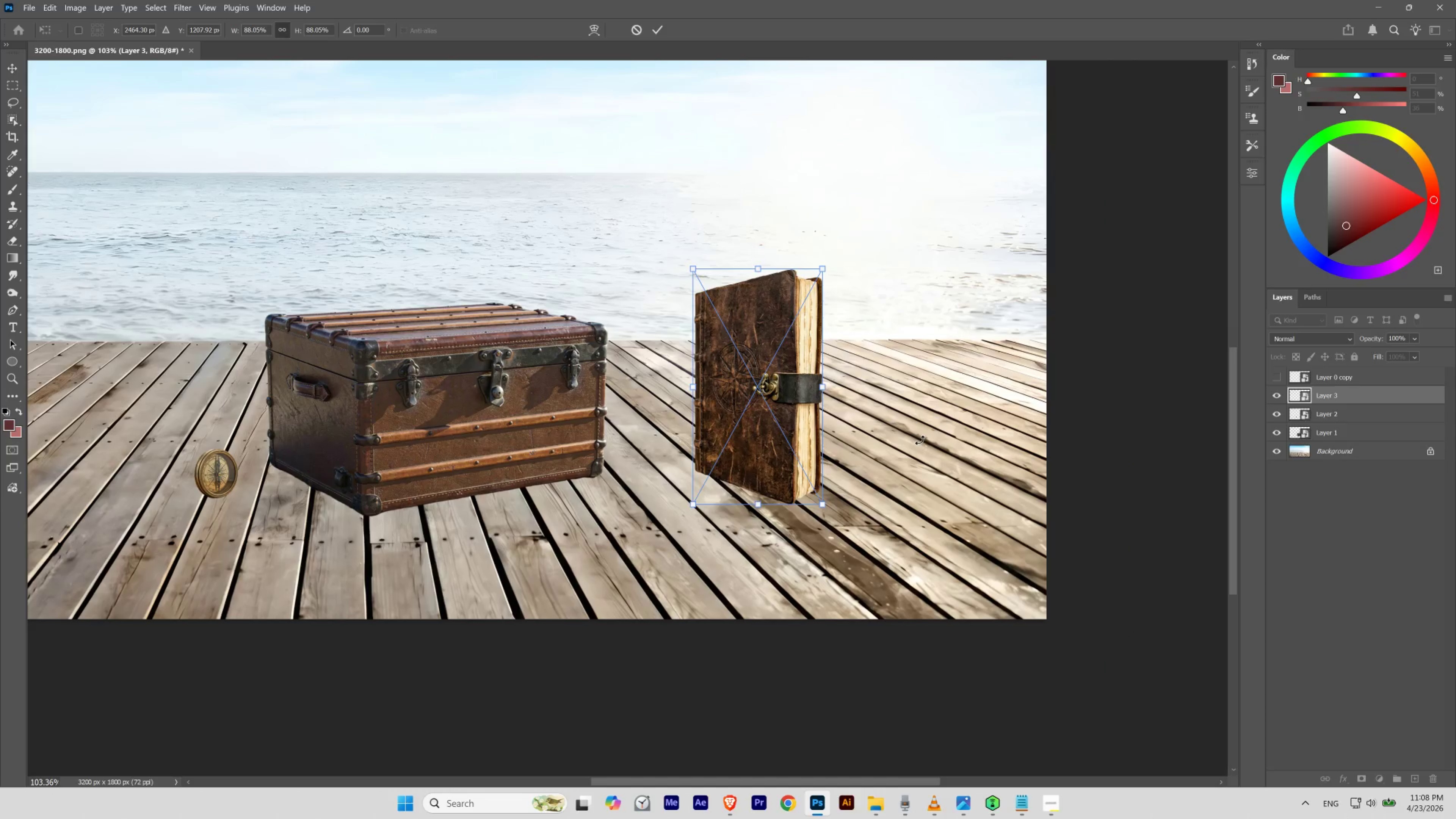 
key(Control+Shift+Z)
 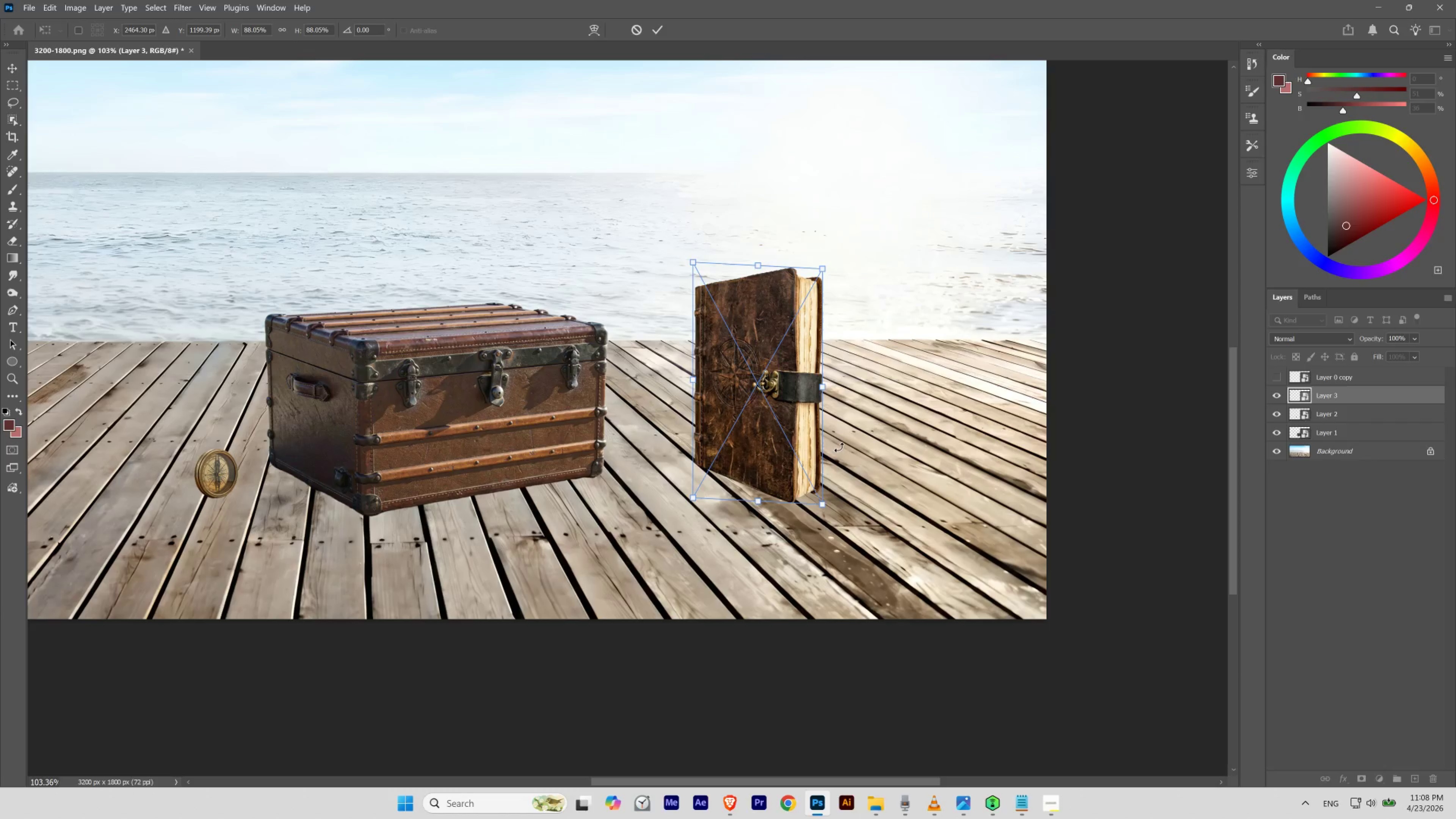 
hold_key(key=Space, duration=0.54)
 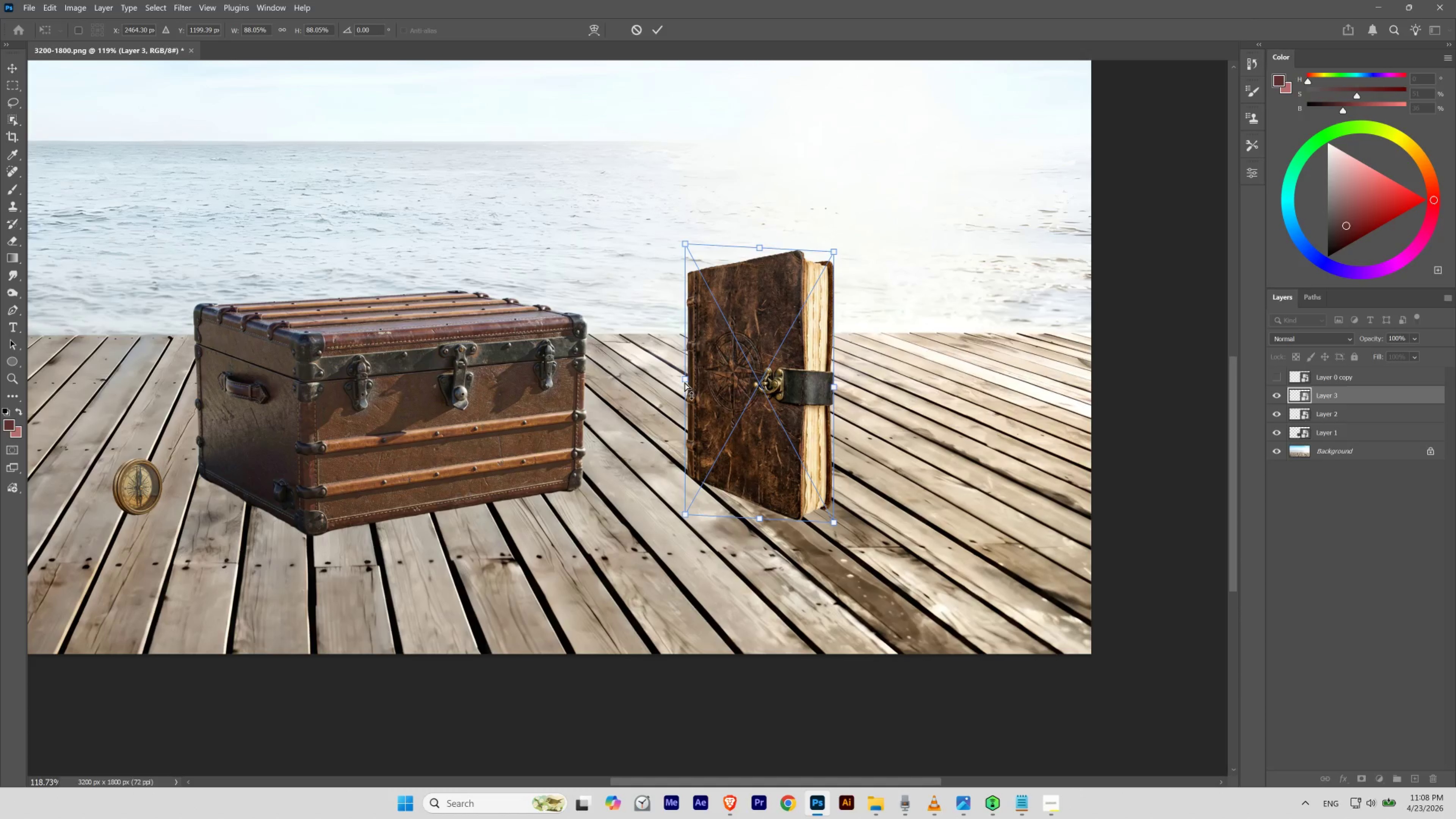 
left_click_drag(start_coordinate=[744, 387], to_coordinate=[752, 395])
 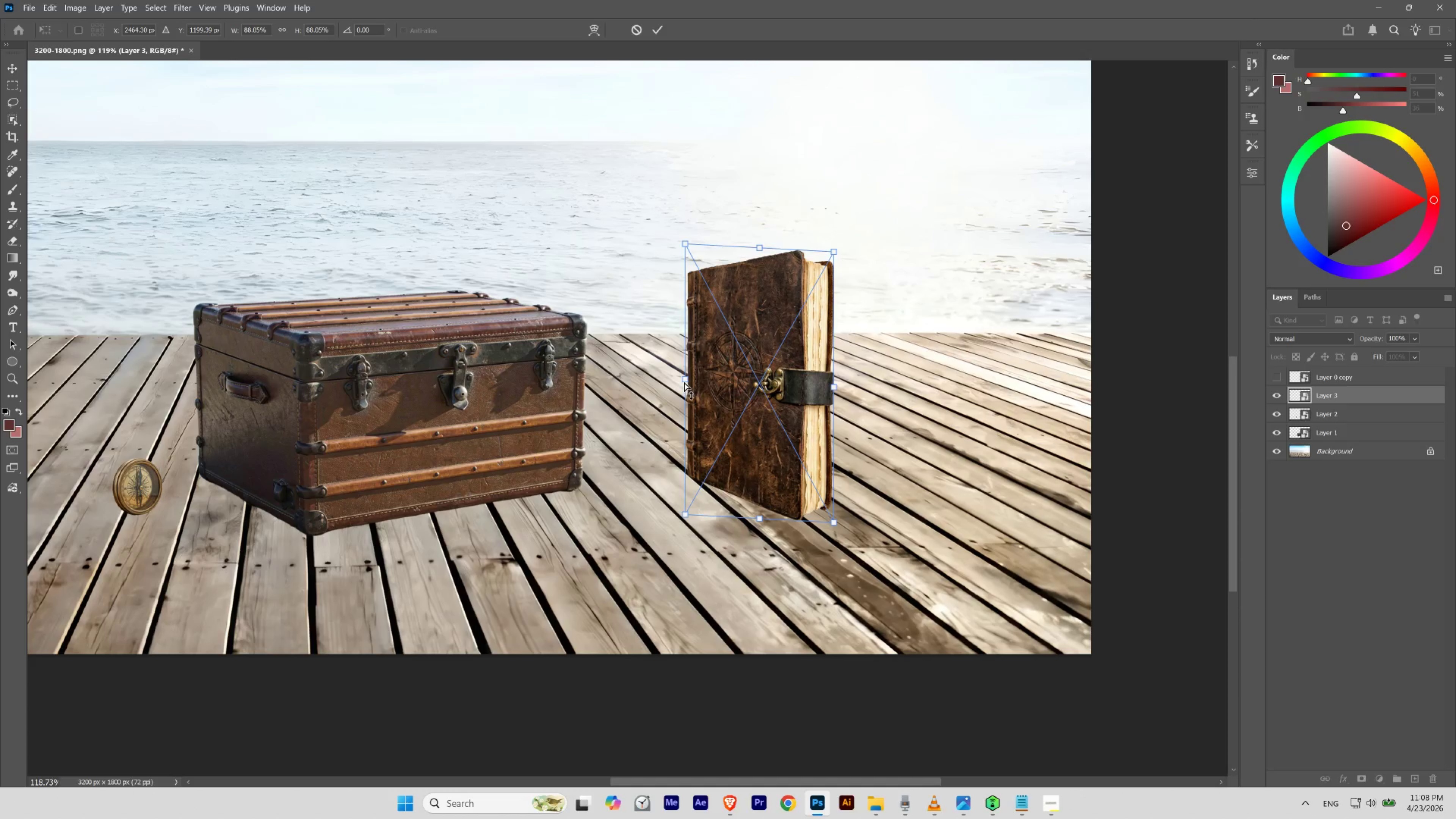 
hold_key(key=ShiftLeft, duration=1.73)
left_click_drag(start_coordinate=[682, 380], to_coordinate=[683, 375])
 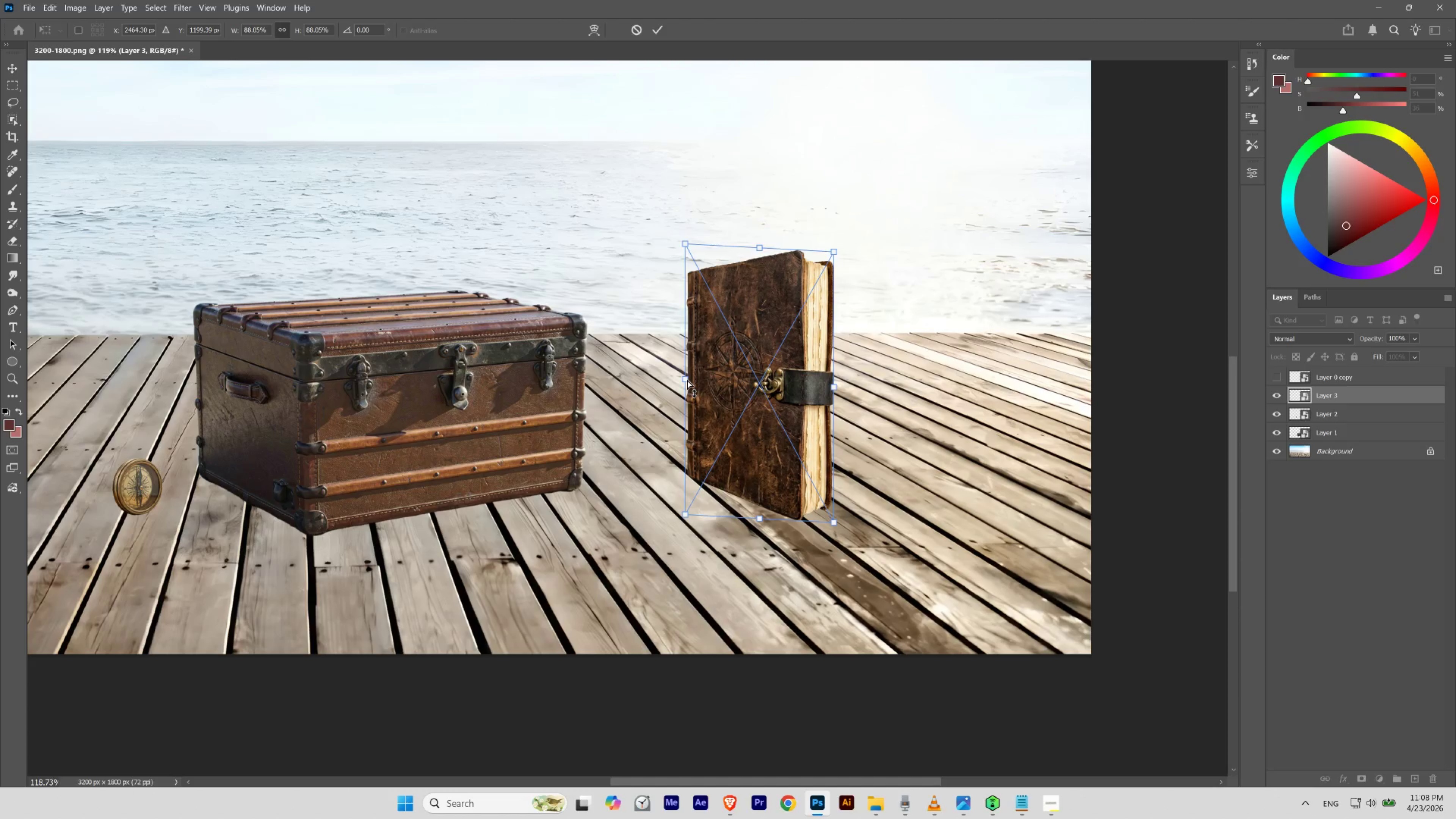 
left_click_drag(start_coordinate=[687, 379], to_coordinate=[687, 374])
 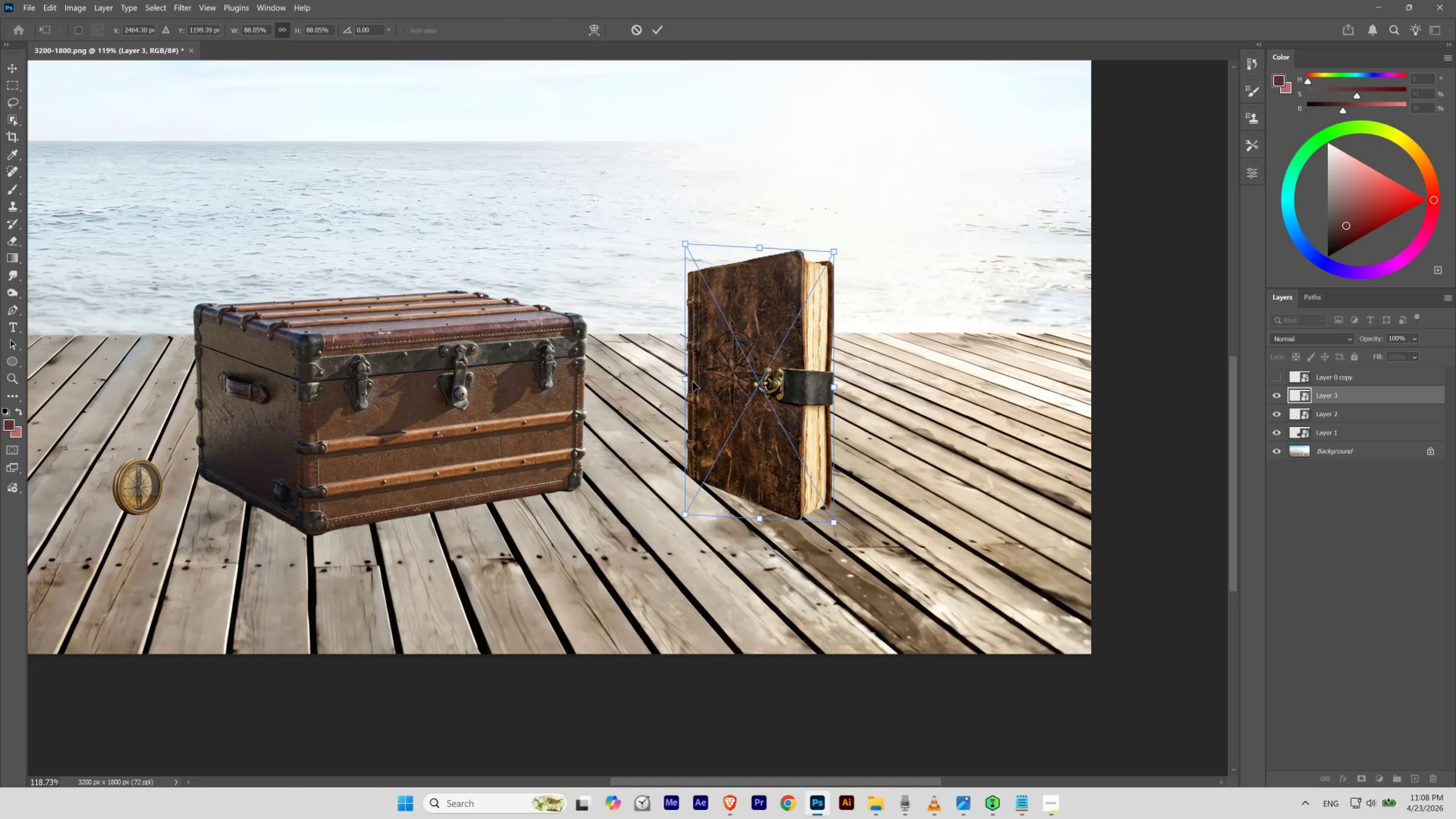 
hold_key(key=ShiftLeft, duration=5.02)
 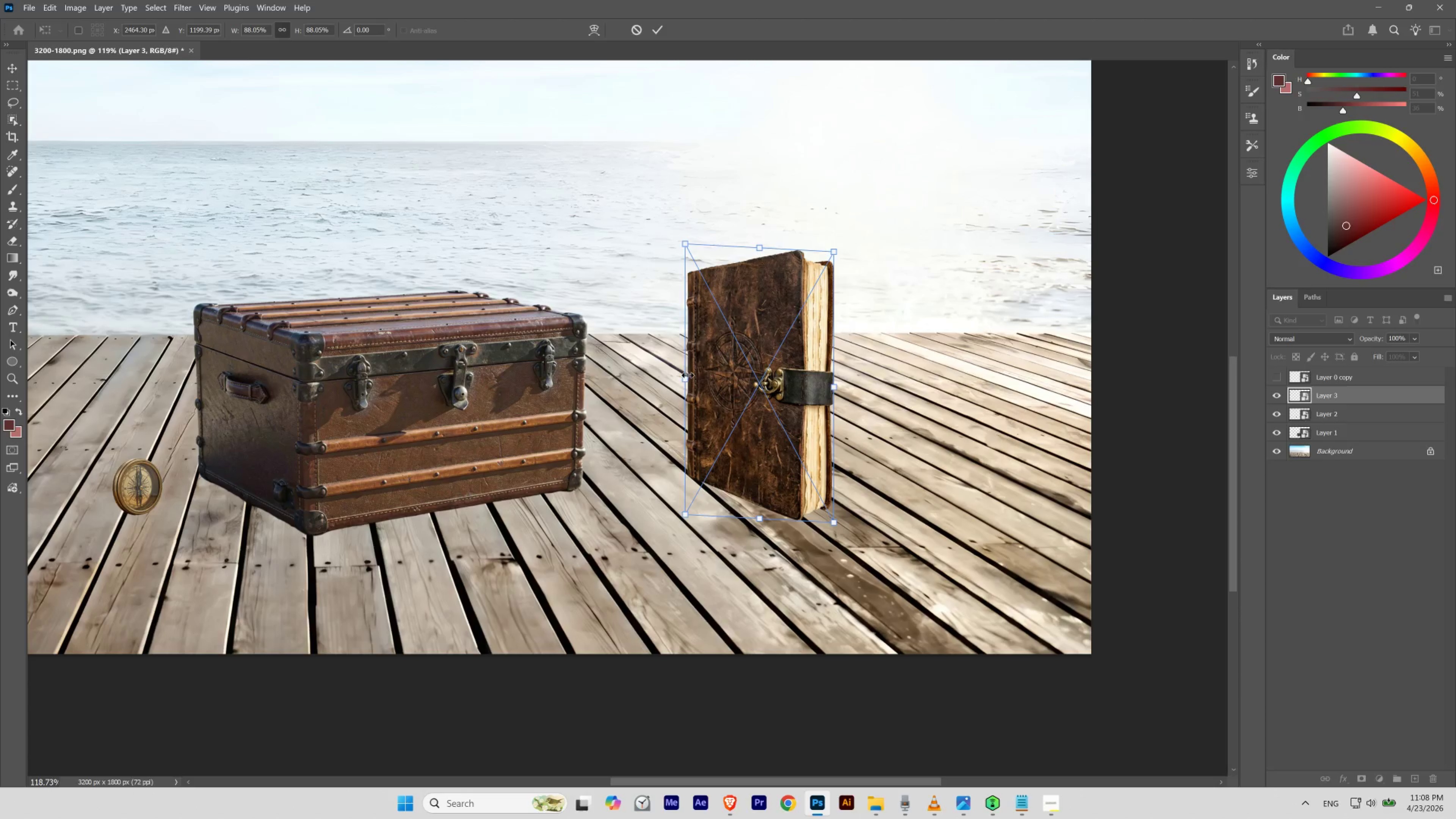 
key(V)
 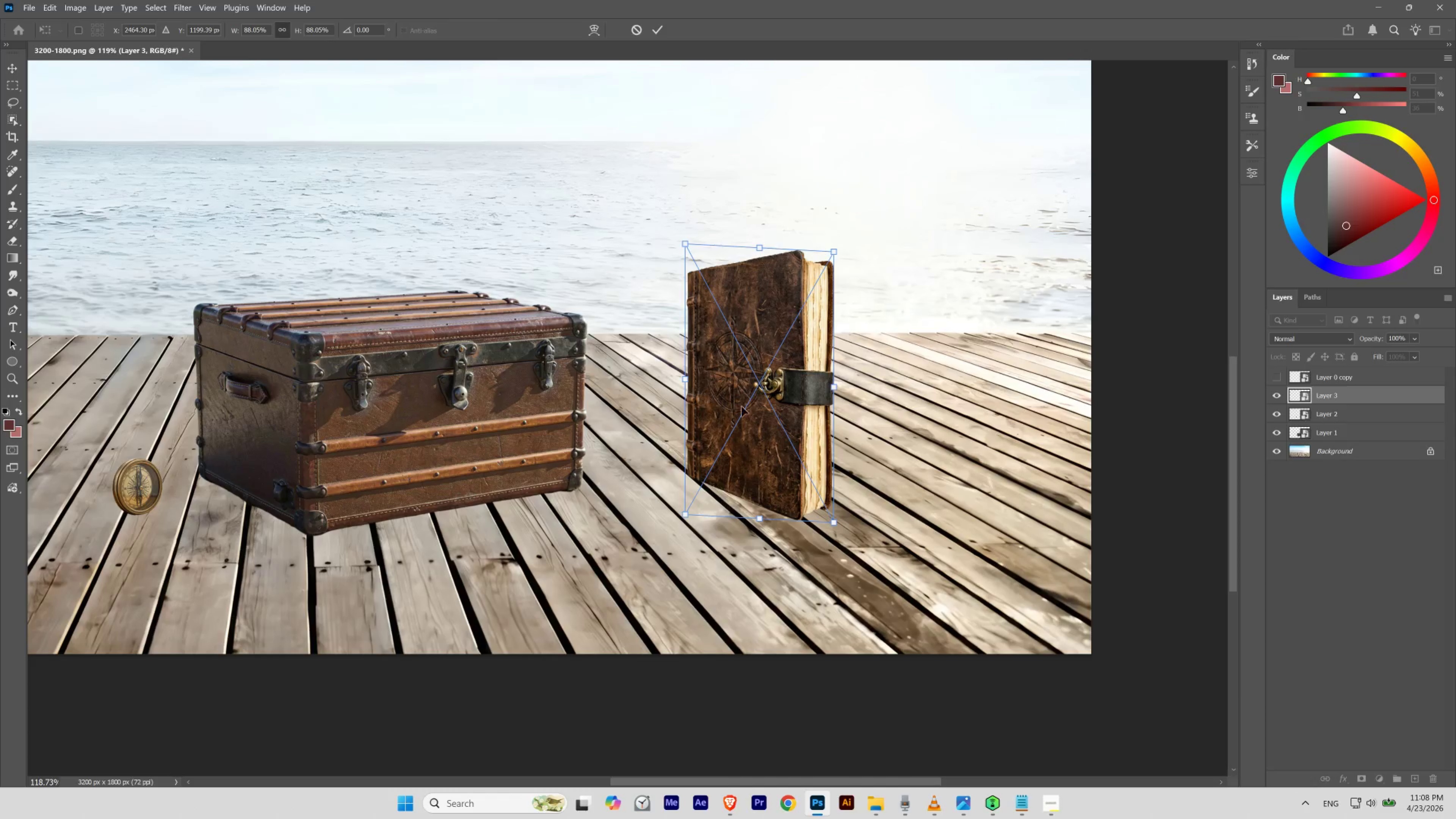 
left_click_drag(start_coordinate=[752, 410], to_coordinate=[770, 379])
 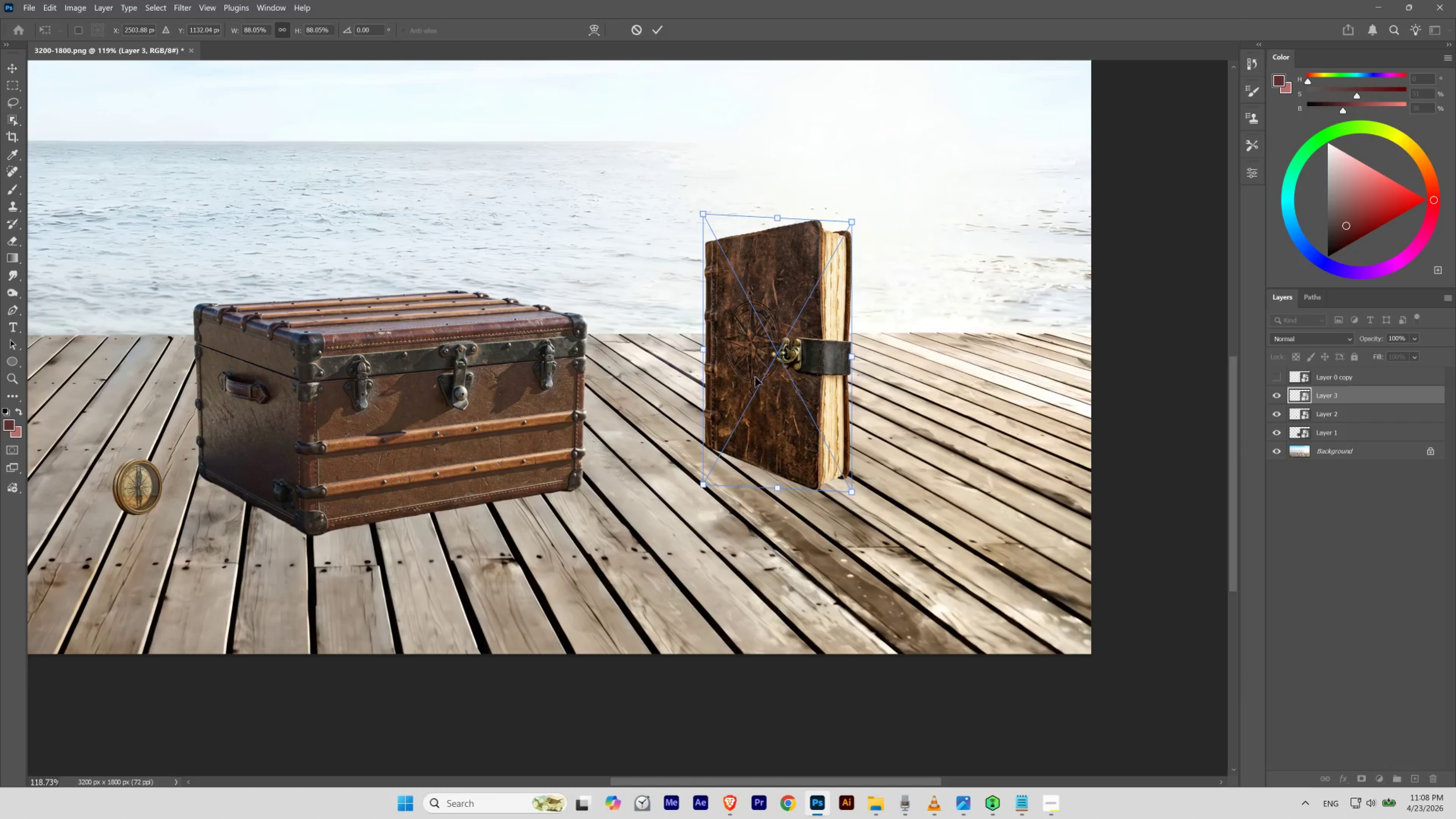 
hold_key(key=ControlLeft, duration=8.18)
hold_key(key=ShiftLeft, duration=7.87)
left_click_drag(start_coordinate=[704, 349], to_coordinate=[701, 354])
 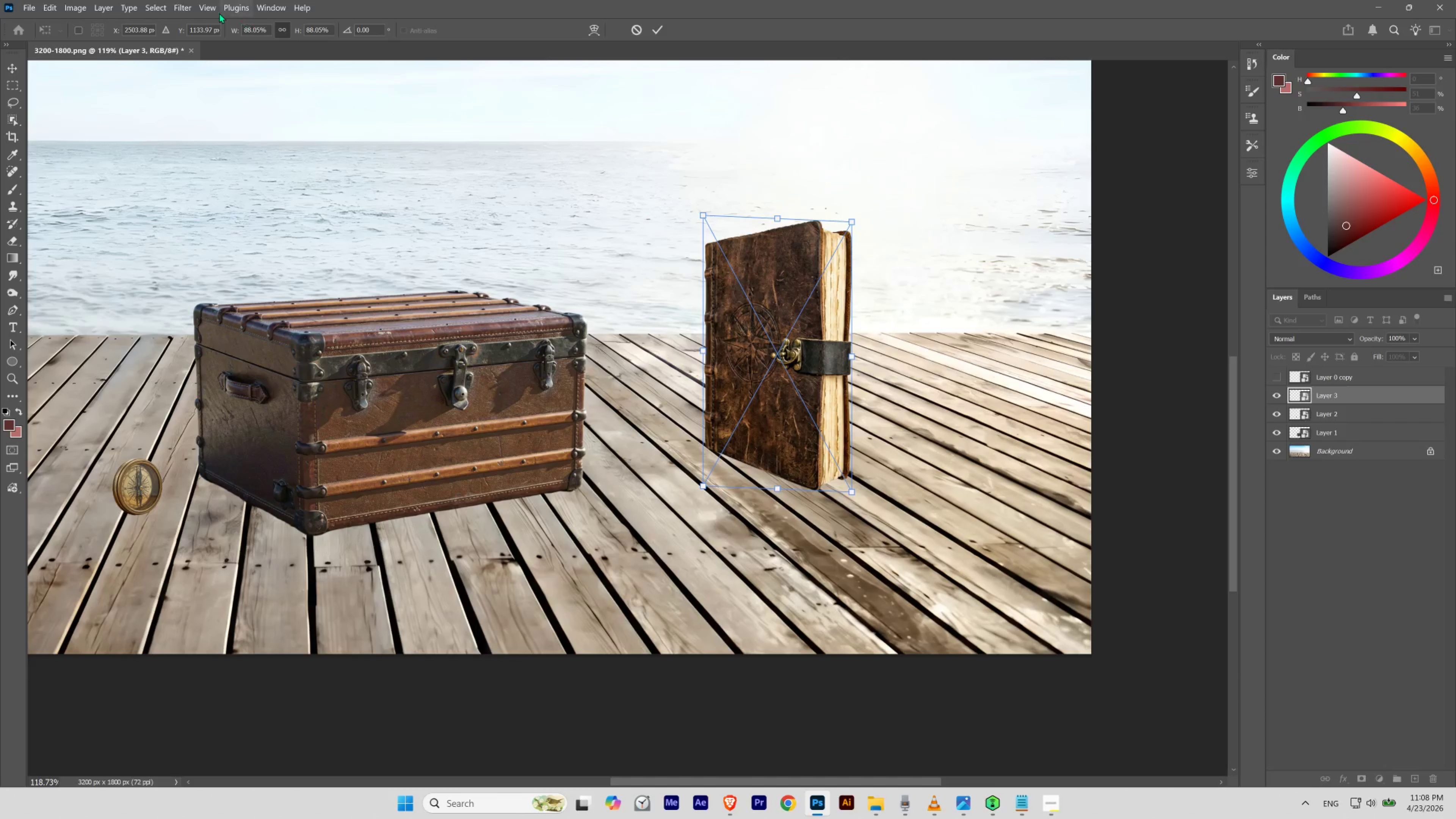 
left_click([204, 9])
 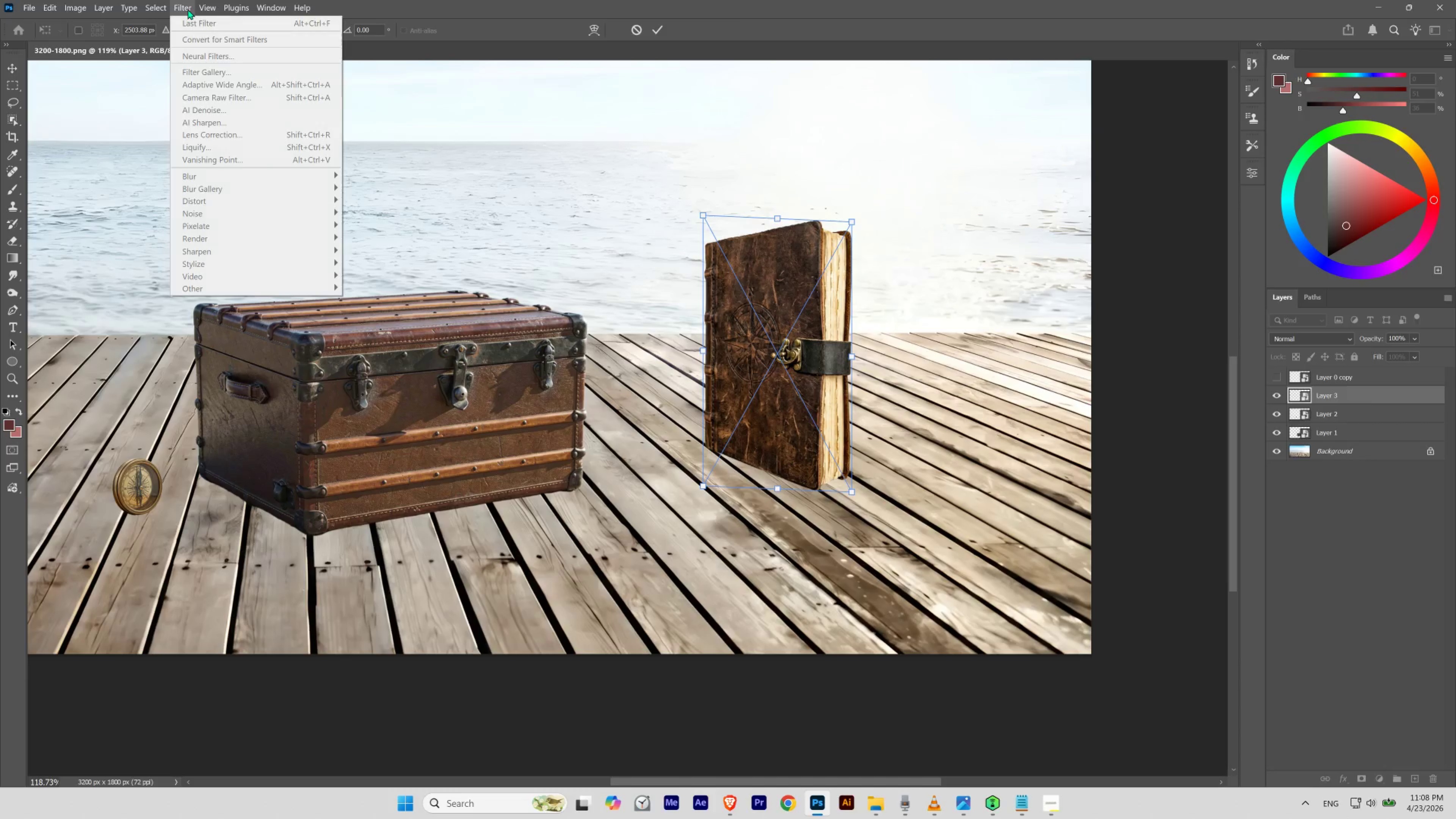 
mouse_move([214, 15])
 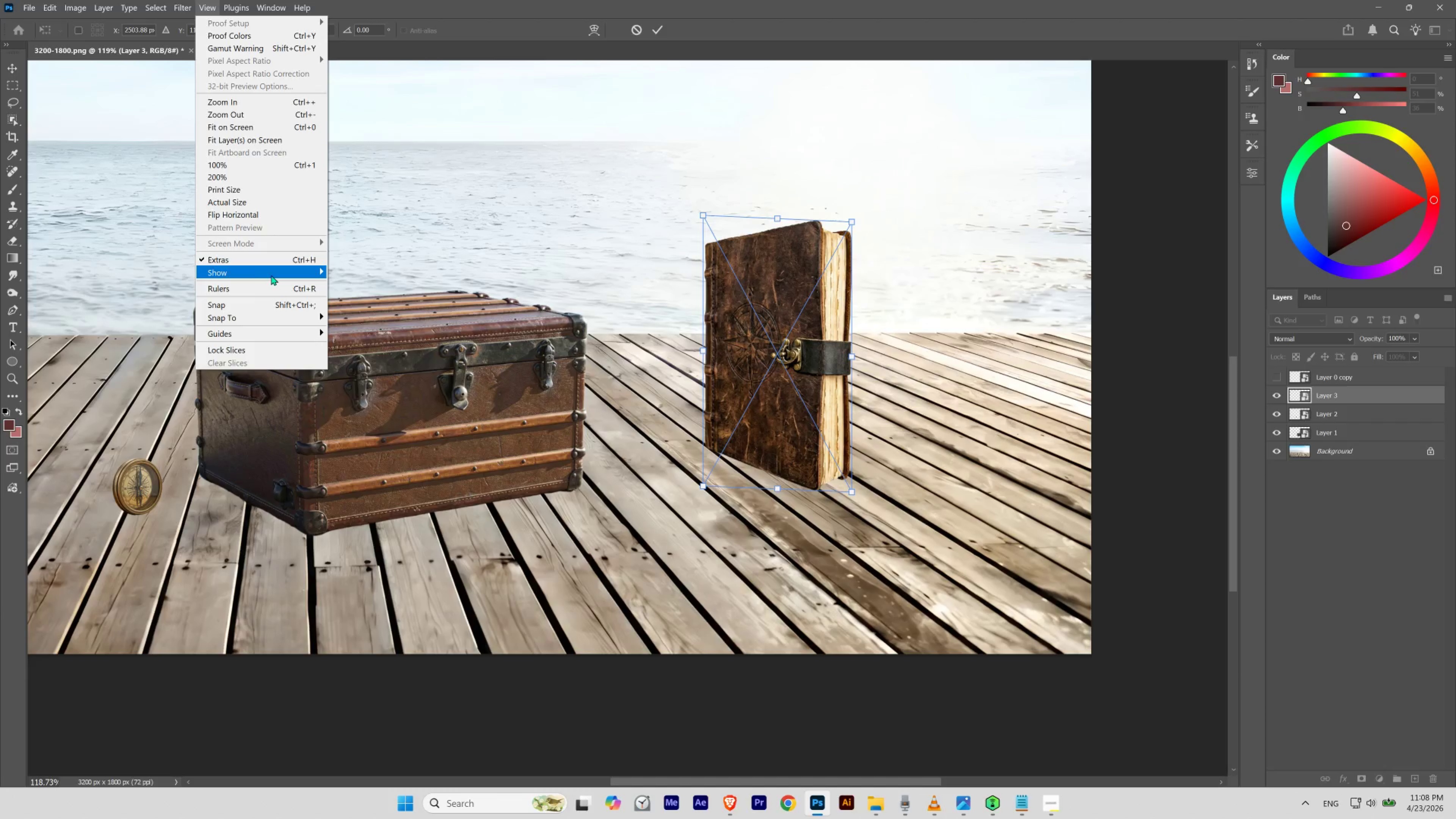 
left_click([271, 275])
 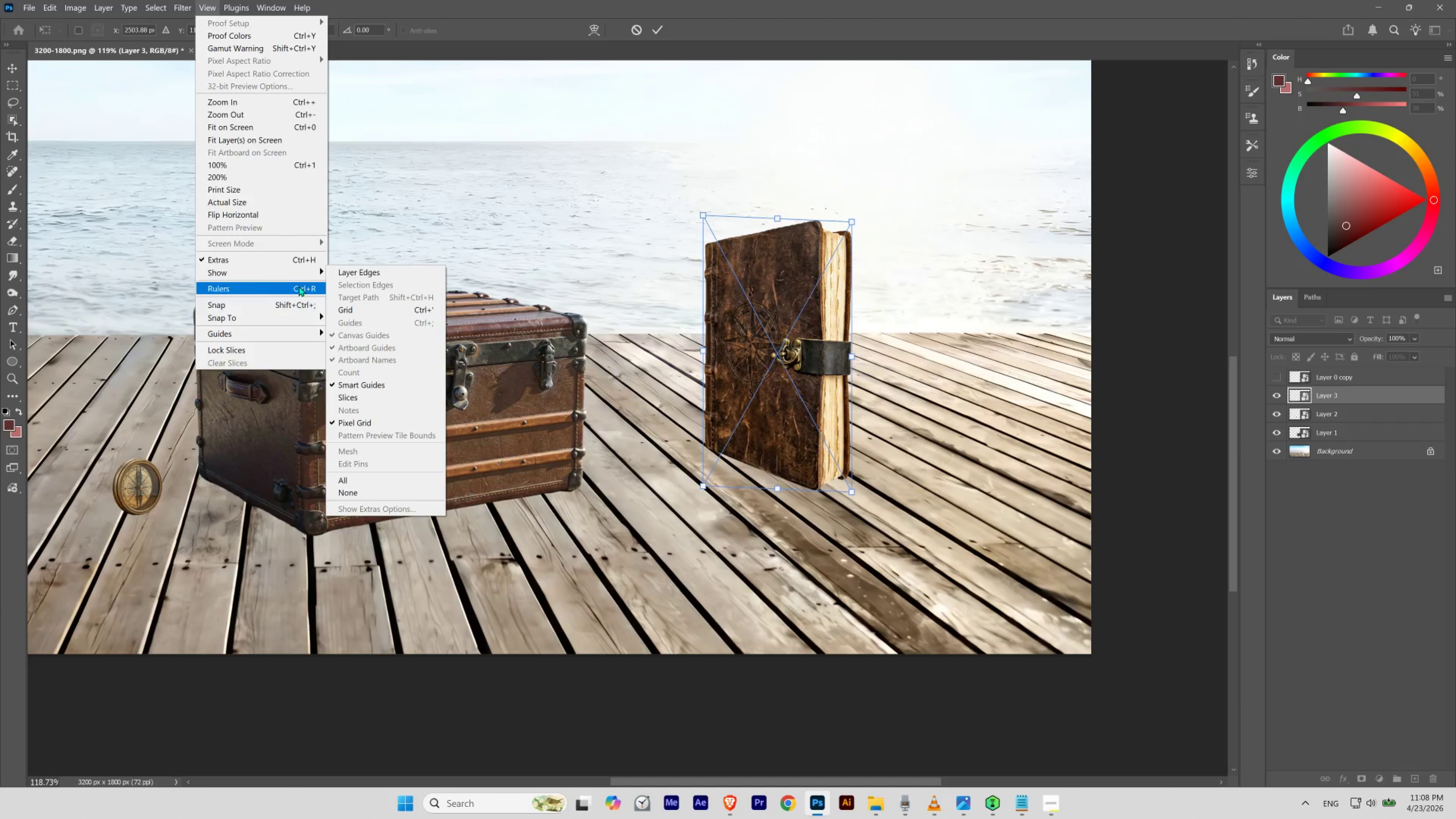 
left_click([357, 384])
 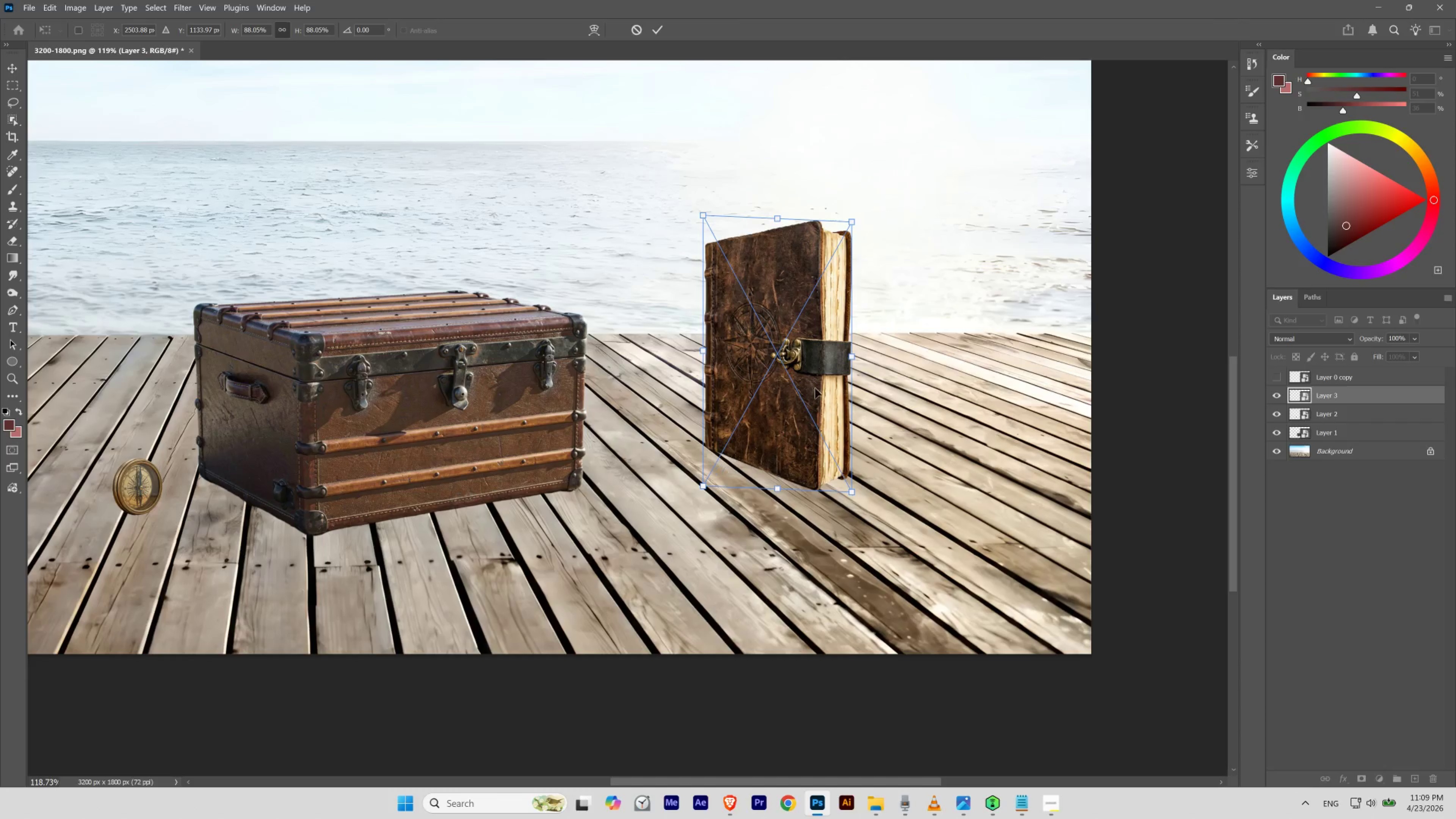 
left_click_drag(start_coordinate=[699, 352], to_coordinate=[695, 339])
 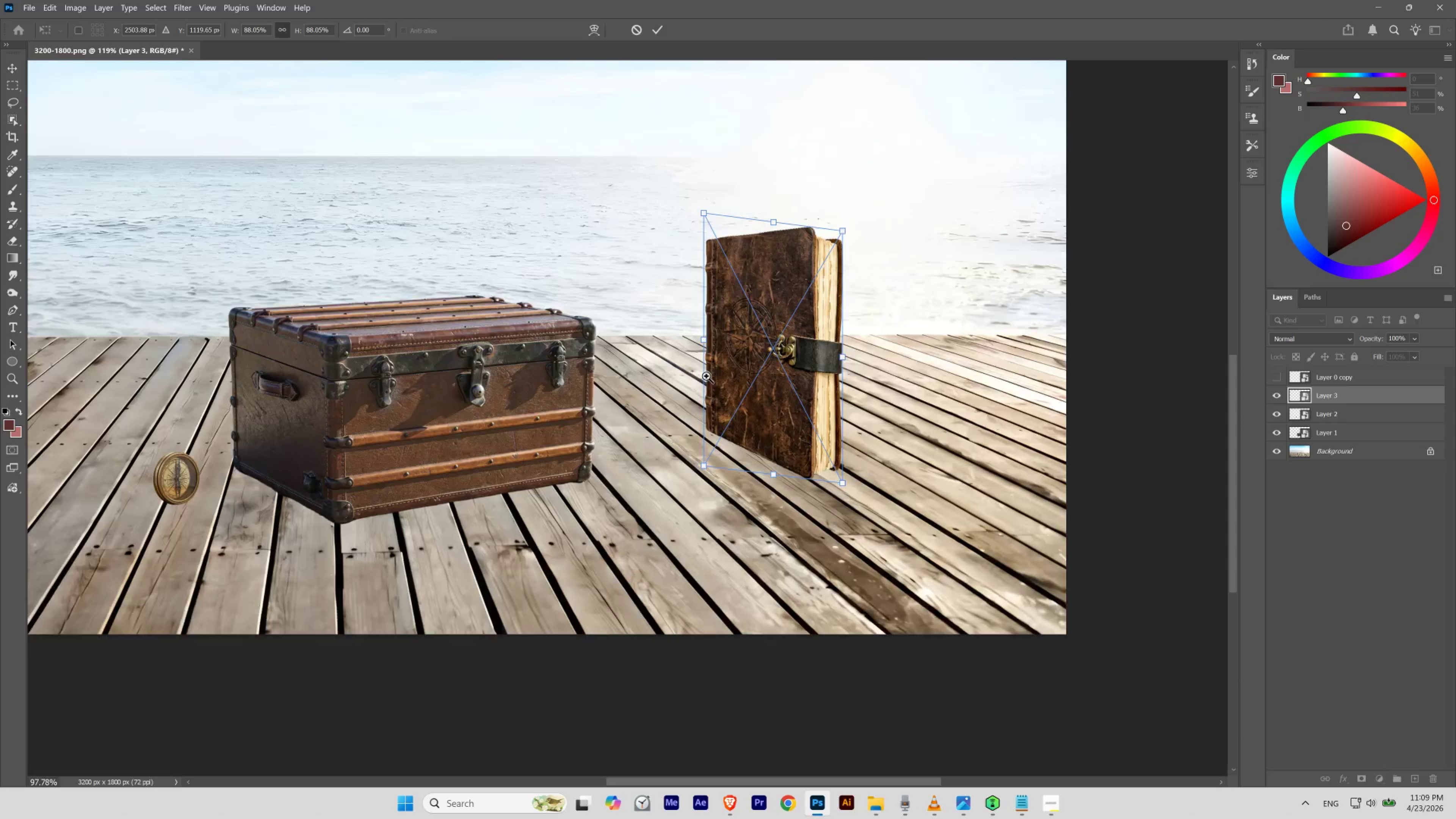 
hold_key(key=ShiftLeft, duration=8.08)
 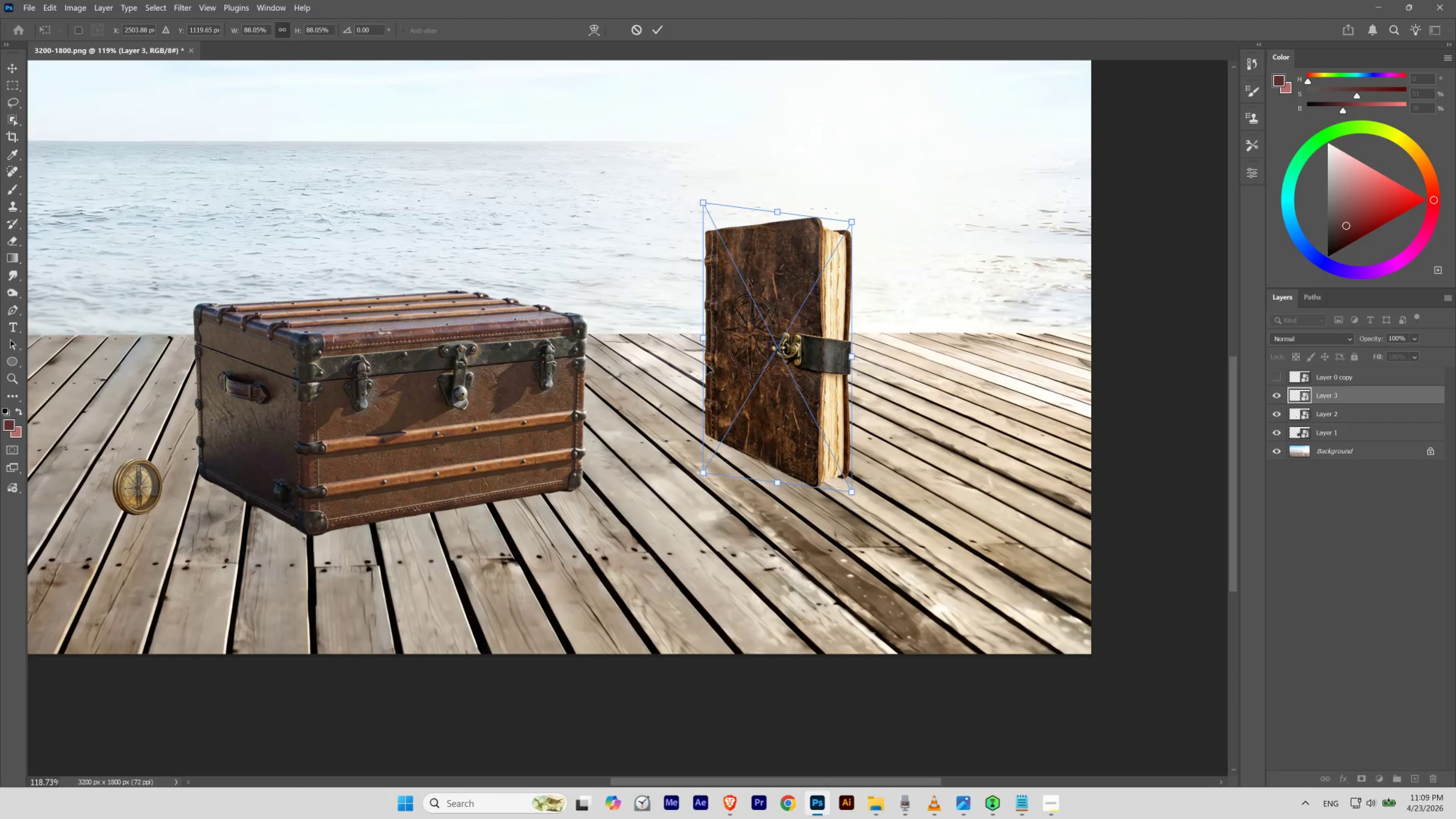 
hold_key(key=Space, duration=0.44)
 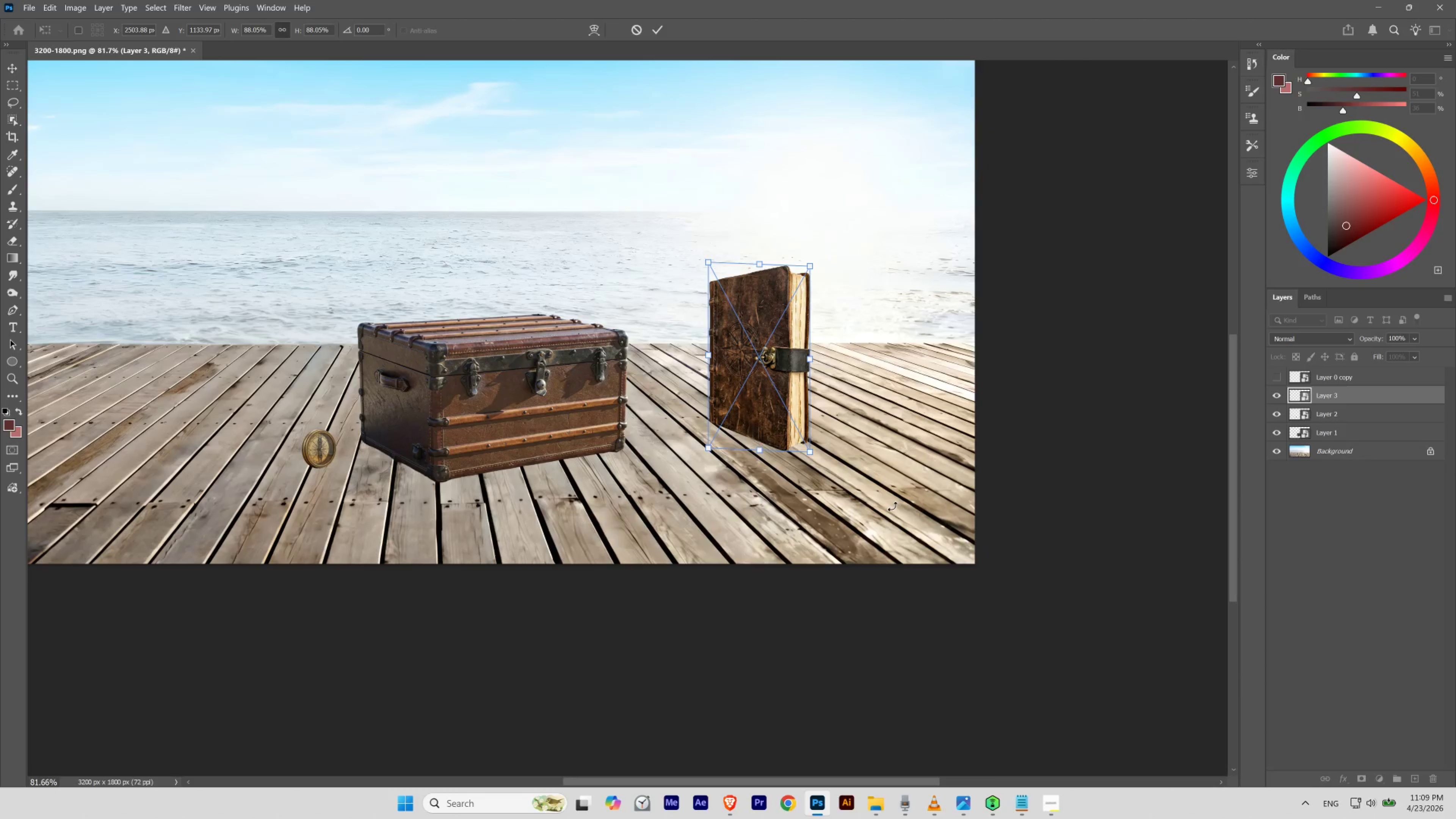 
left_click_drag(start_coordinate=[718, 365], to_coordinate=[703, 378])
 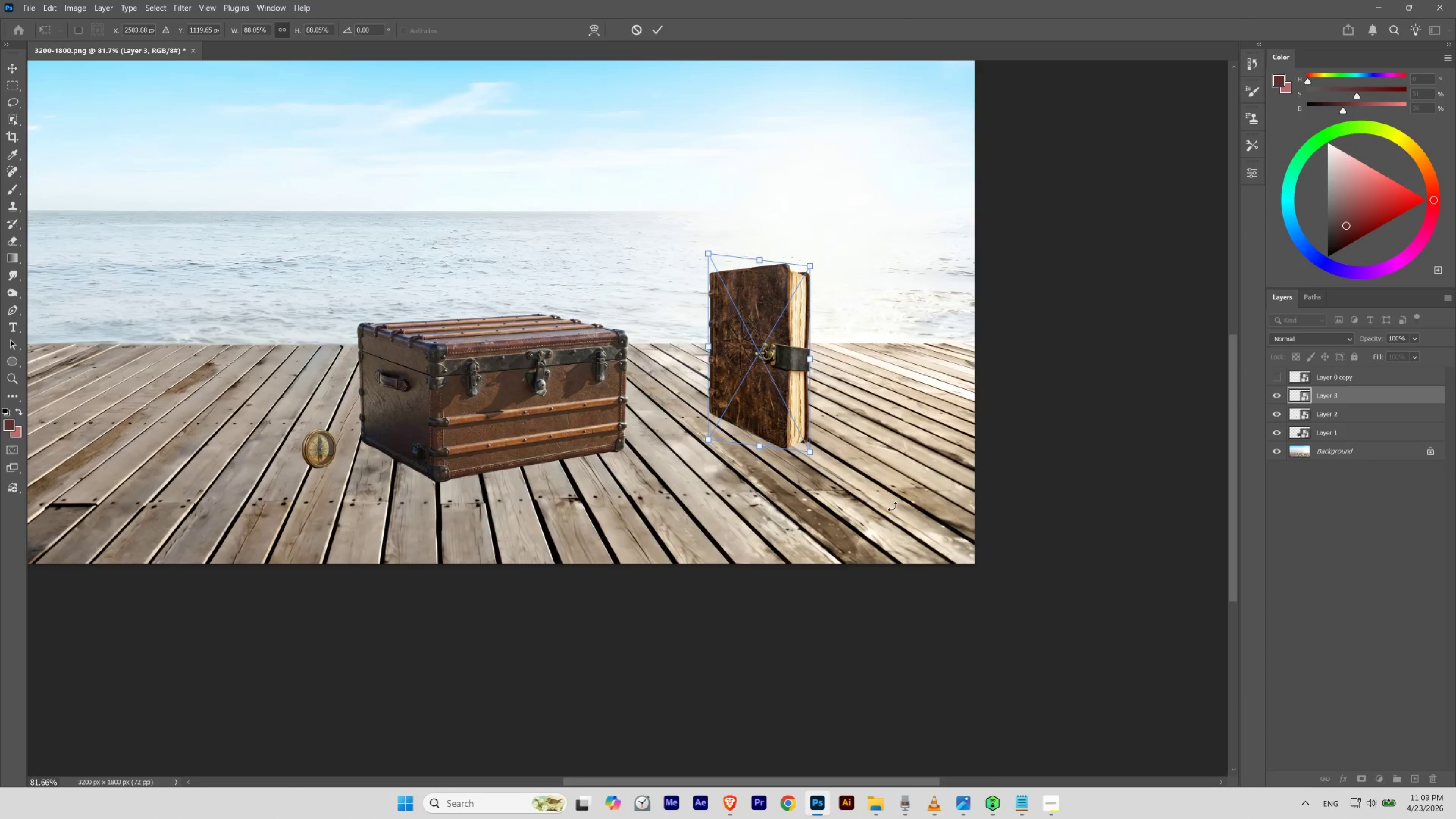 
key(Control+Z)
 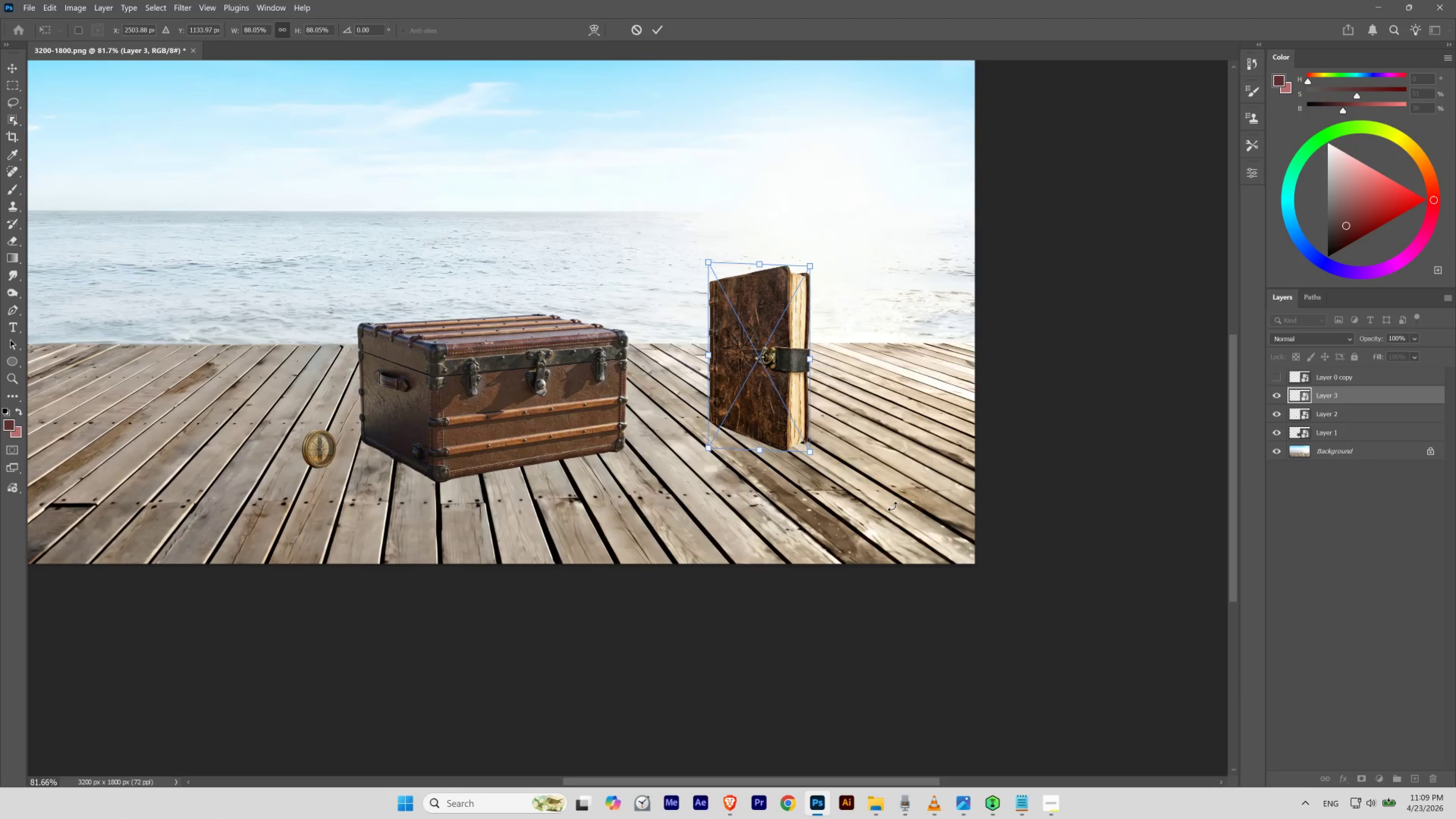 
key(Control+Shift+Z)
 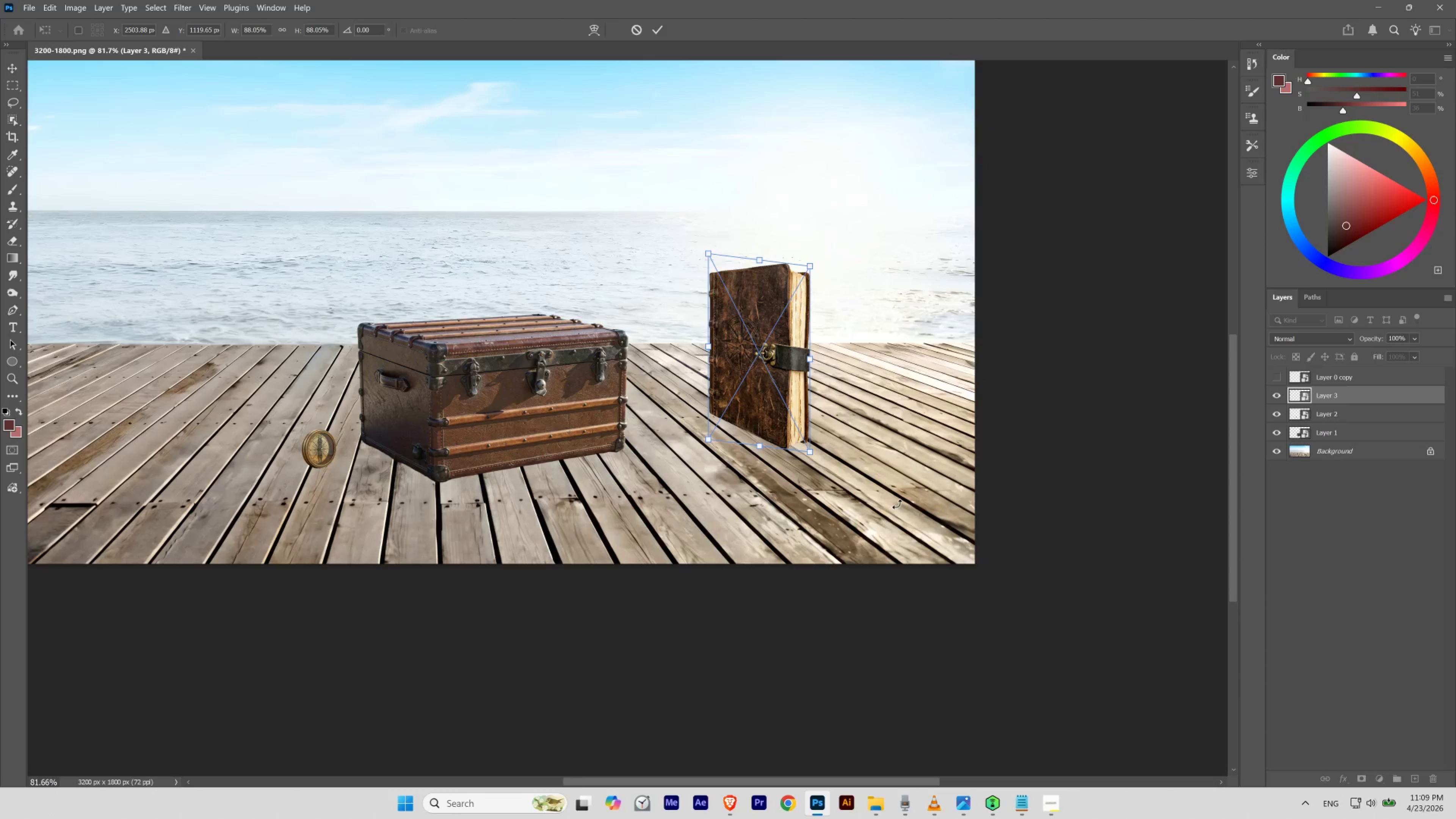 
key(Control+Z)
 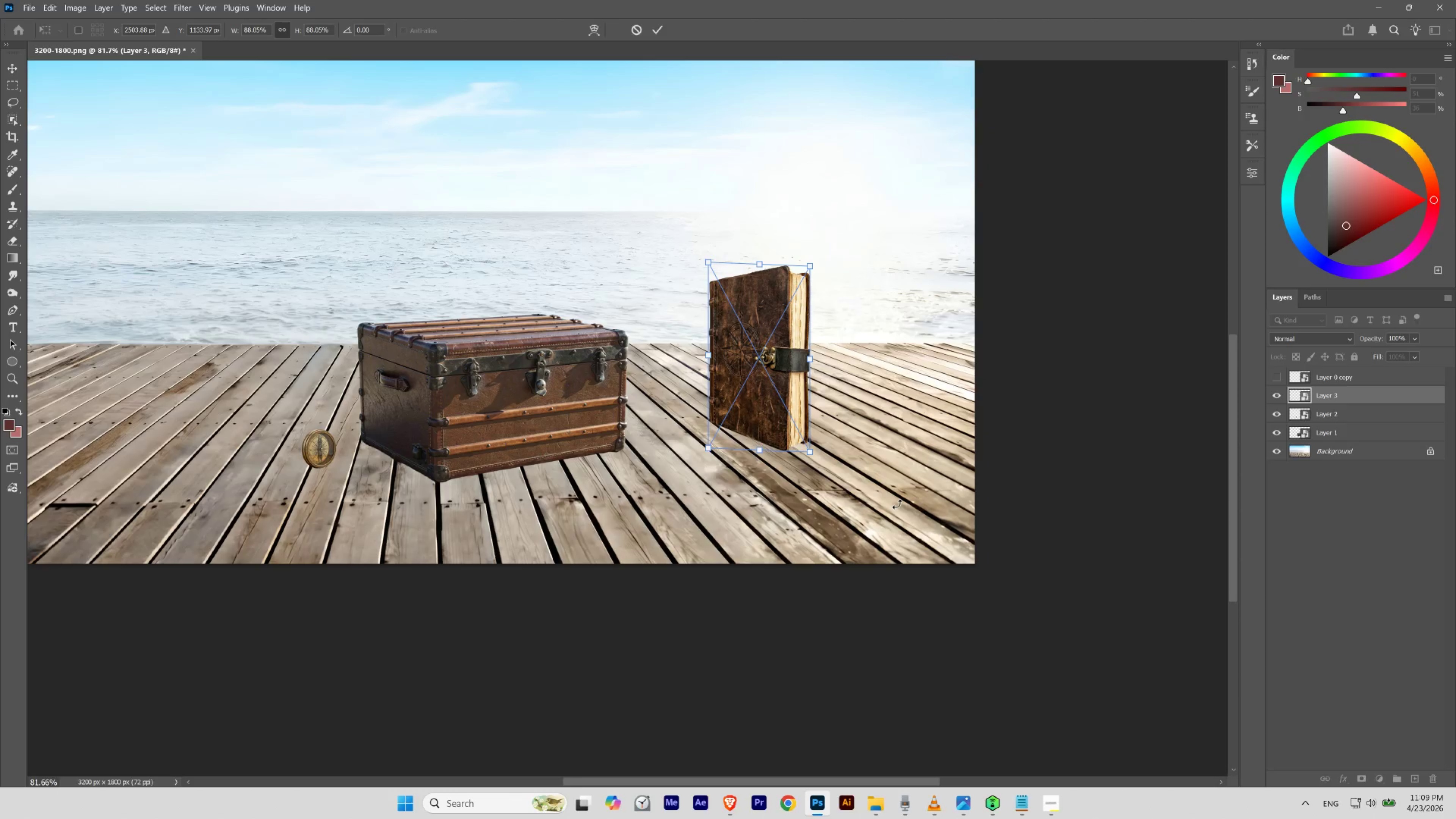 
key(Control+Shift+Z)
 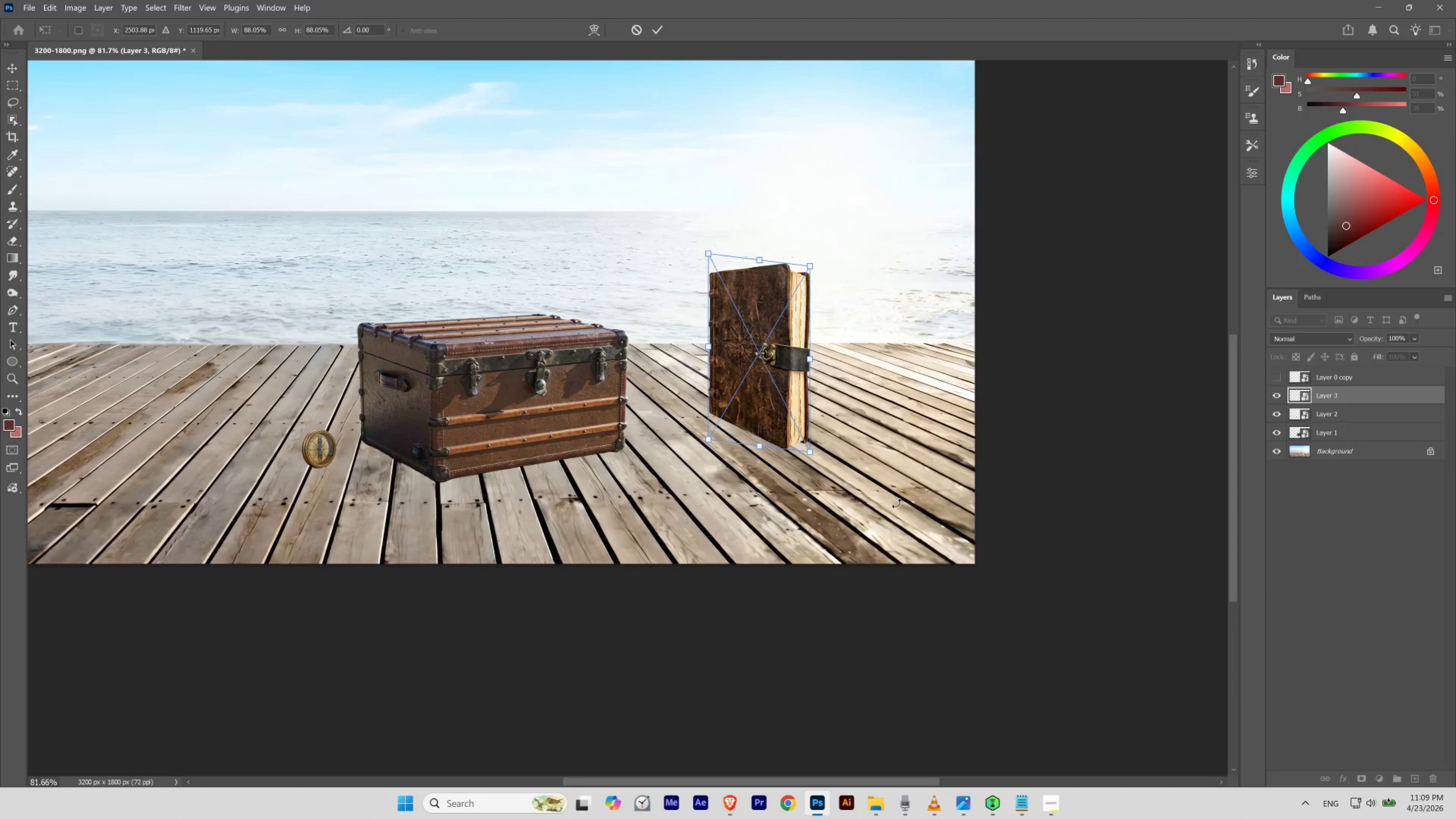 
hold_key(key=Space, duration=1.2)
 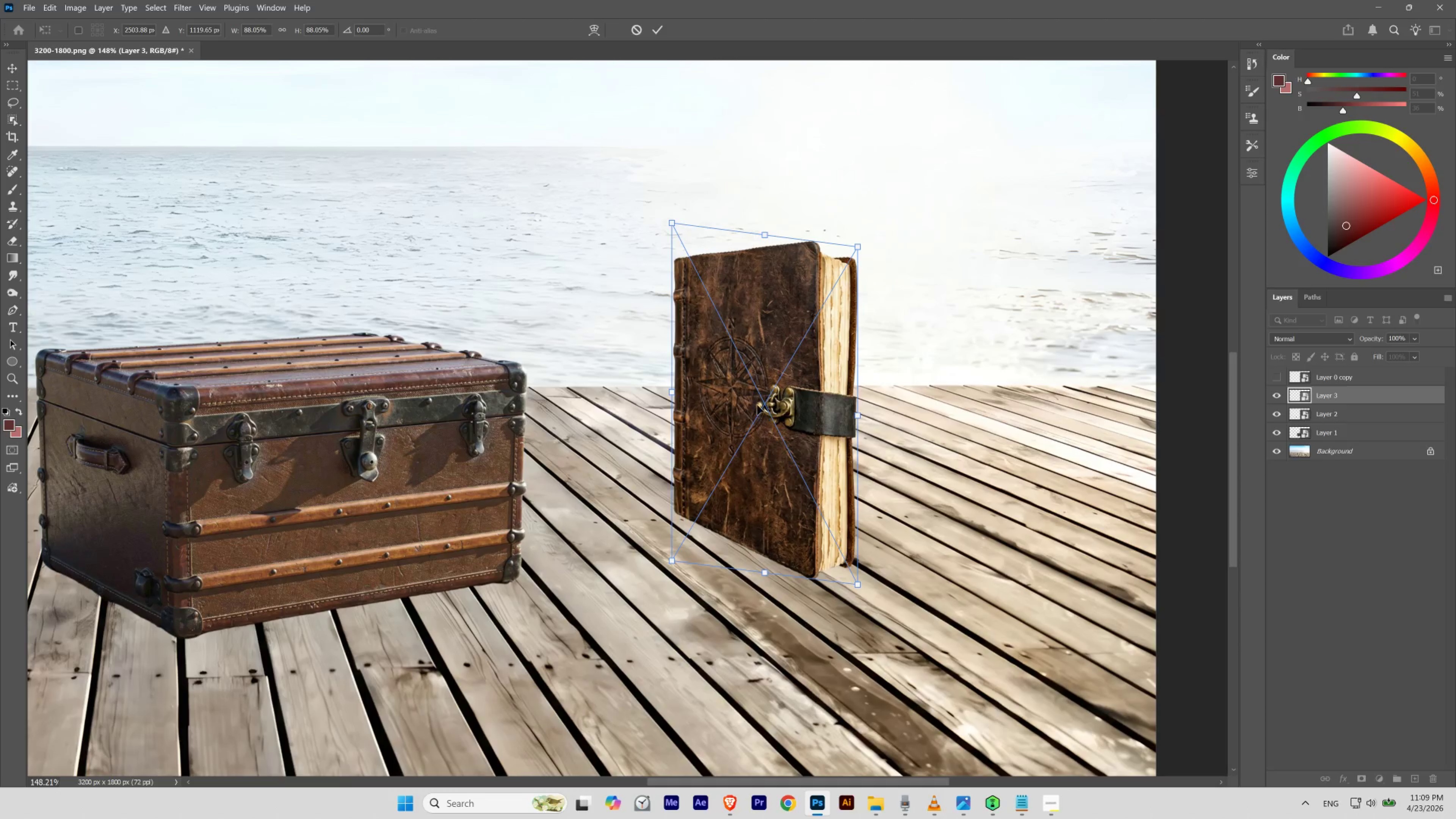 
left_click_drag(start_coordinate=[752, 291], to_coordinate=[774, 317])
 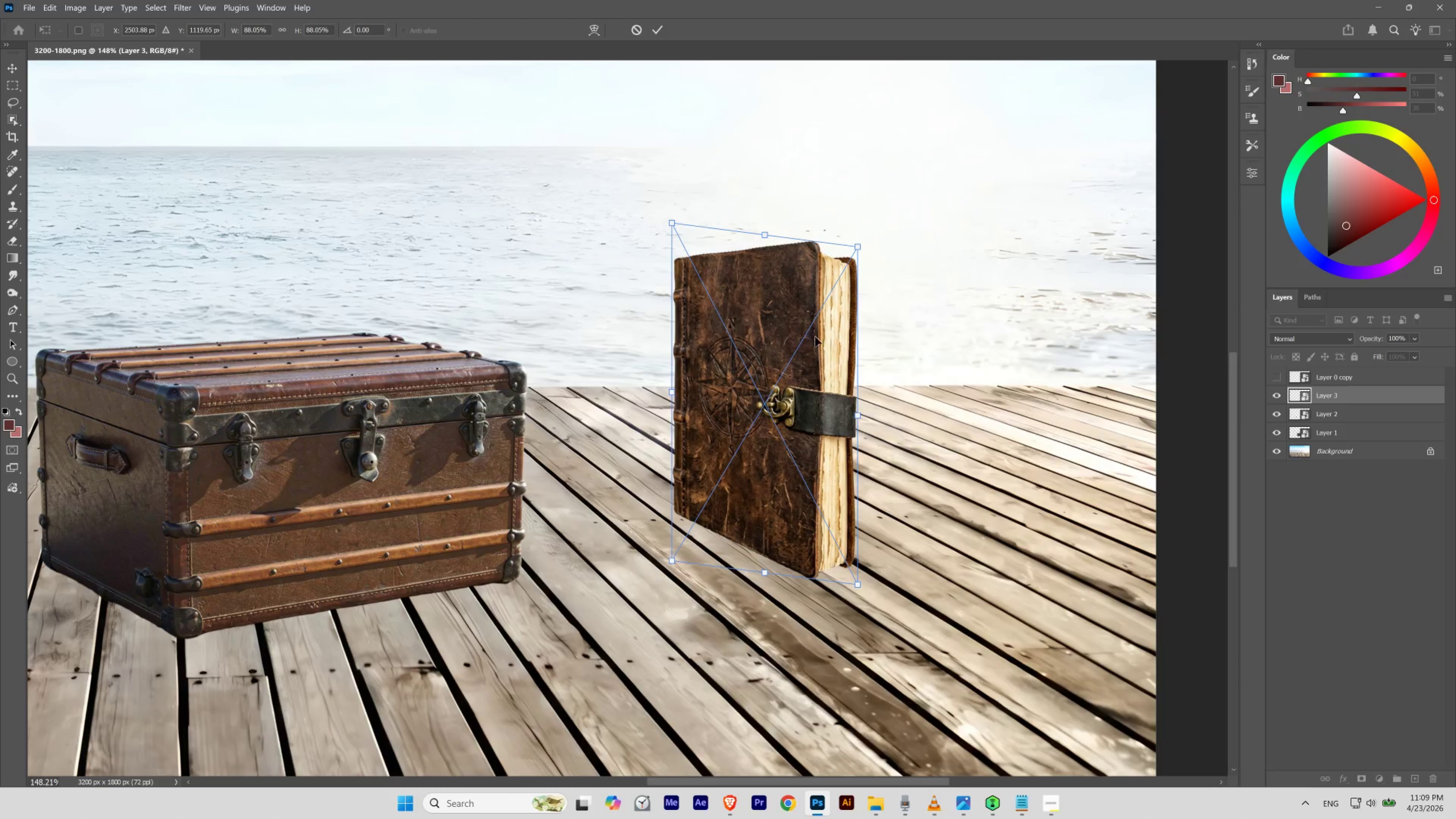 
hold_key(key=Space, duration=0.5)
 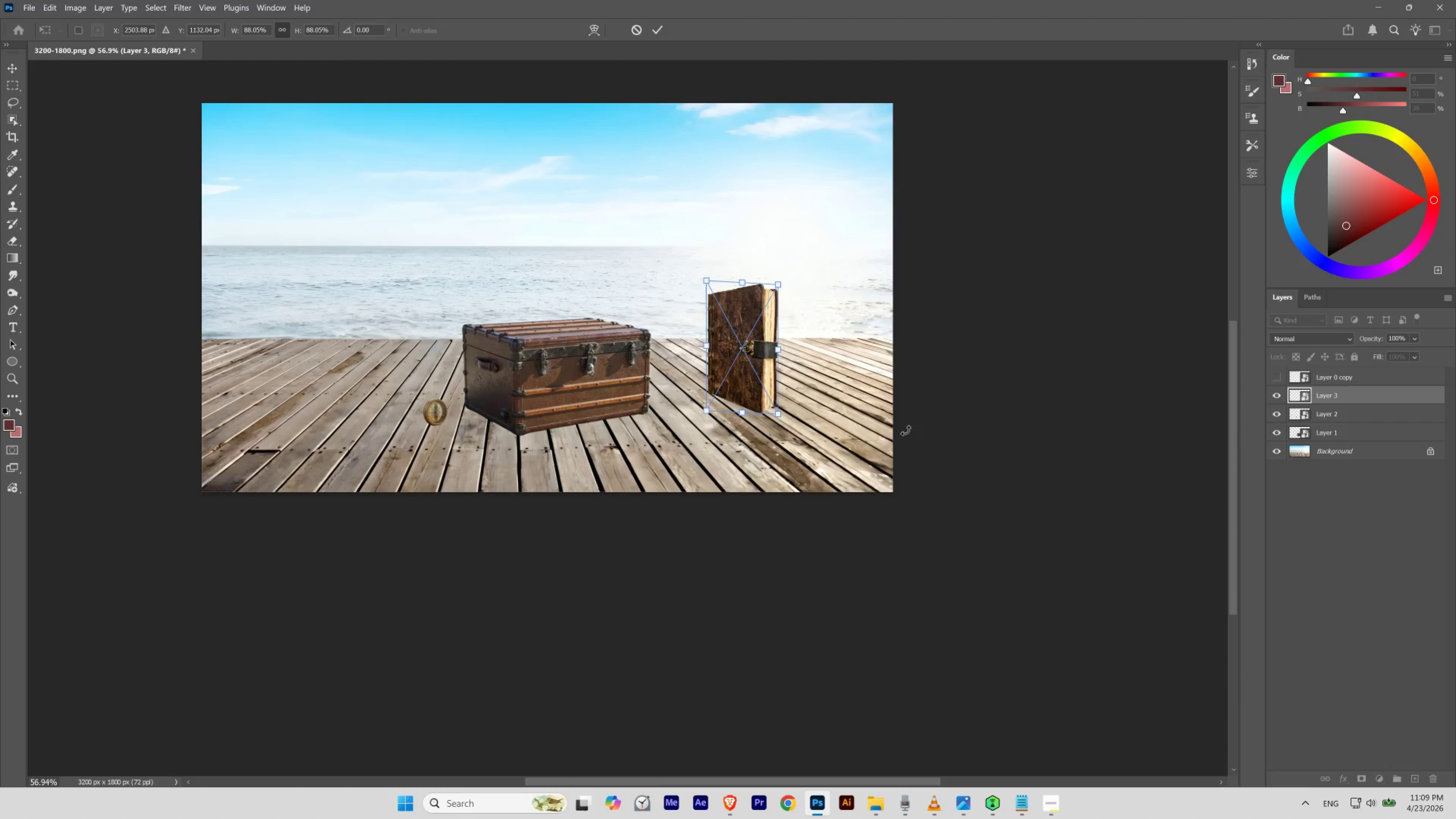 
left_click_drag(start_coordinate=[728, 308], to_coordinate=[699, 338])
 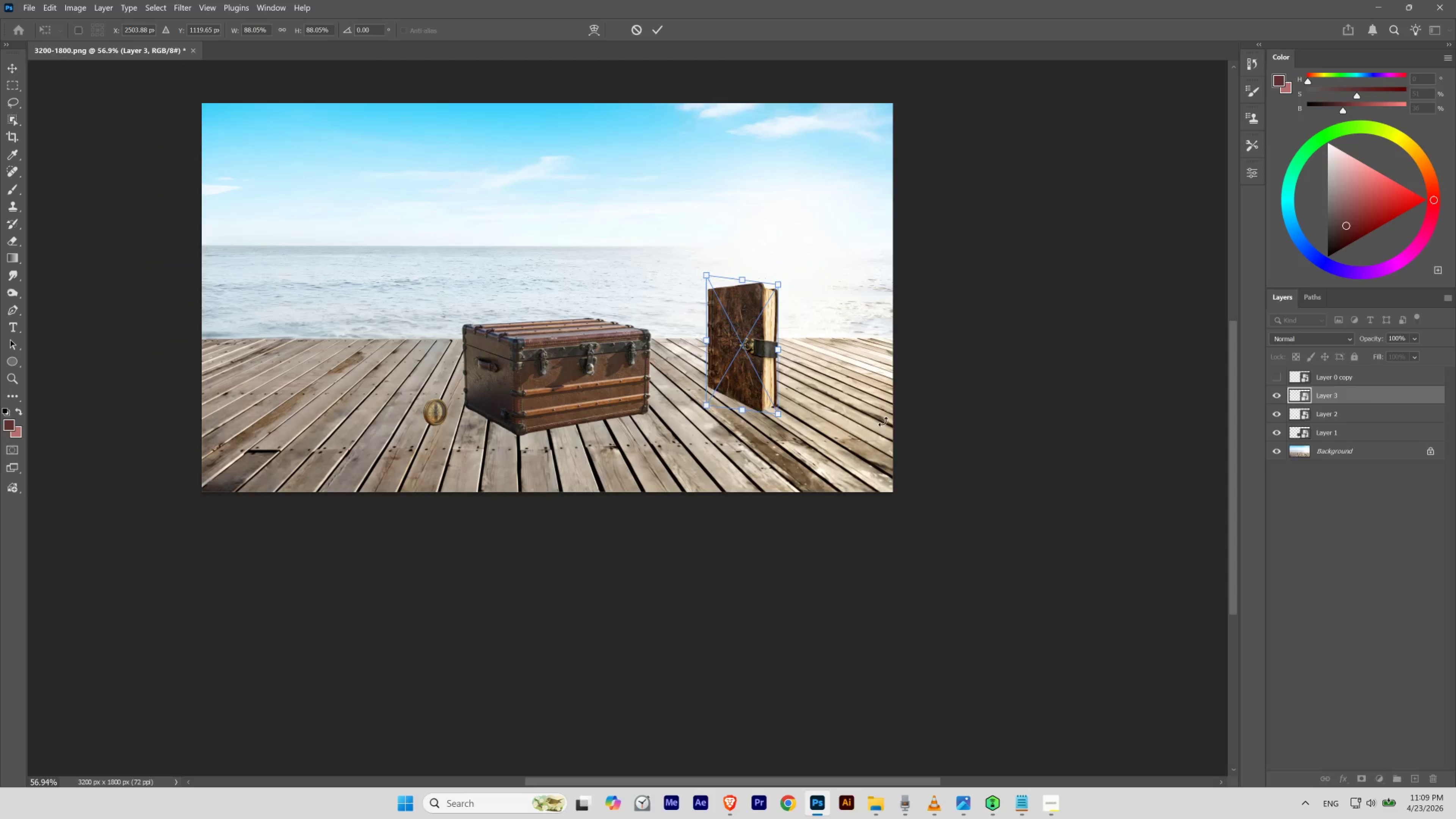 
key(Control+Z)
 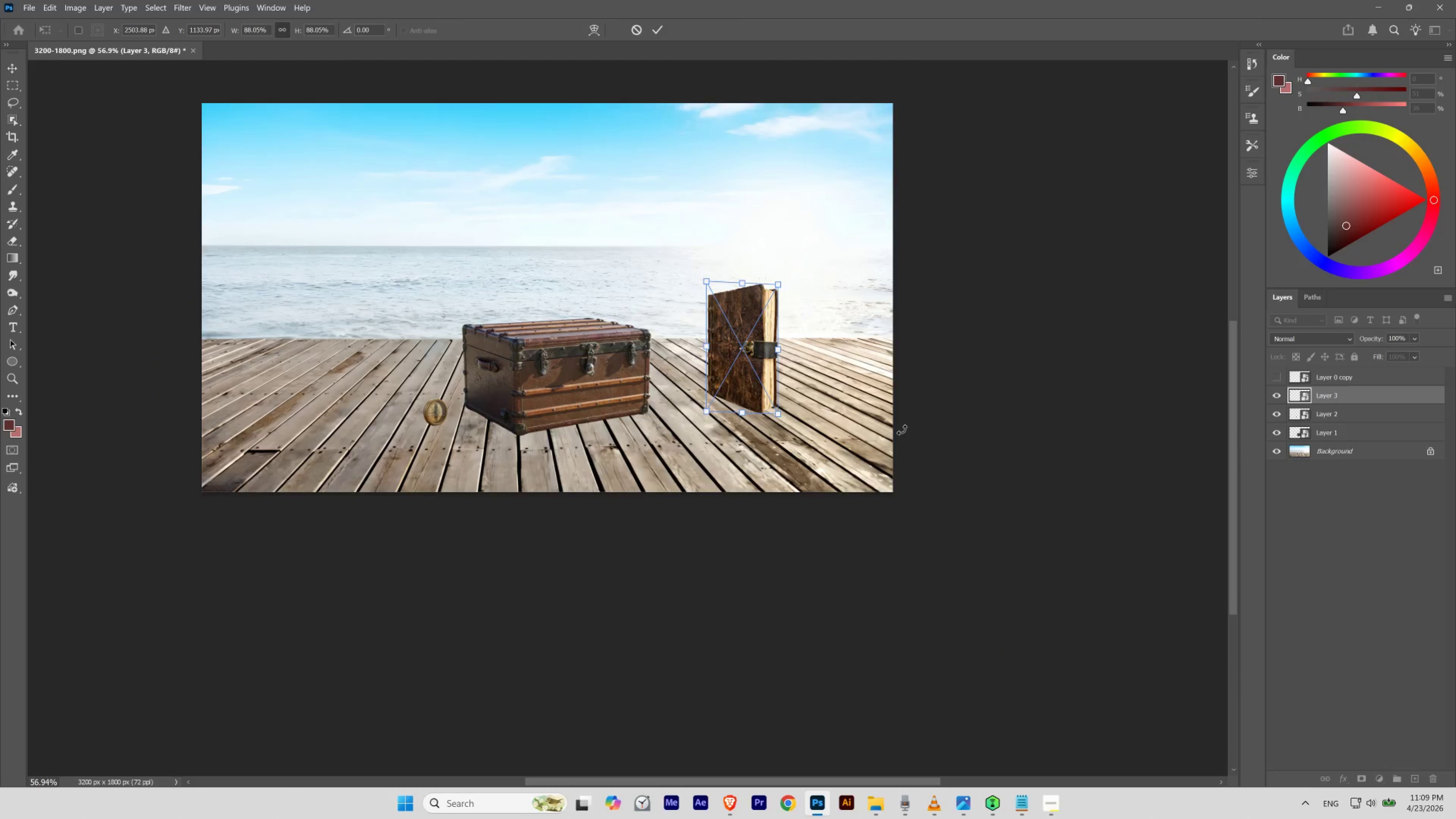 
key(Control+Z)
 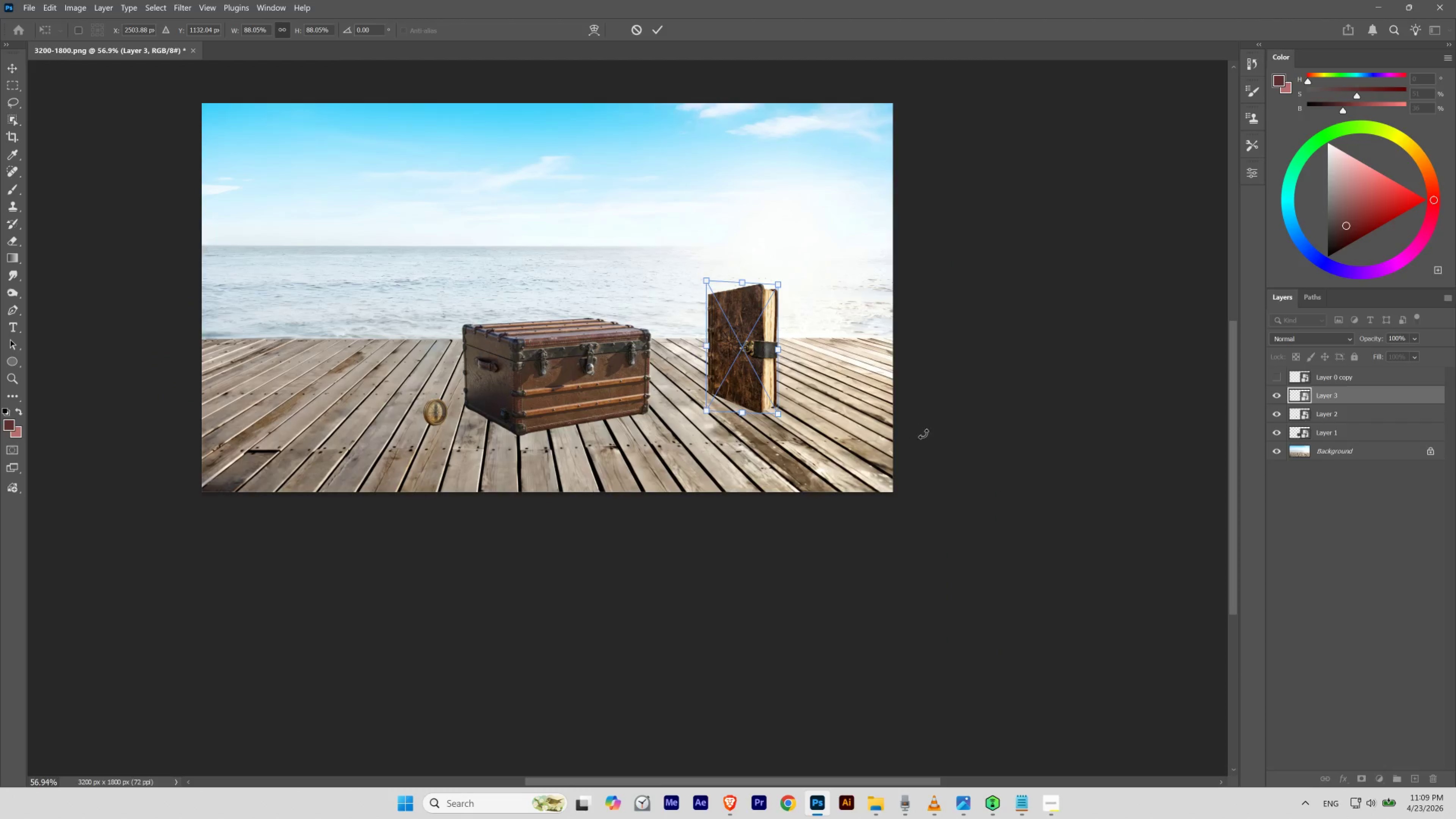 
key(Control+Z)
 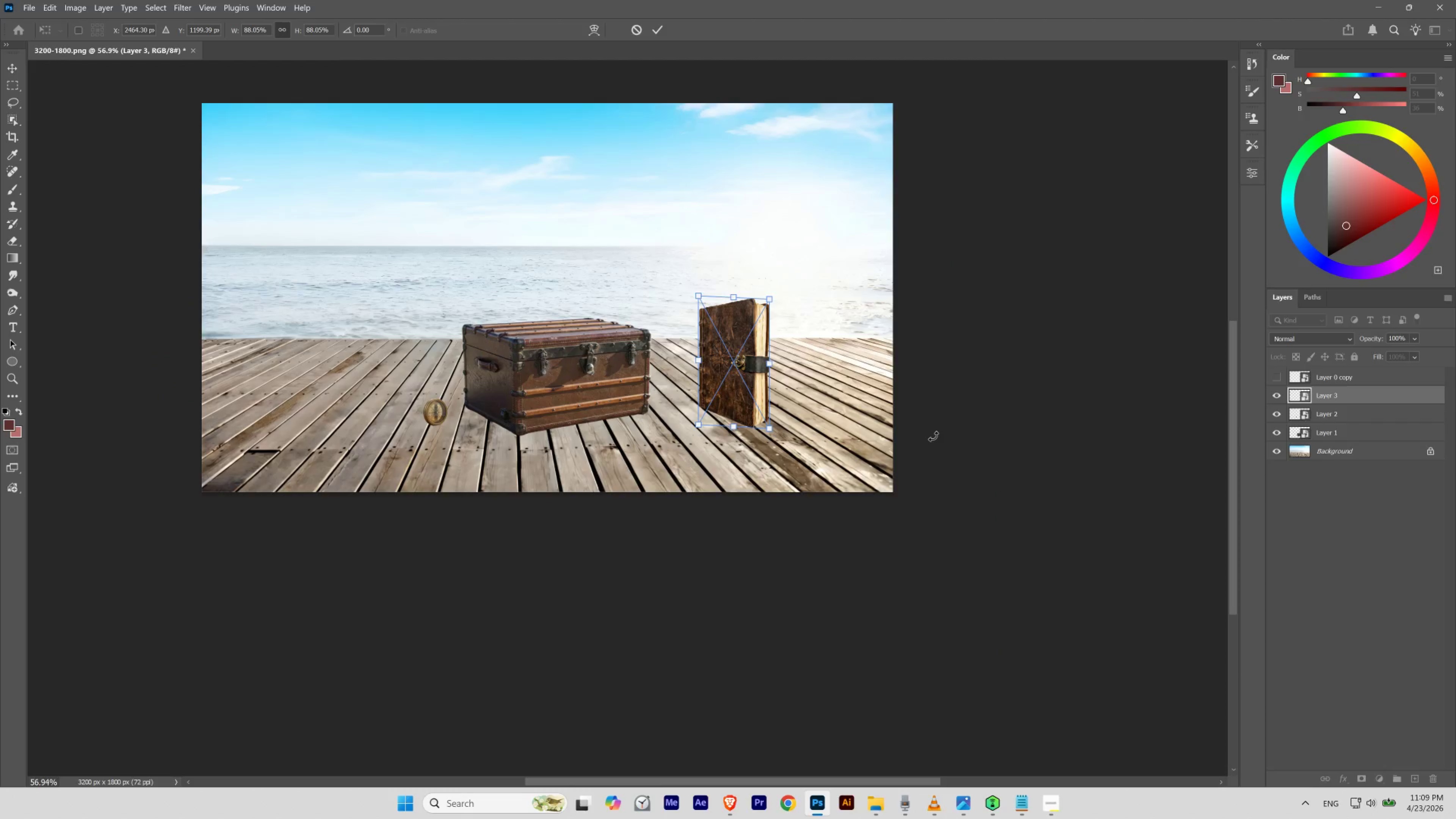 
key(Control+Z)
 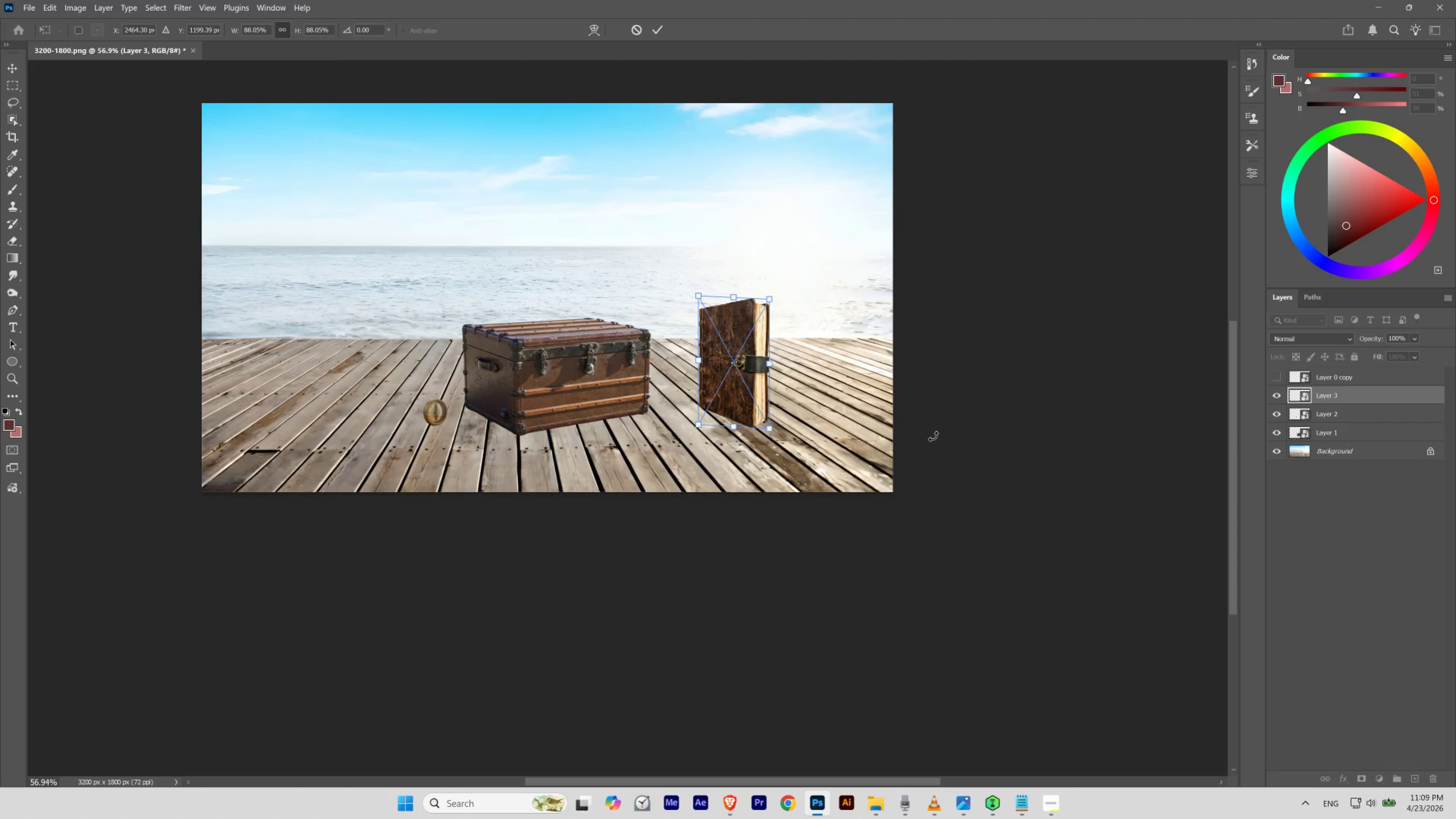 
key(Control+Shift+Z)
 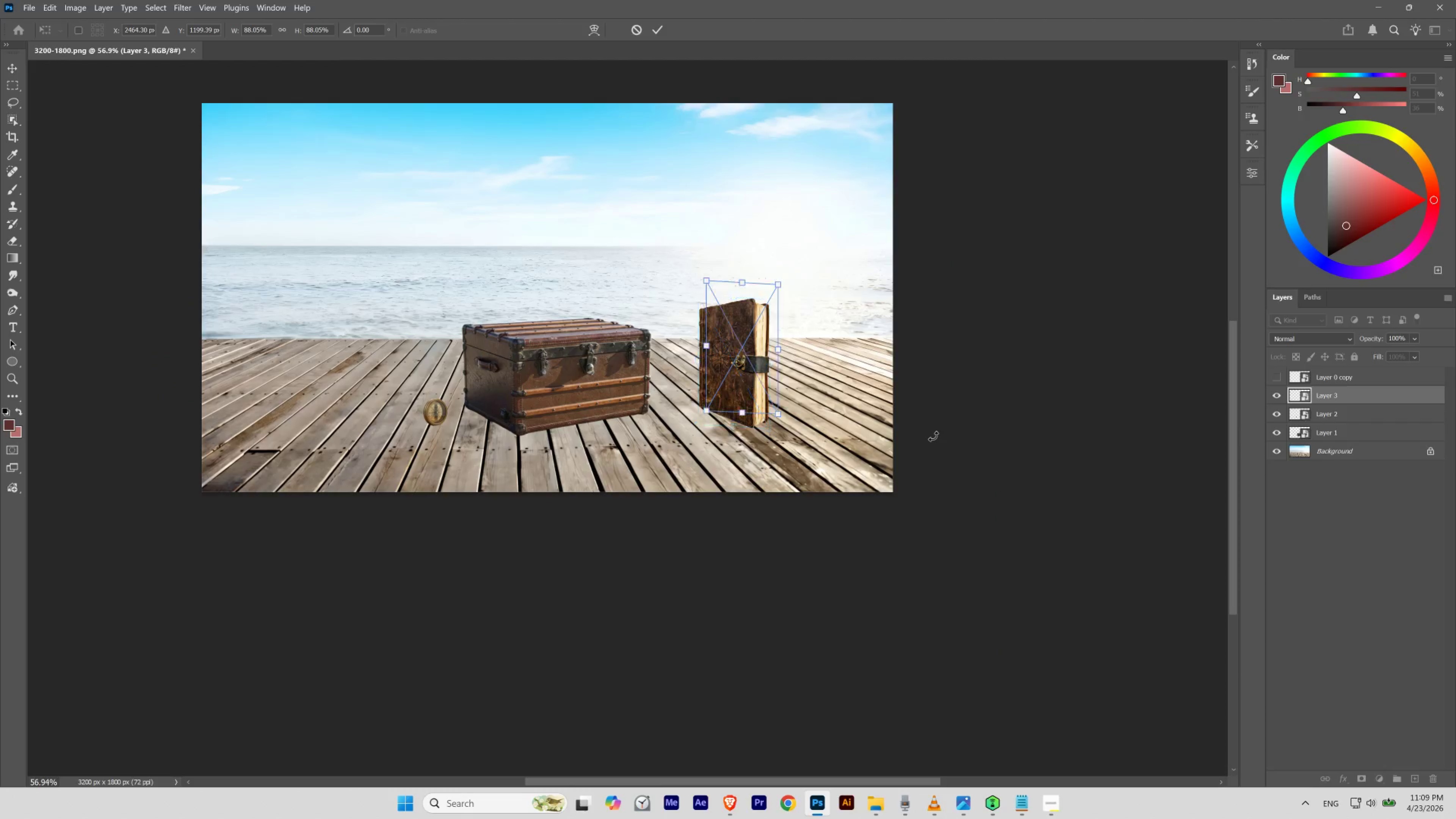 
key(Control+Shift+Z)
 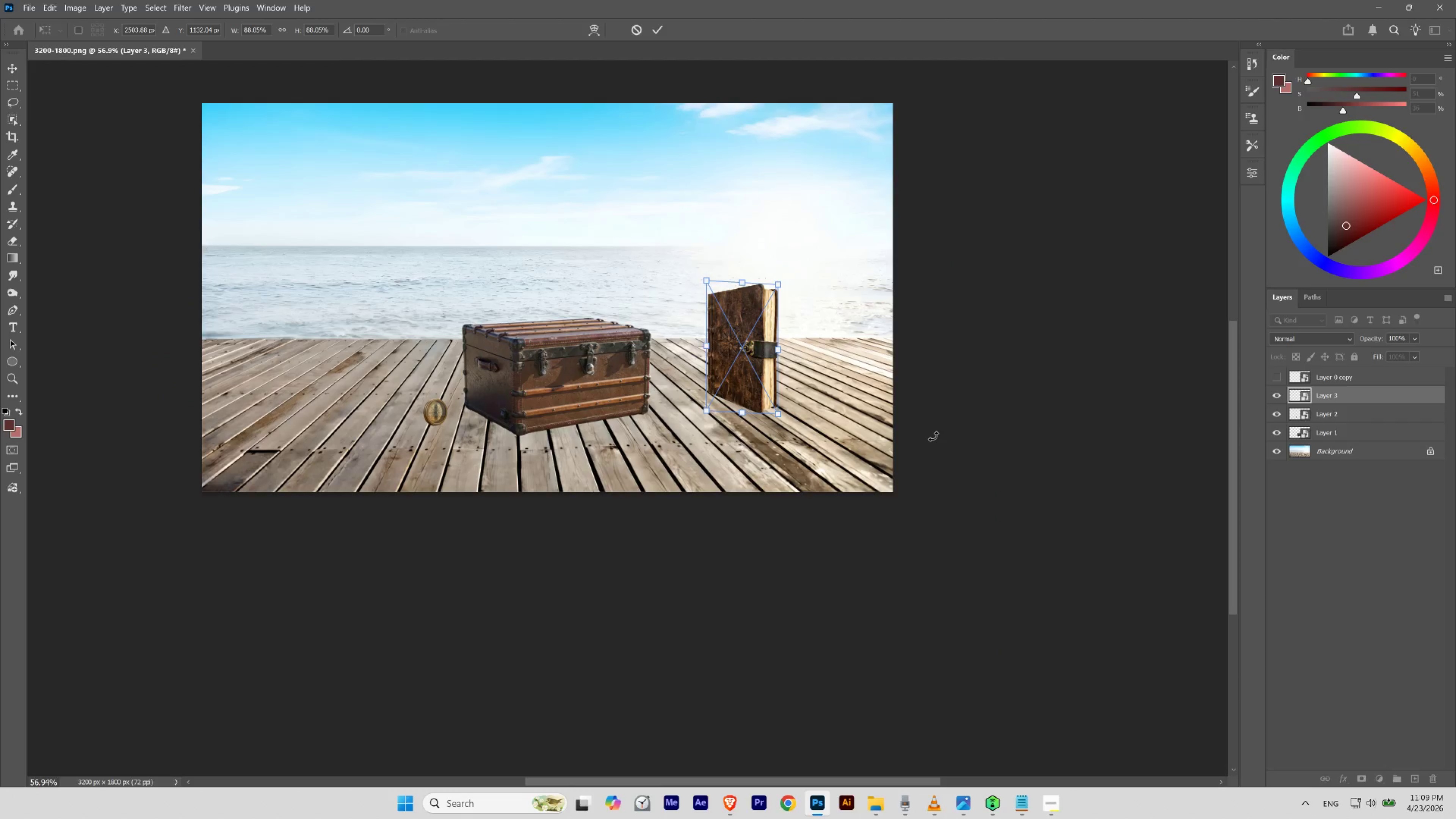 
key(Control+Shift+Z)
 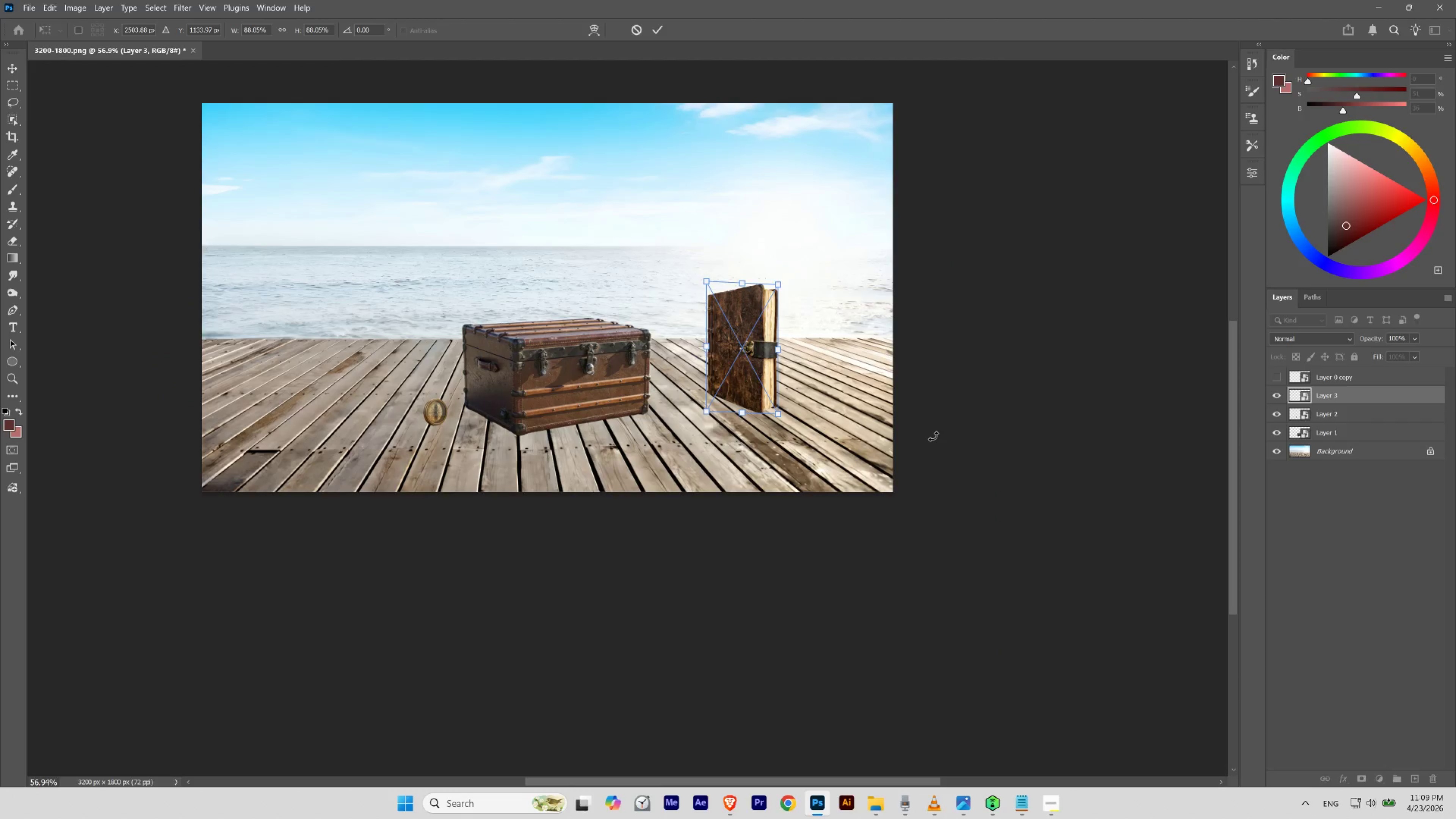 
key(Control+H)
 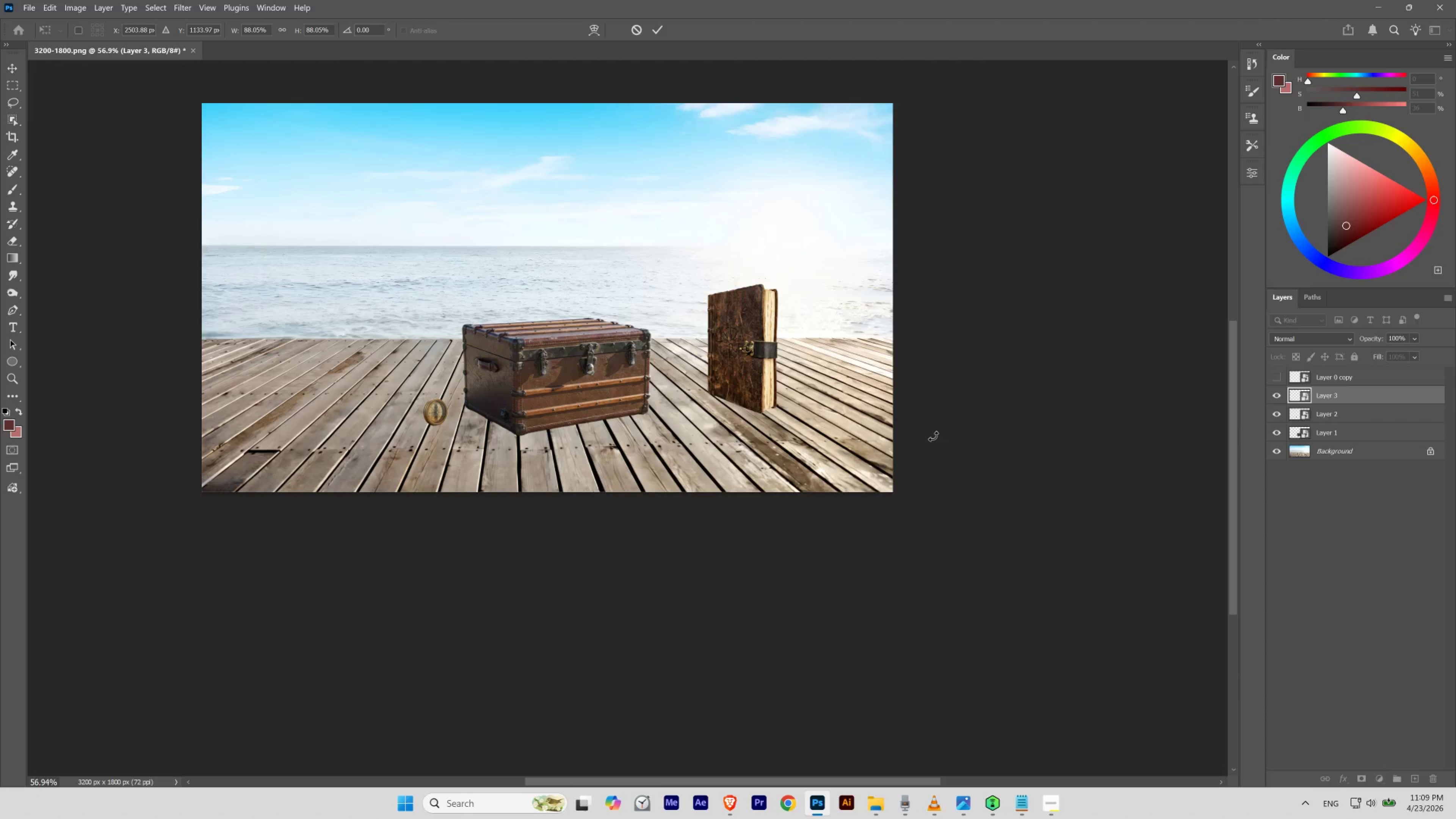 
key(Control+Shift+Z)
 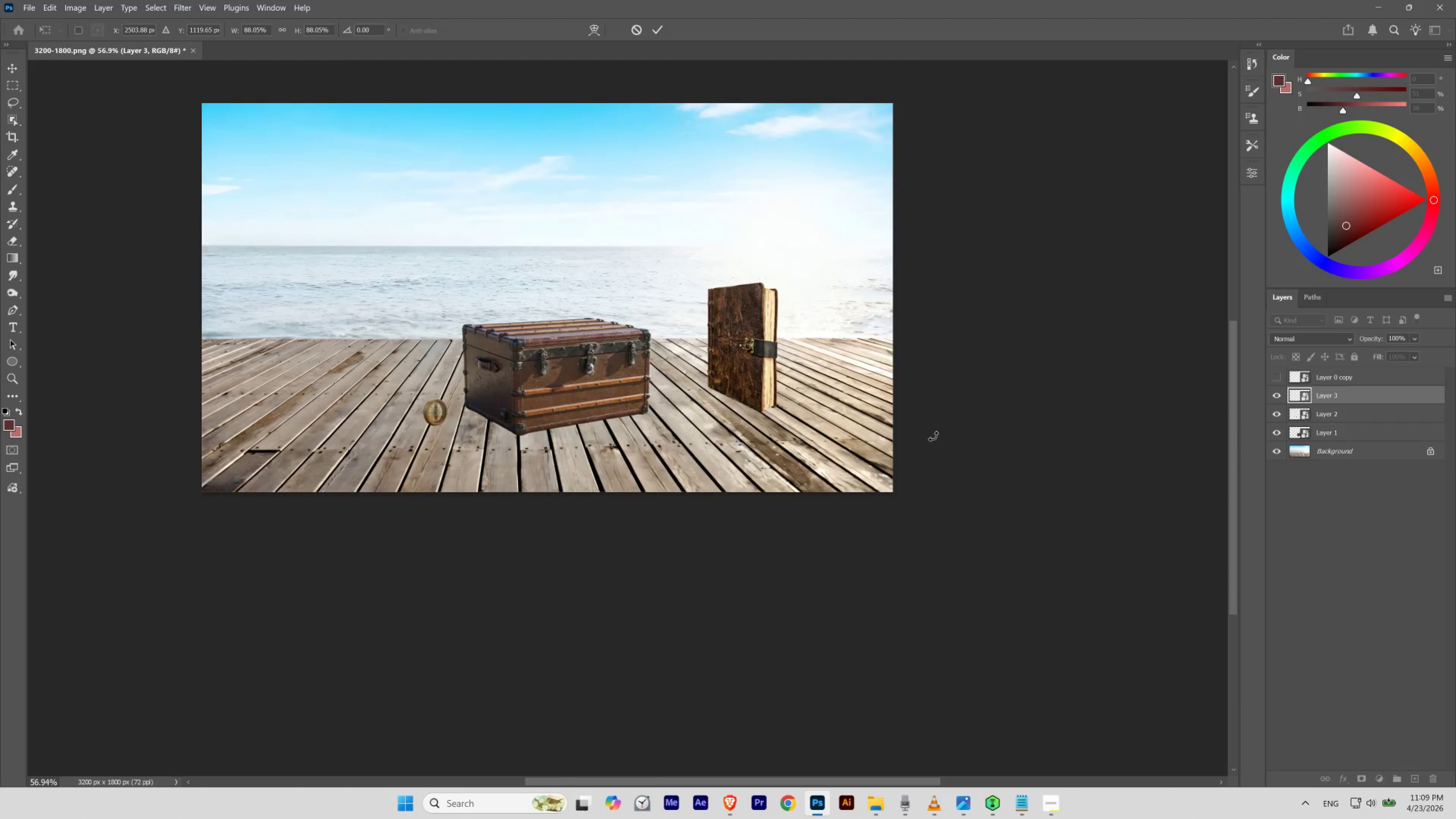 
key(Control+Shift+Z)
 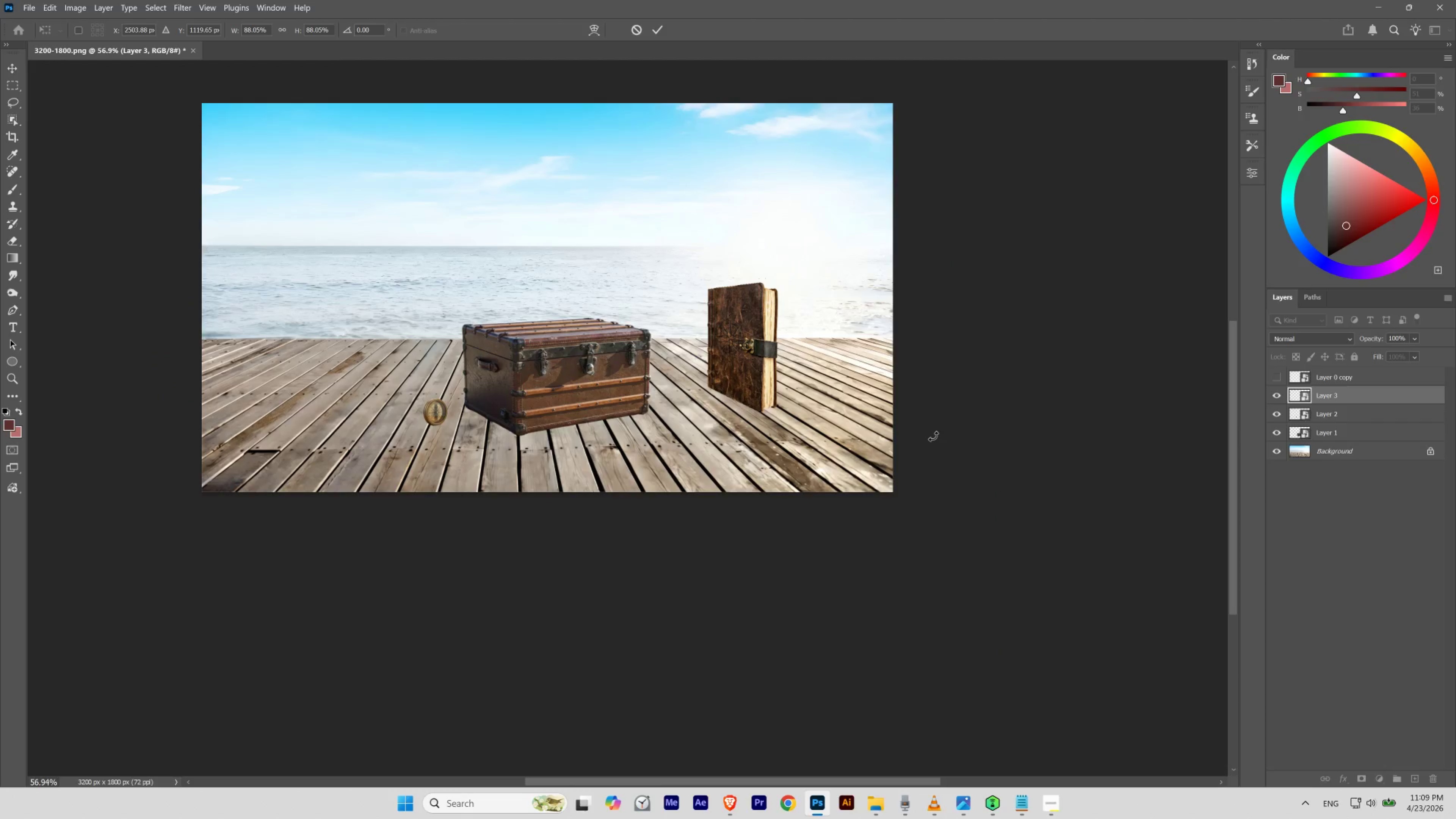 
key(Control+Shift+Z)
 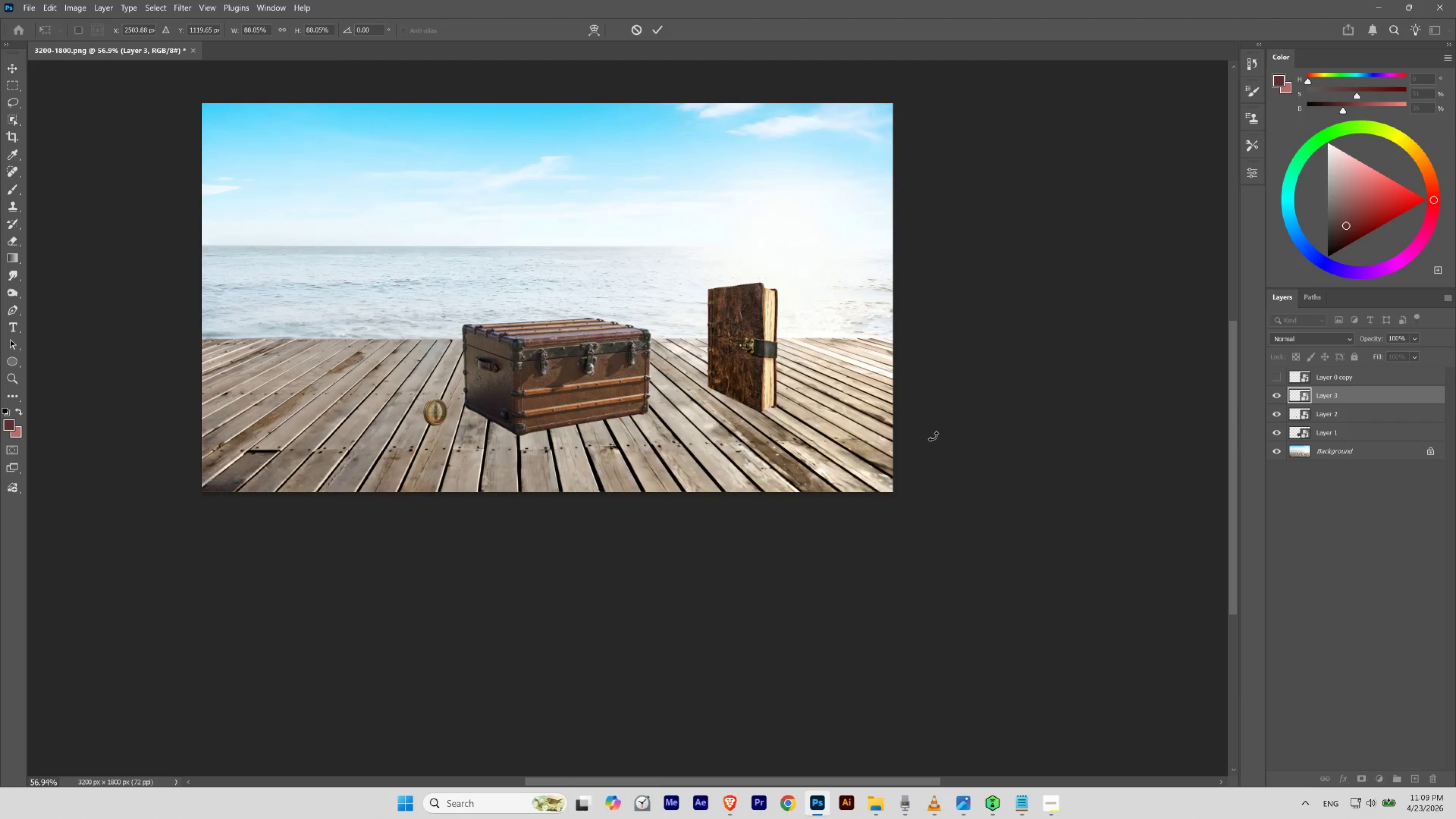 
key(Control+Shift+Z)
 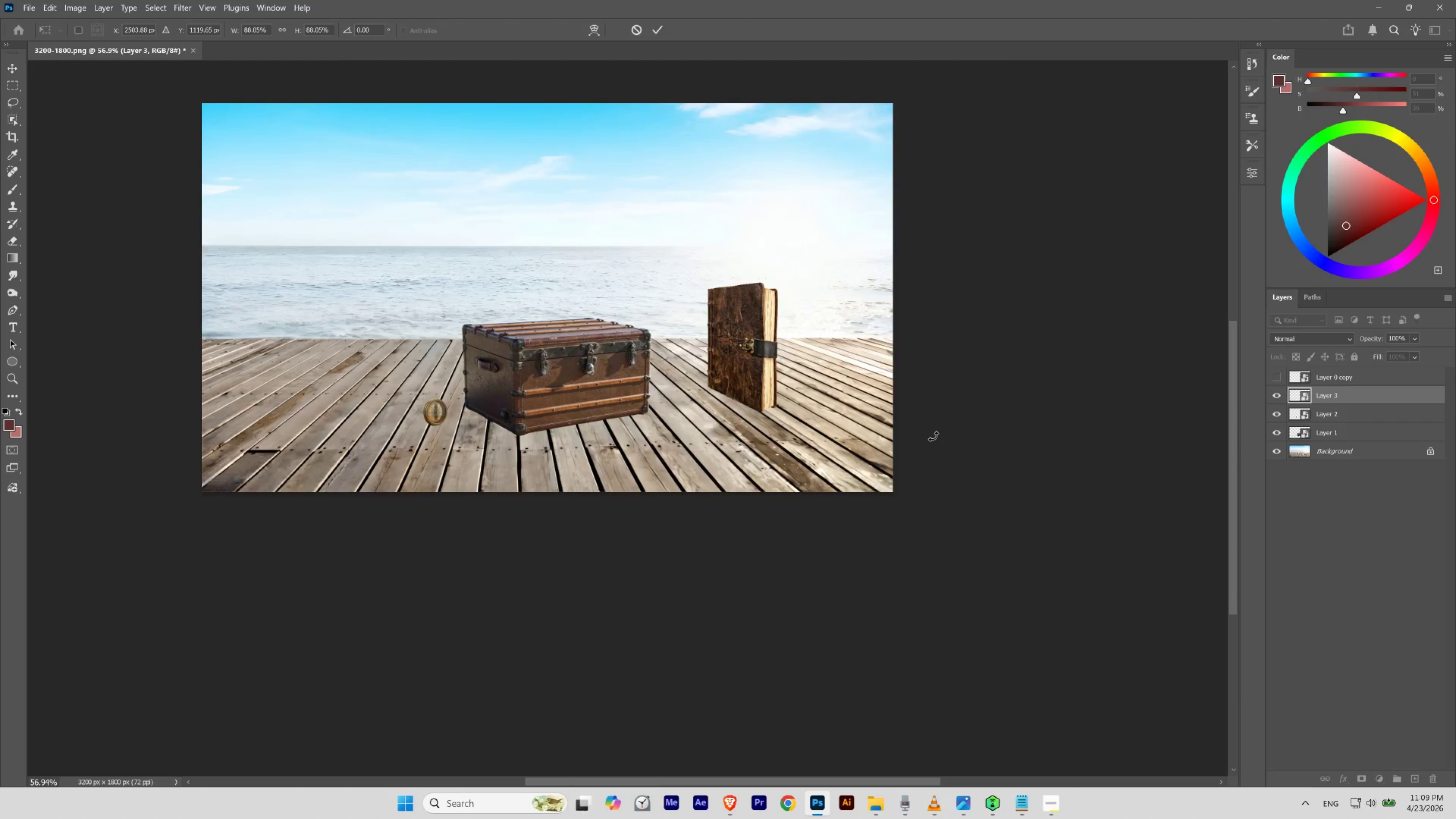 
key(Control+Z)
 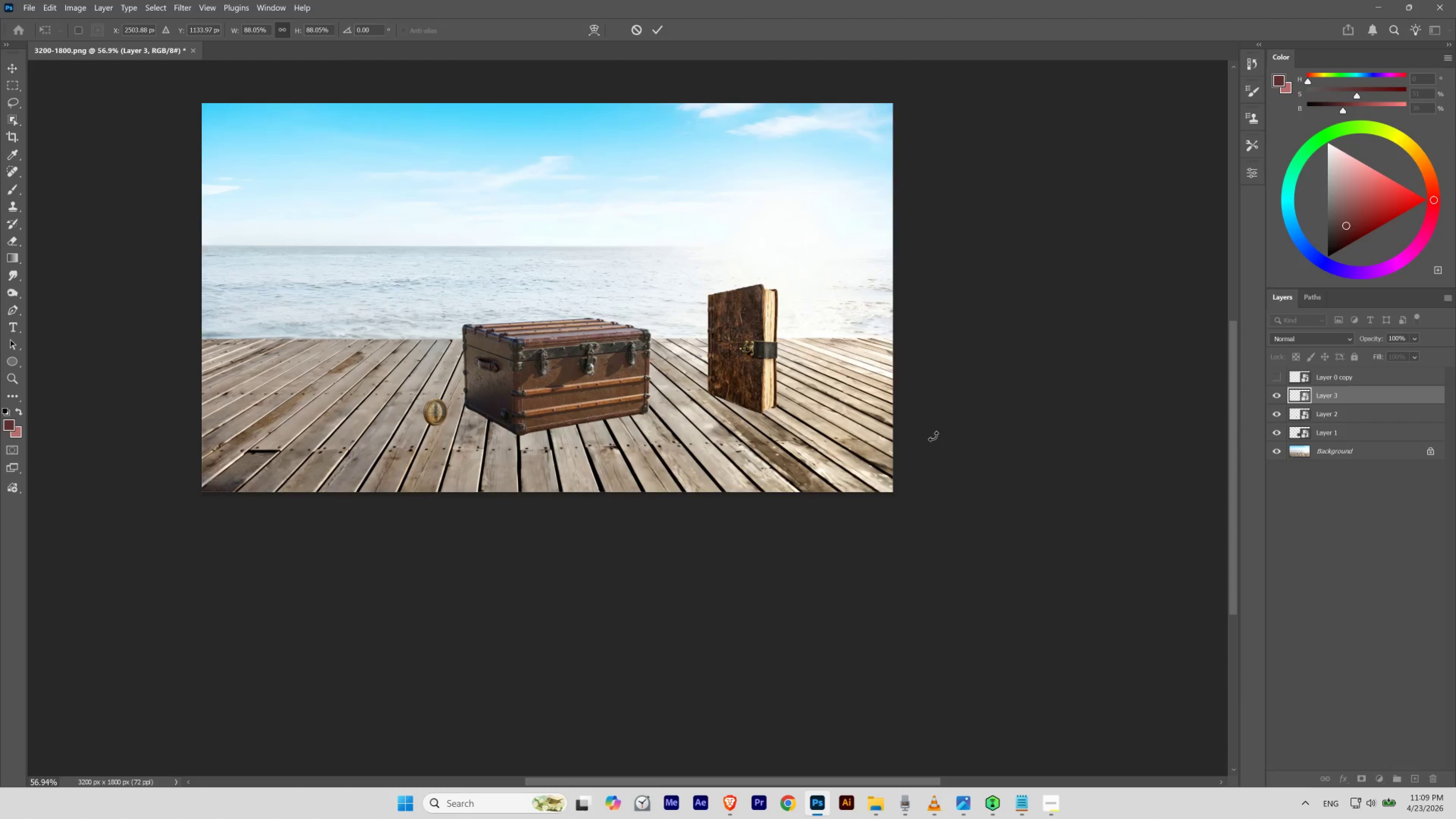 
key(Control+Shift+Z)
 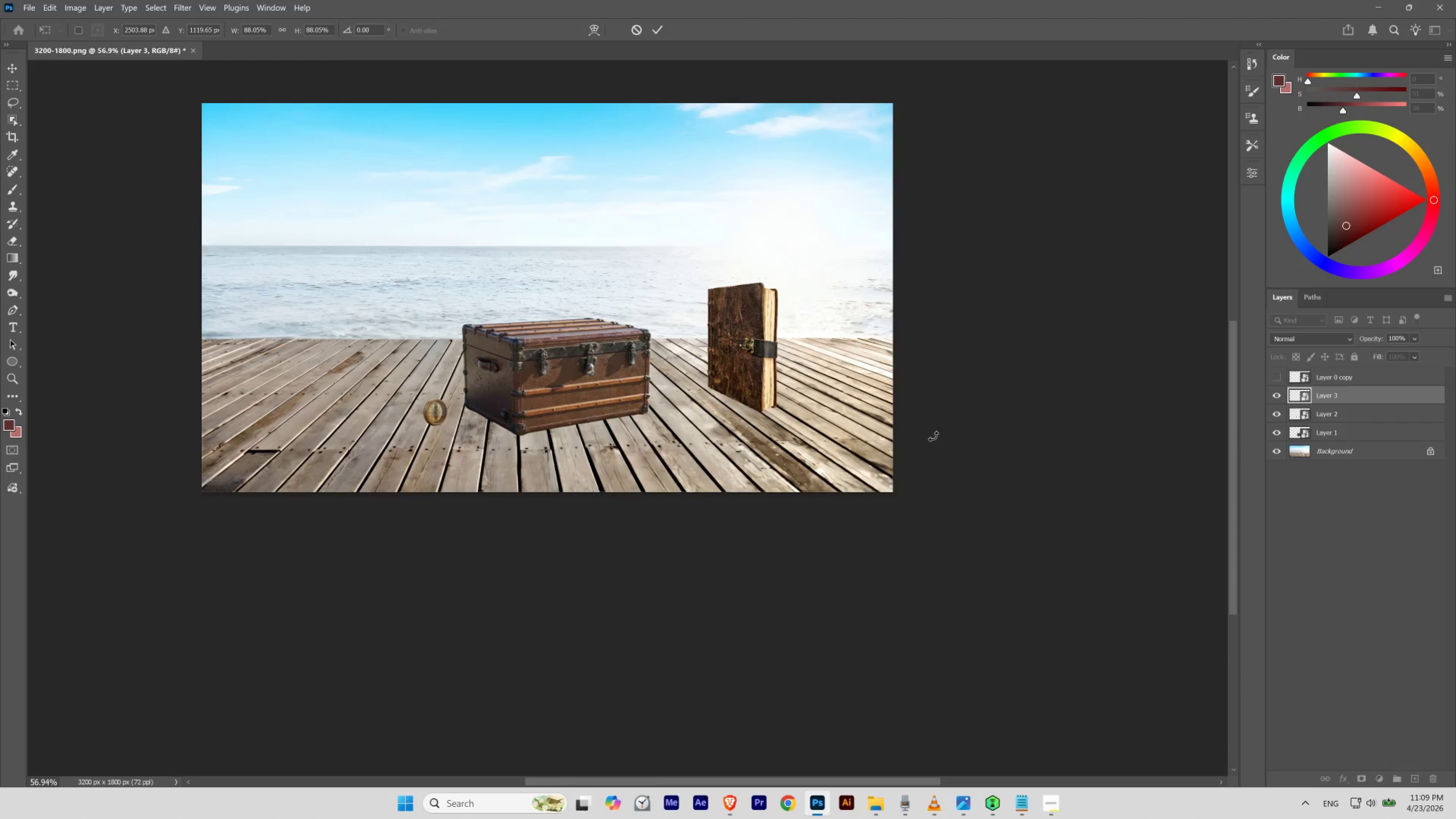 
key(Control+Shift+Z)
 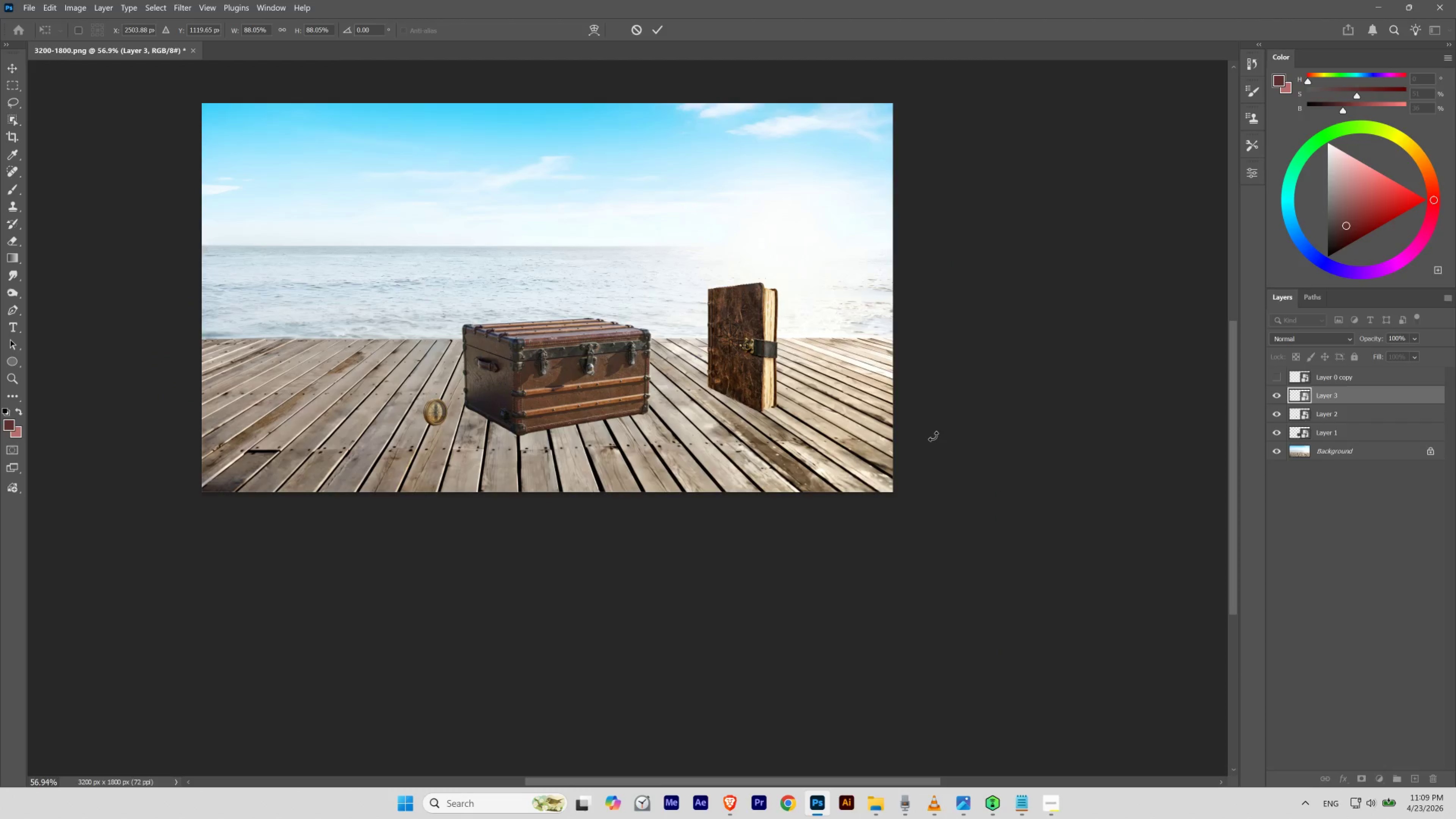 
key(Control+Z)
 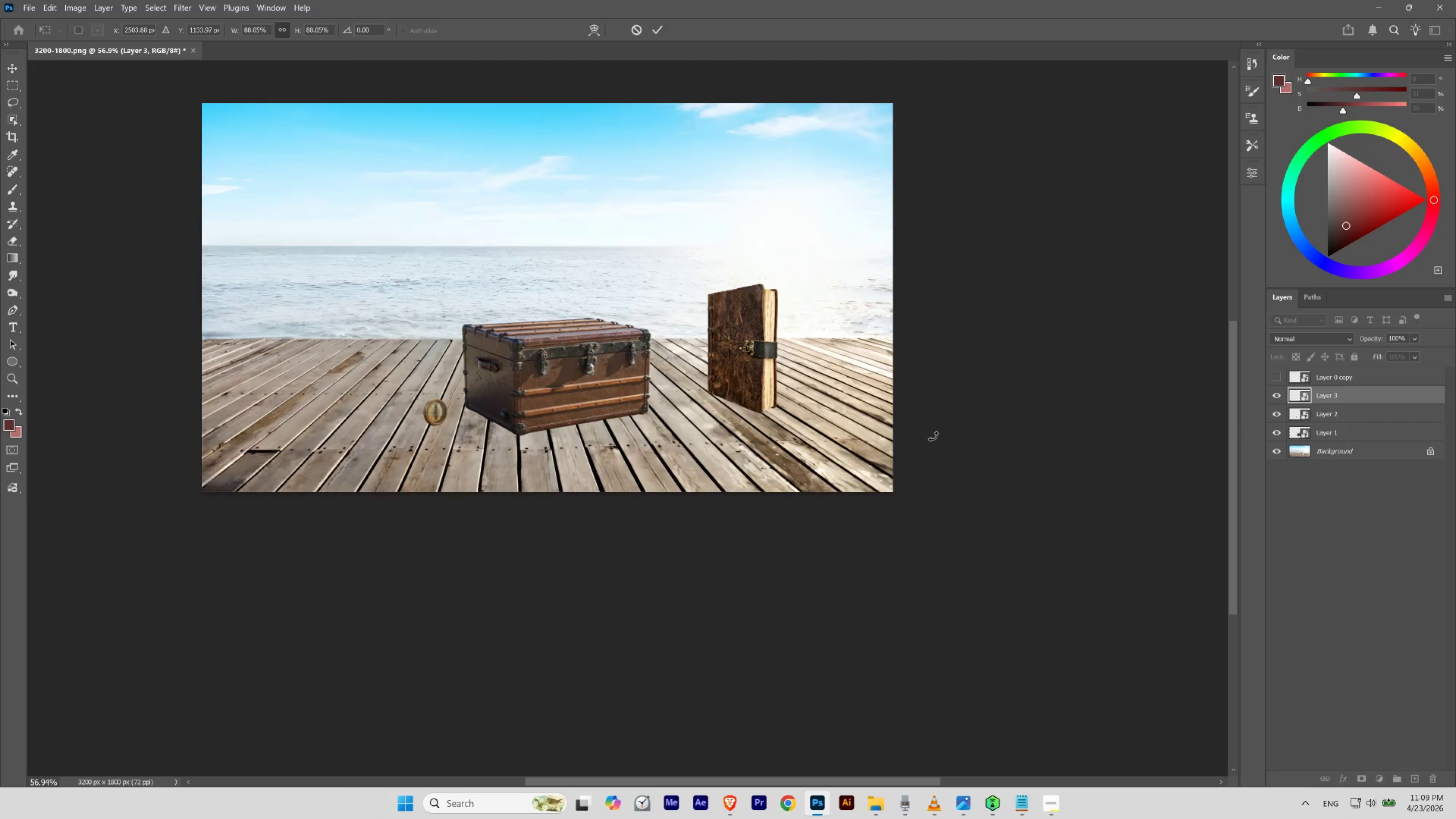 
hold_key(key=Z, duration=0.3)
 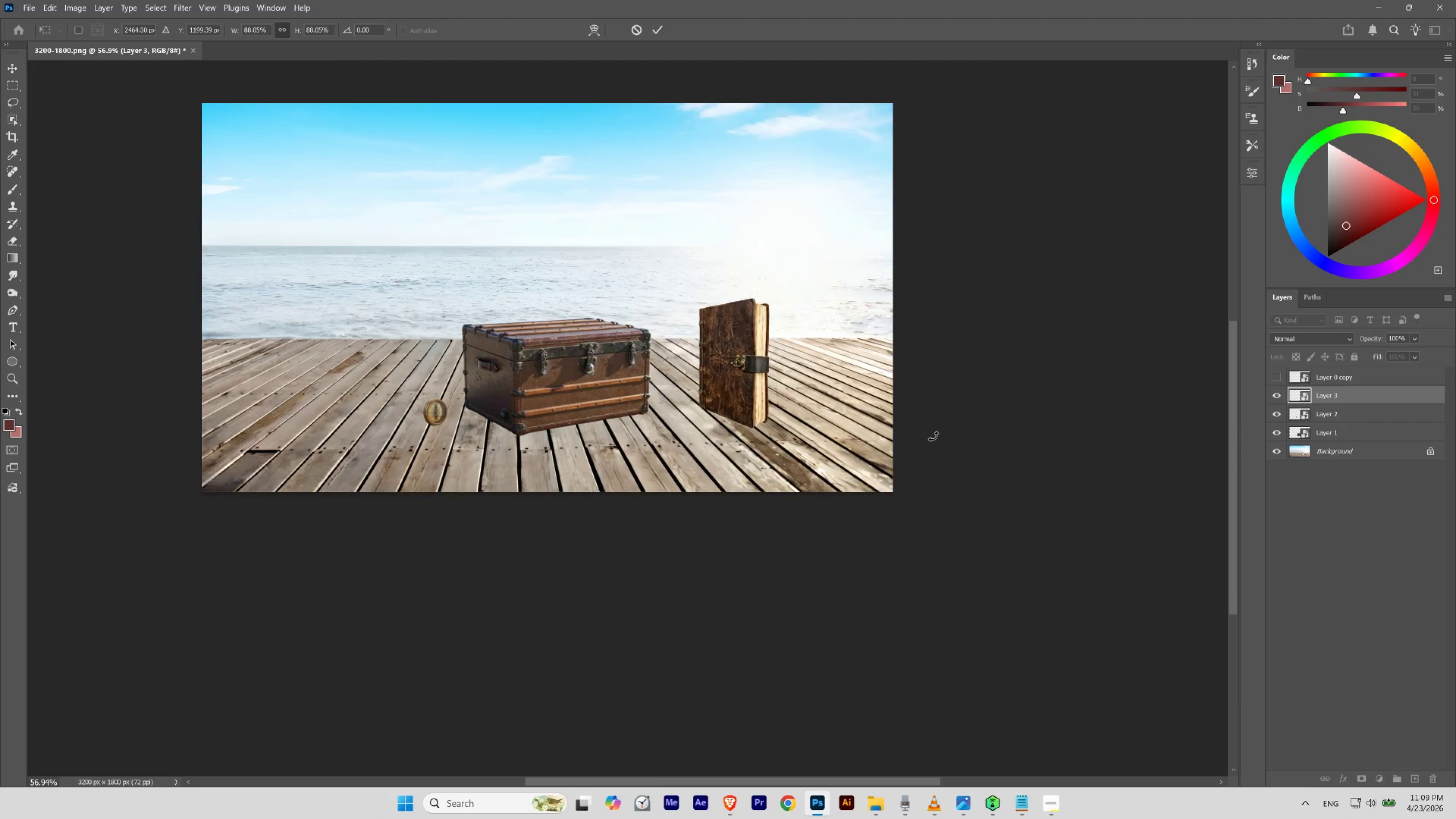 
key(Control+Z)
 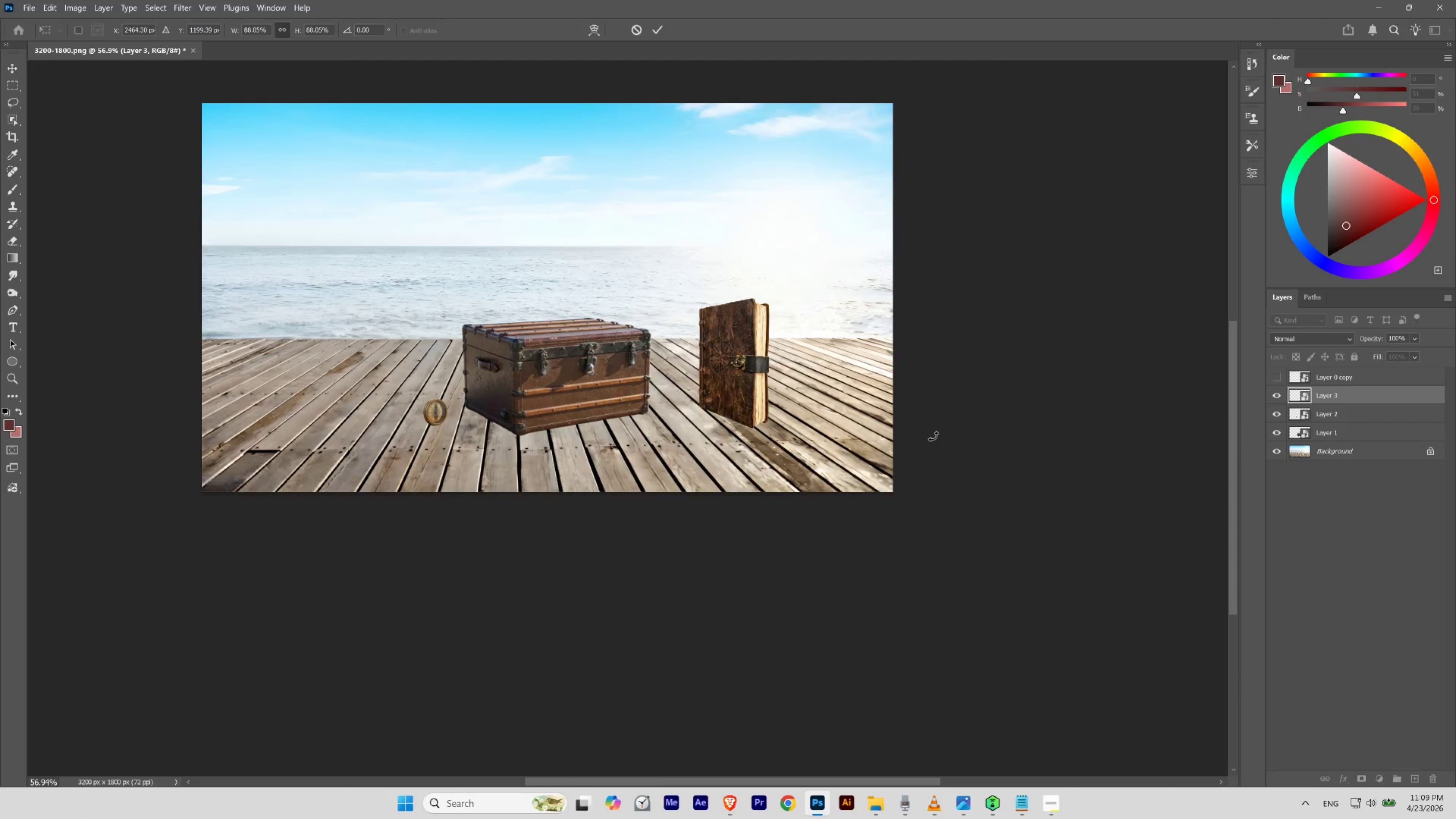 
key(Control+Shift+Z)
 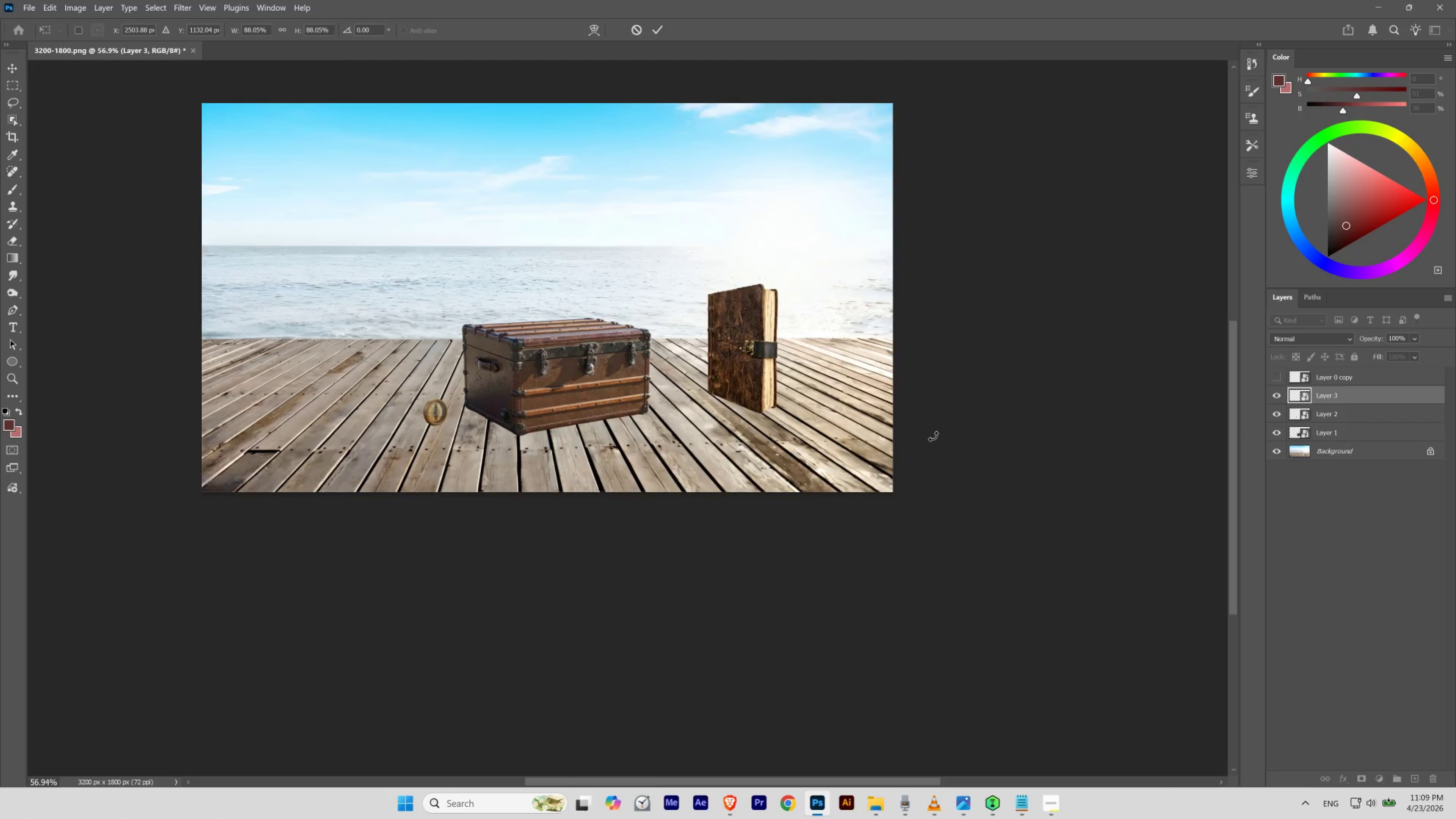 
key(Control+Shift+Z)
 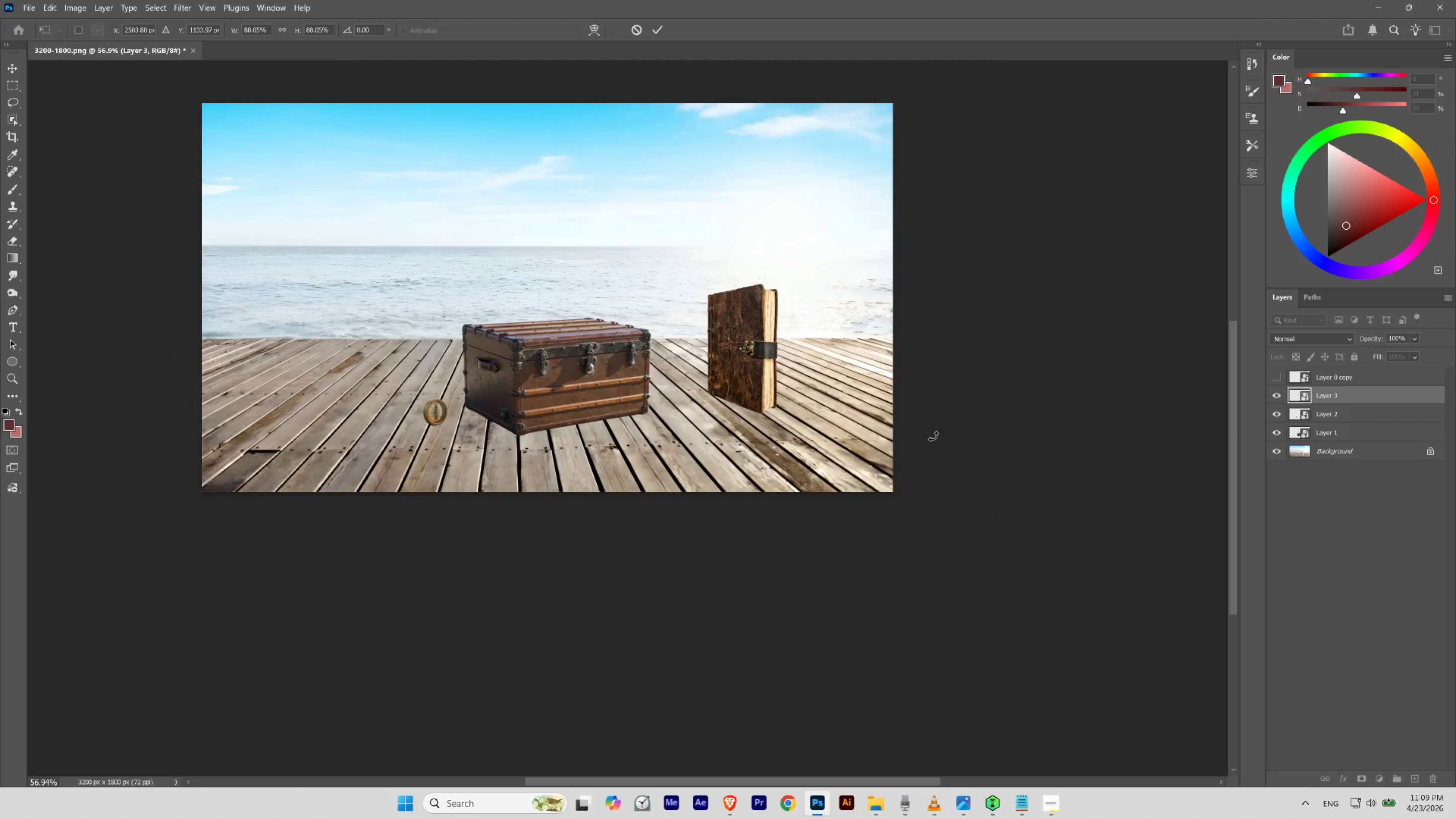 
key(Control+Shift+Z)
 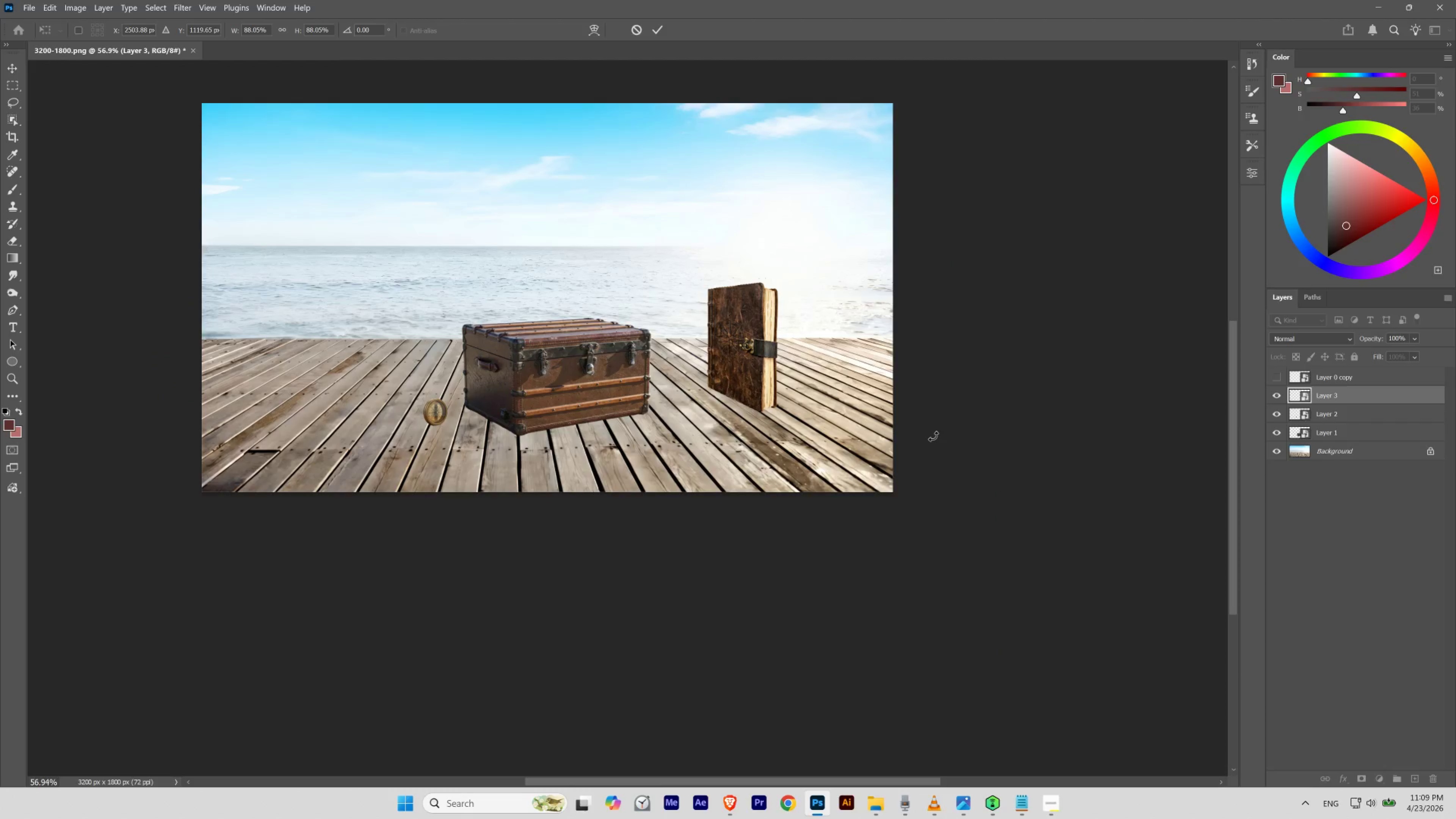 
key(Control+Shift+Z)
 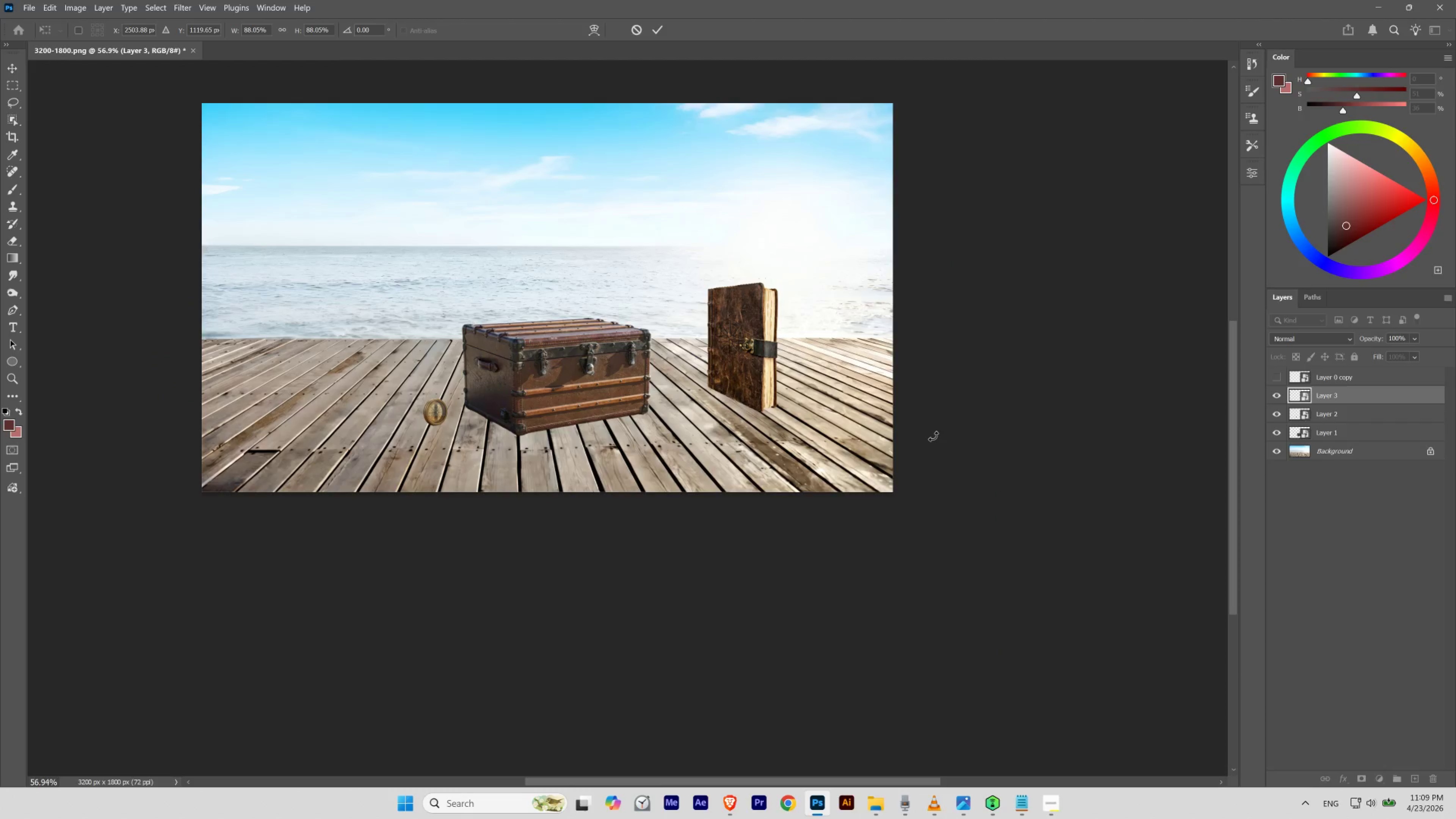 
key(Control+Shift+Z)
 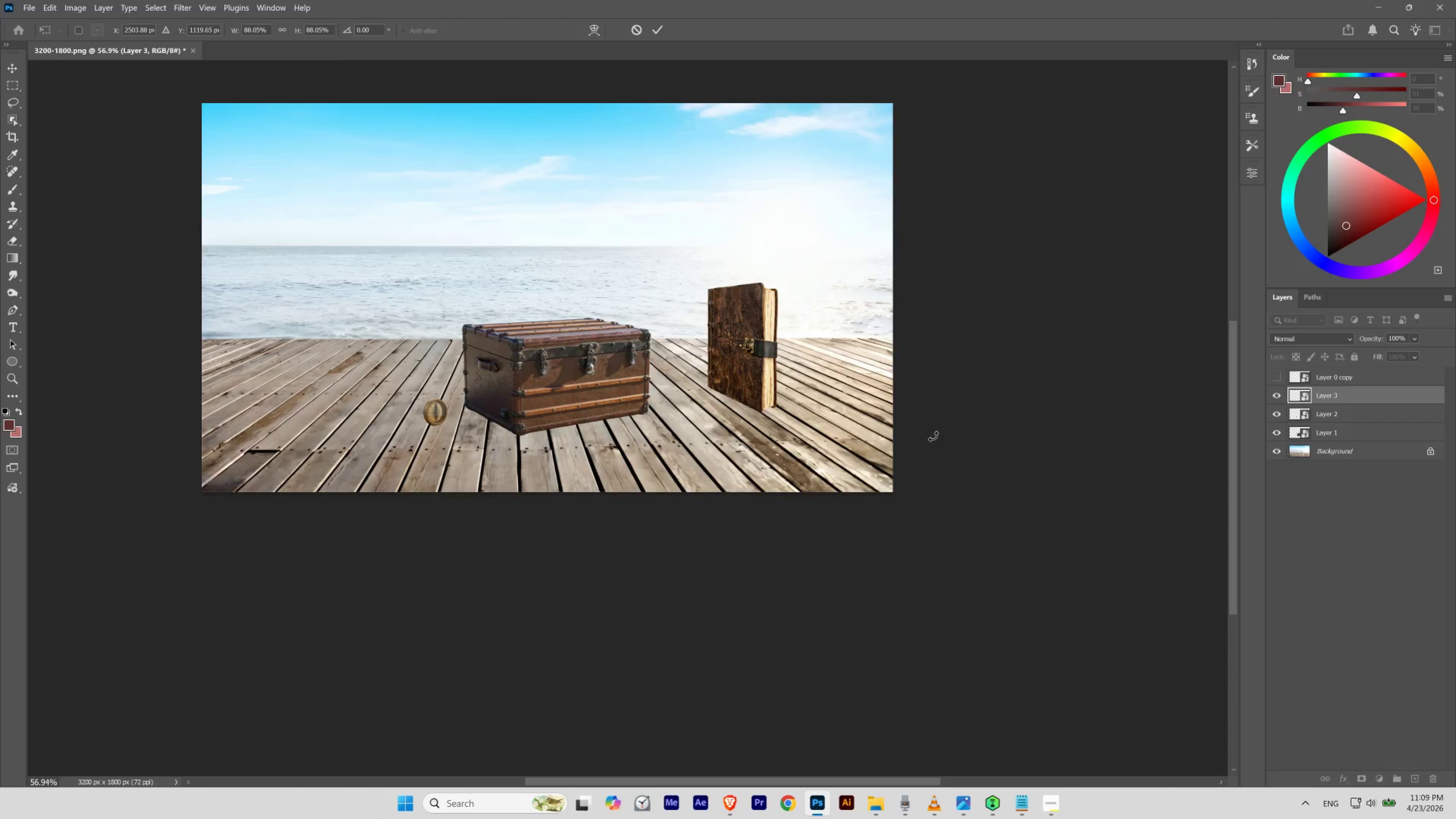 
key(Control+Shift+Z)
 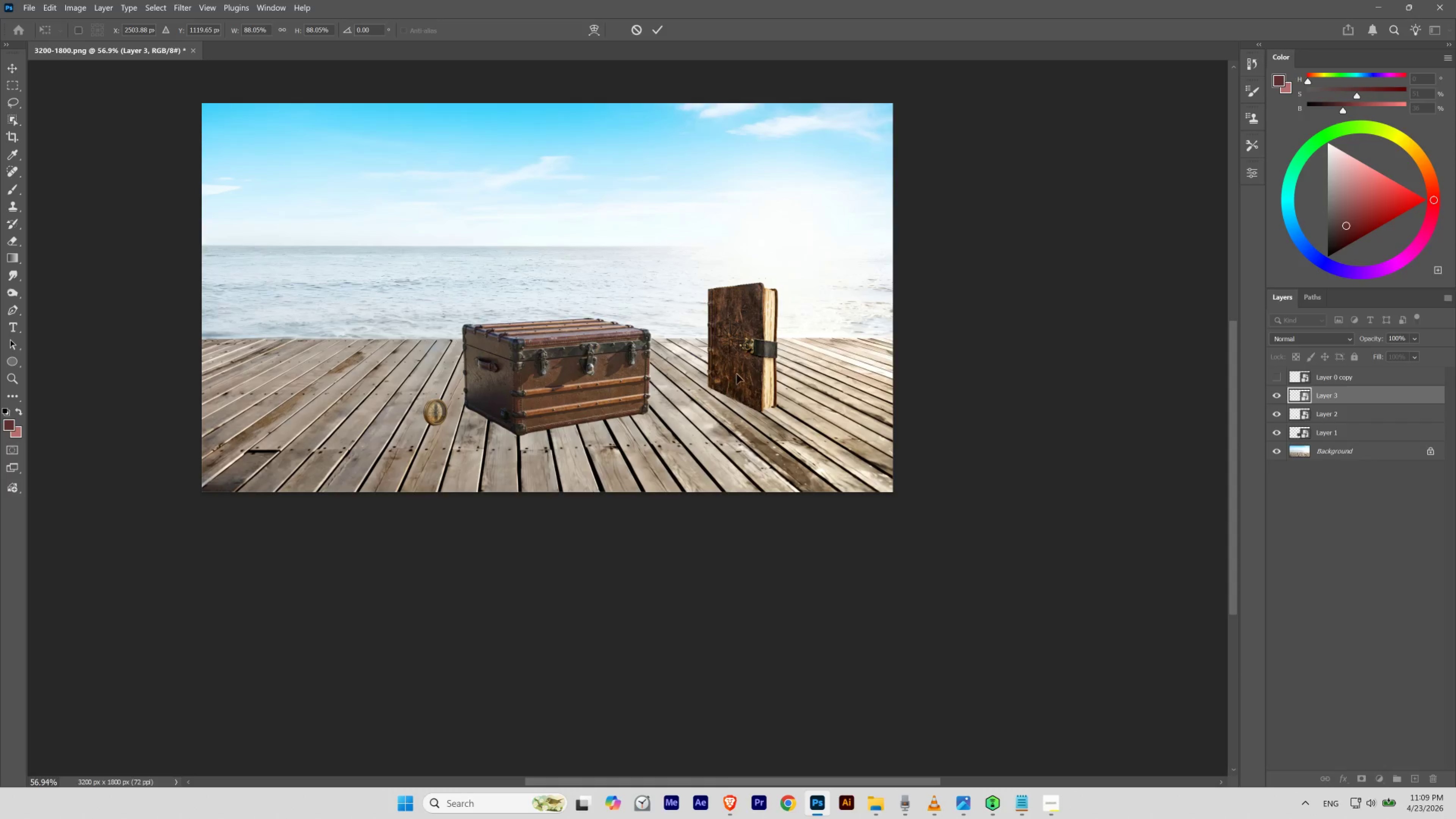 
hold_key(key=Space, duration=1.54)
 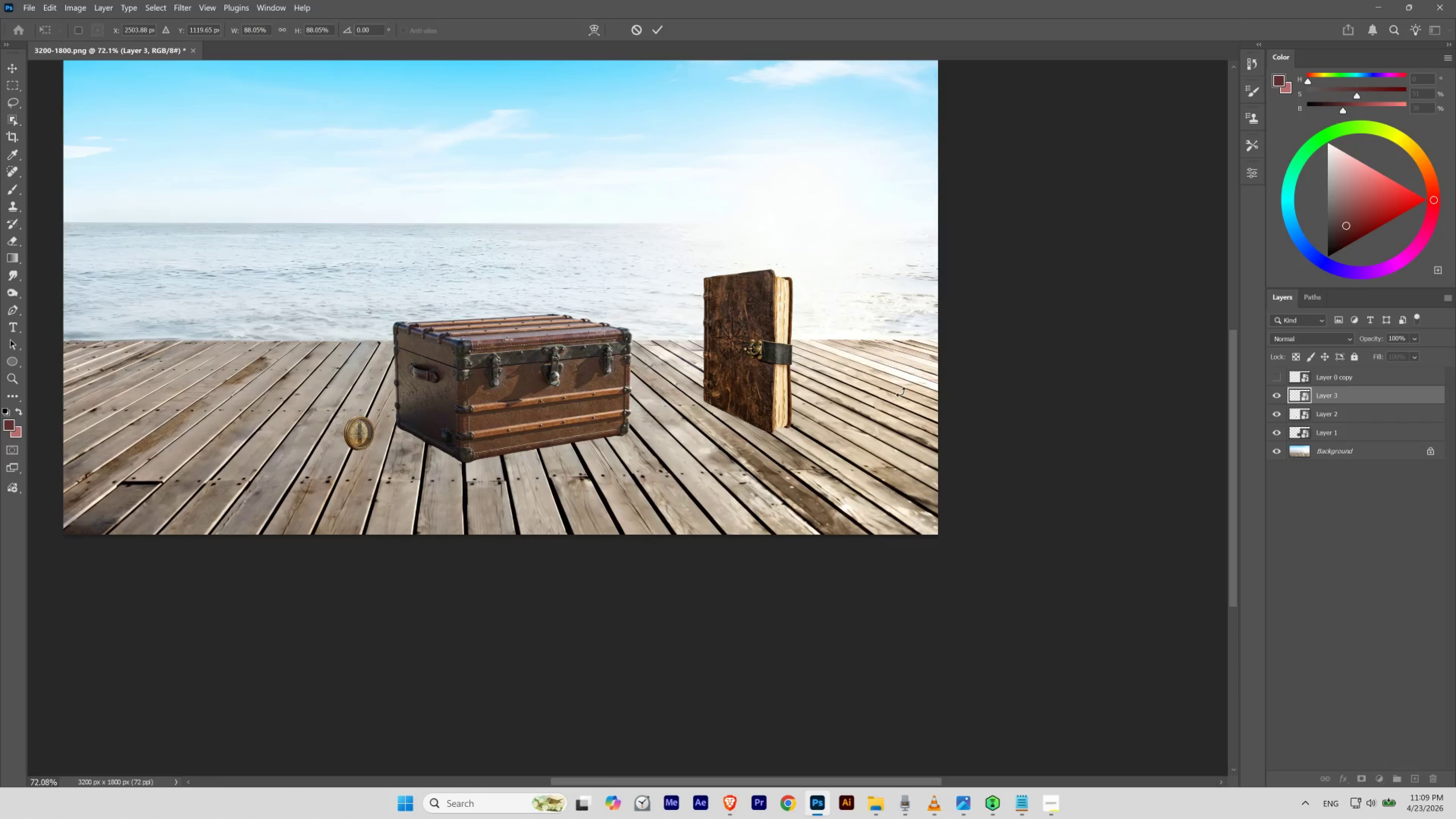 
hold_key(key=ControlLeft, duration=0.71)
left_click_drag(start_coordinate=[723, 332], to_coordinate=[730, 353])
 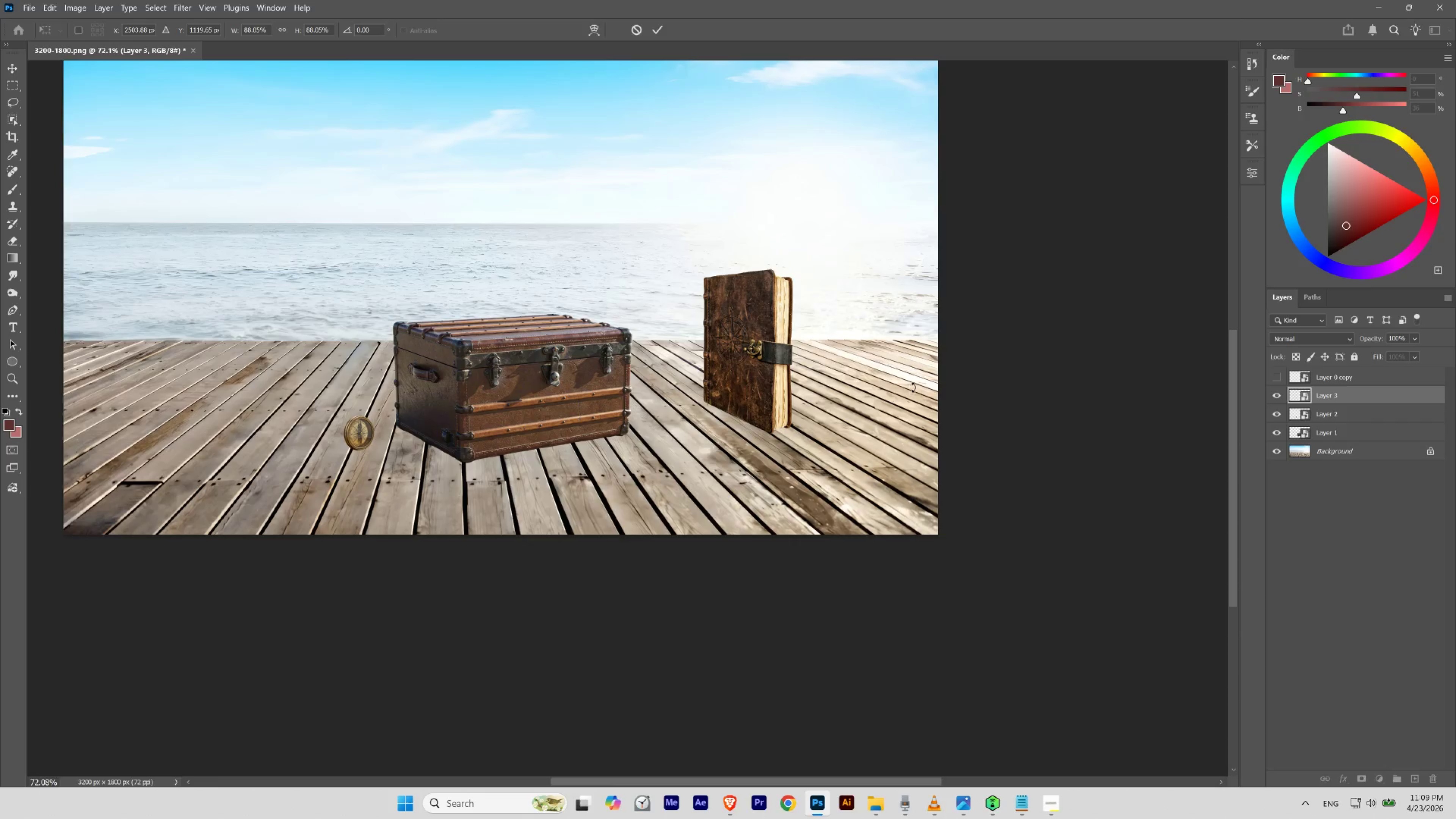 
key(V)
 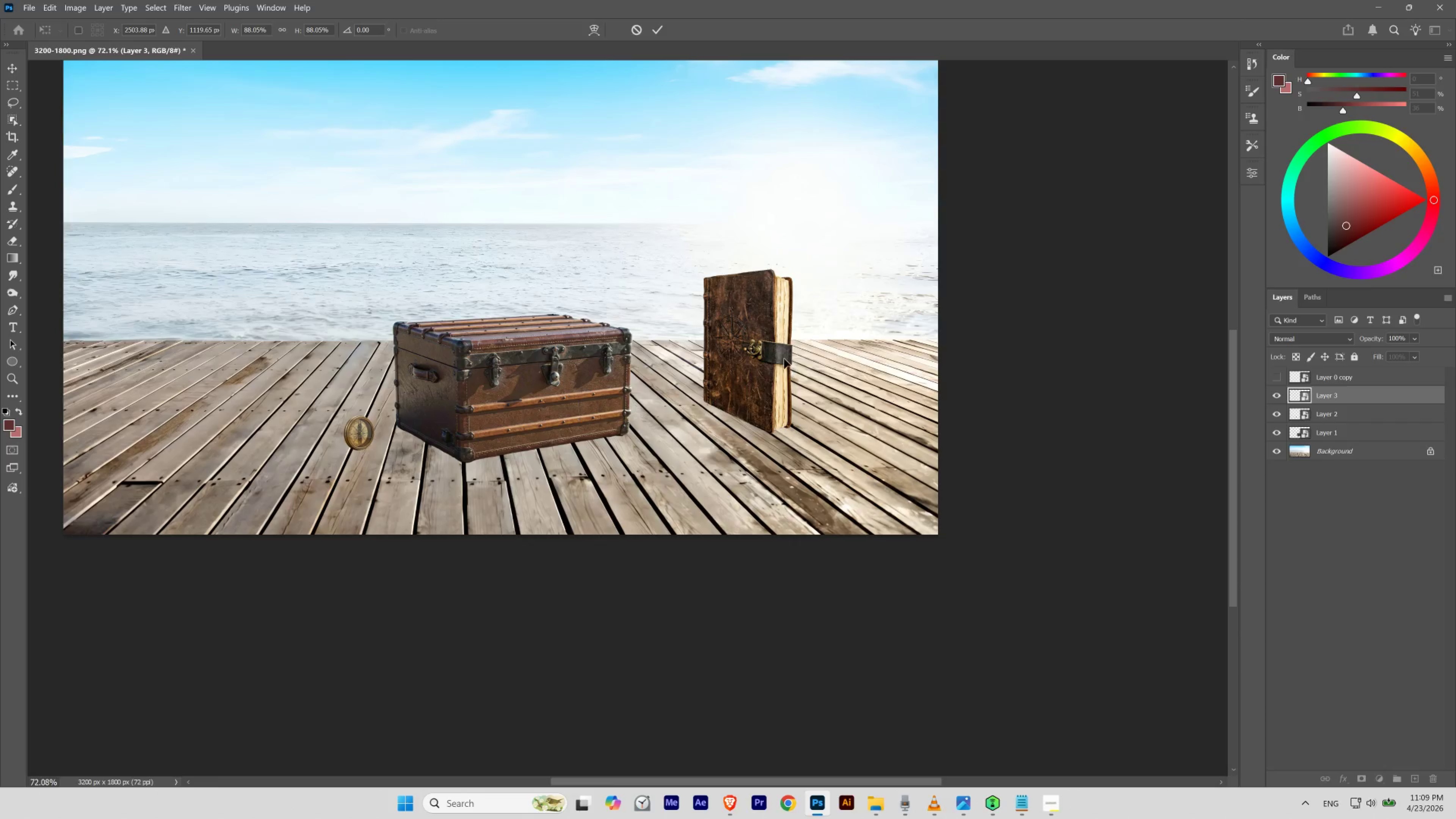 
left_click_drag(start_coordinate=[753, 345], to_coordinate=[755, 381])
 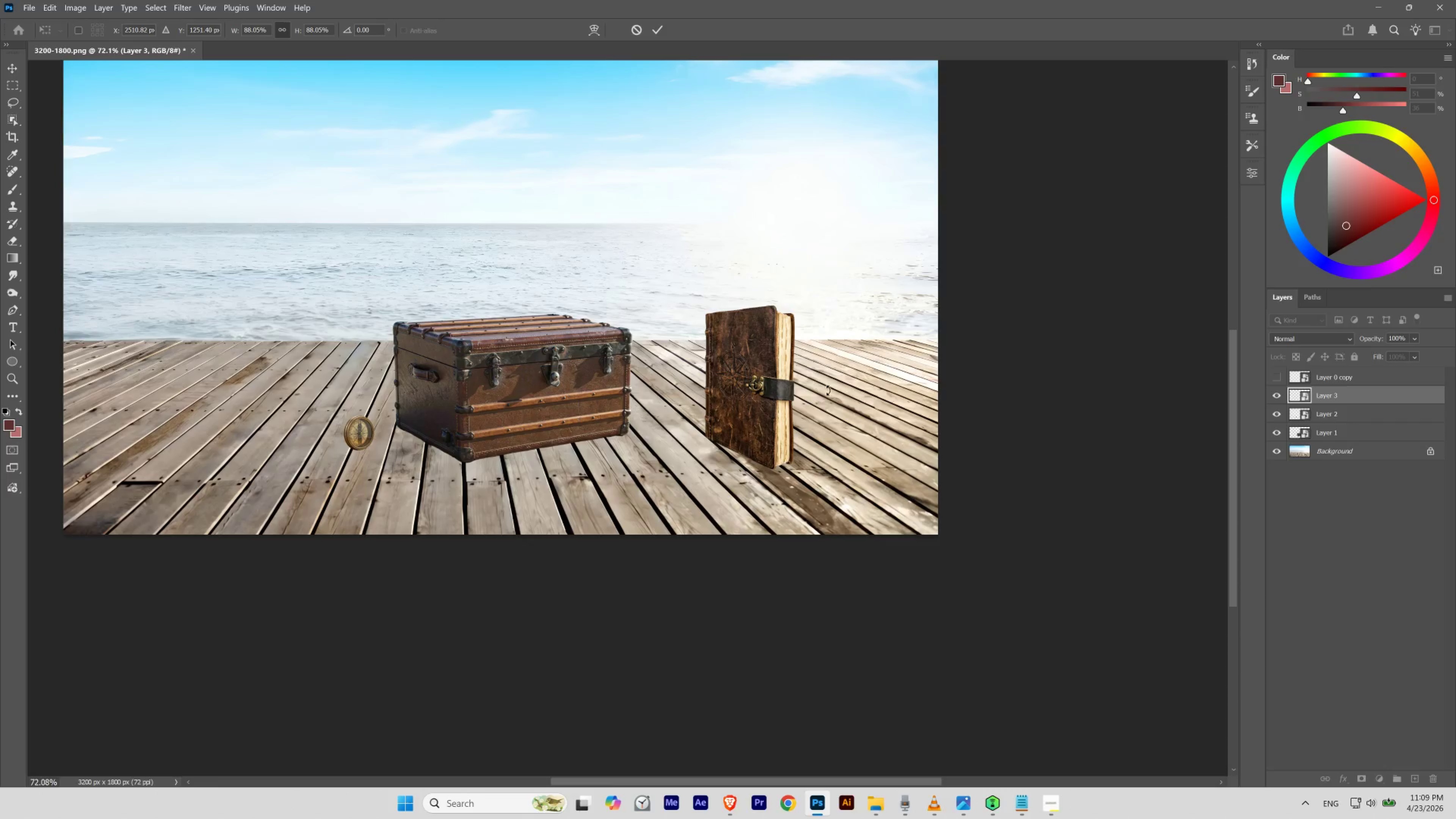 
key(Control+T)
 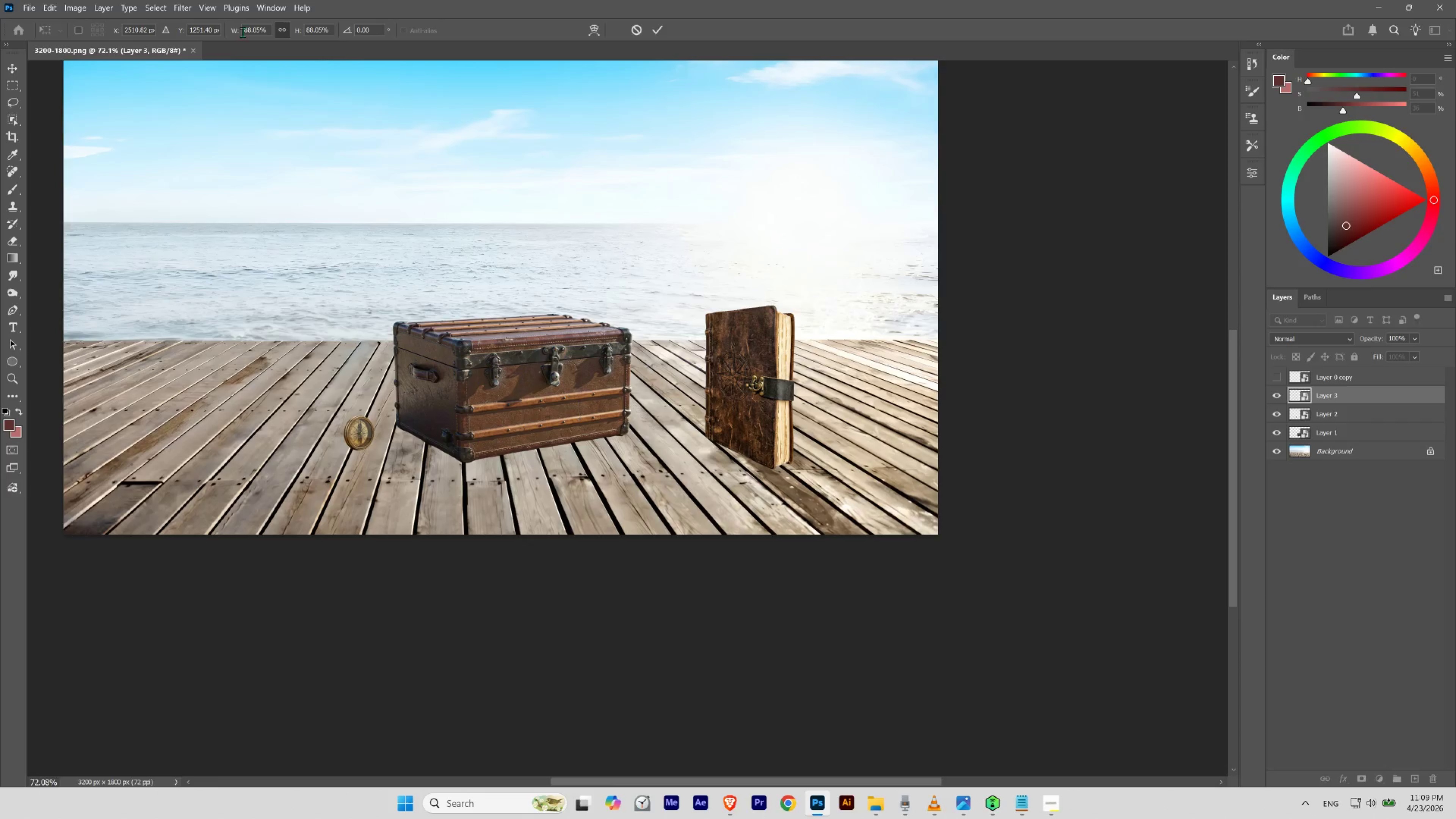 
left_click_drag(start_coordinate=[332, 32], to_coordinate=[237, 30])
 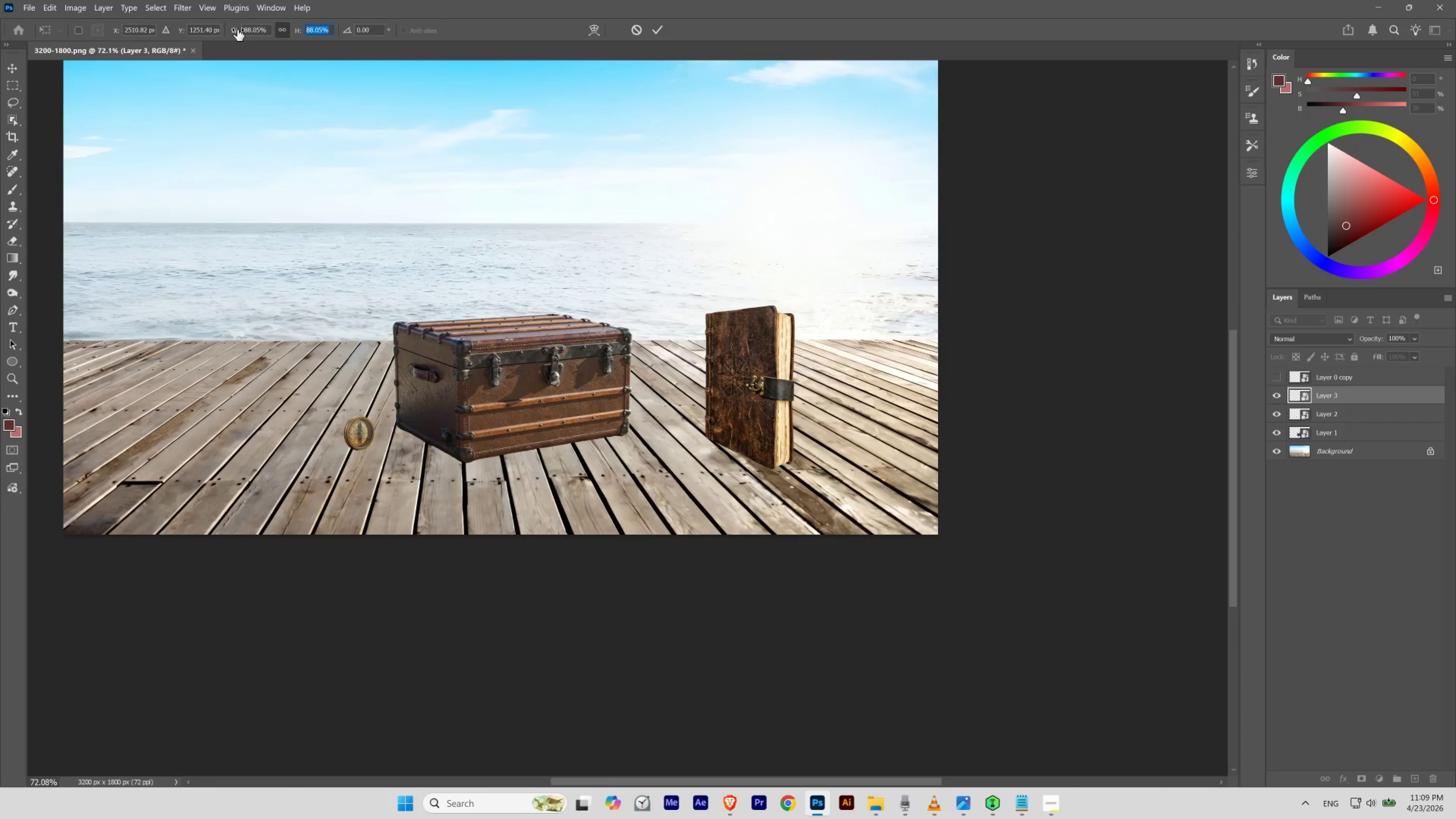 
key(Numpad8)
 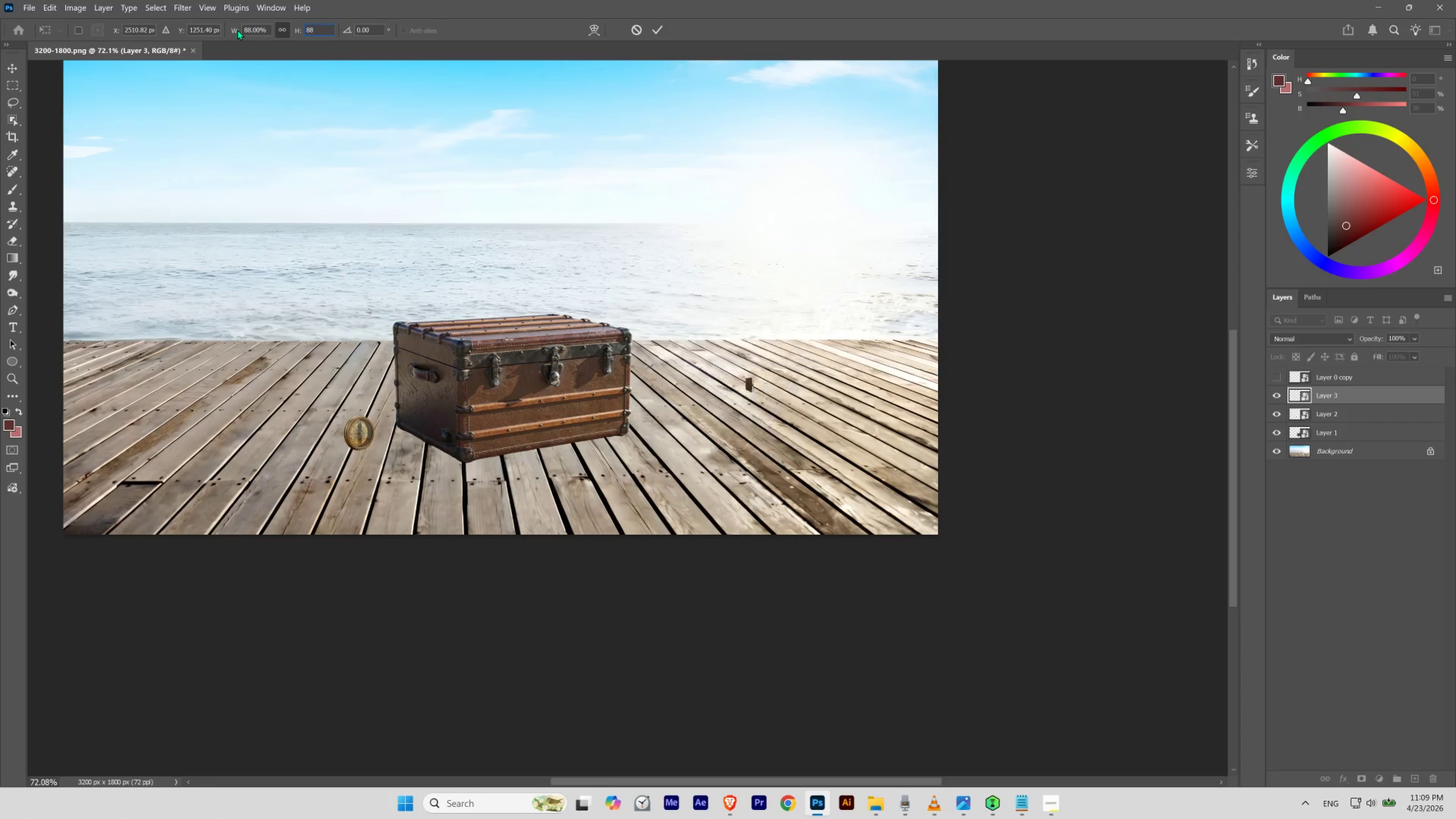 
key(Numpad8)
 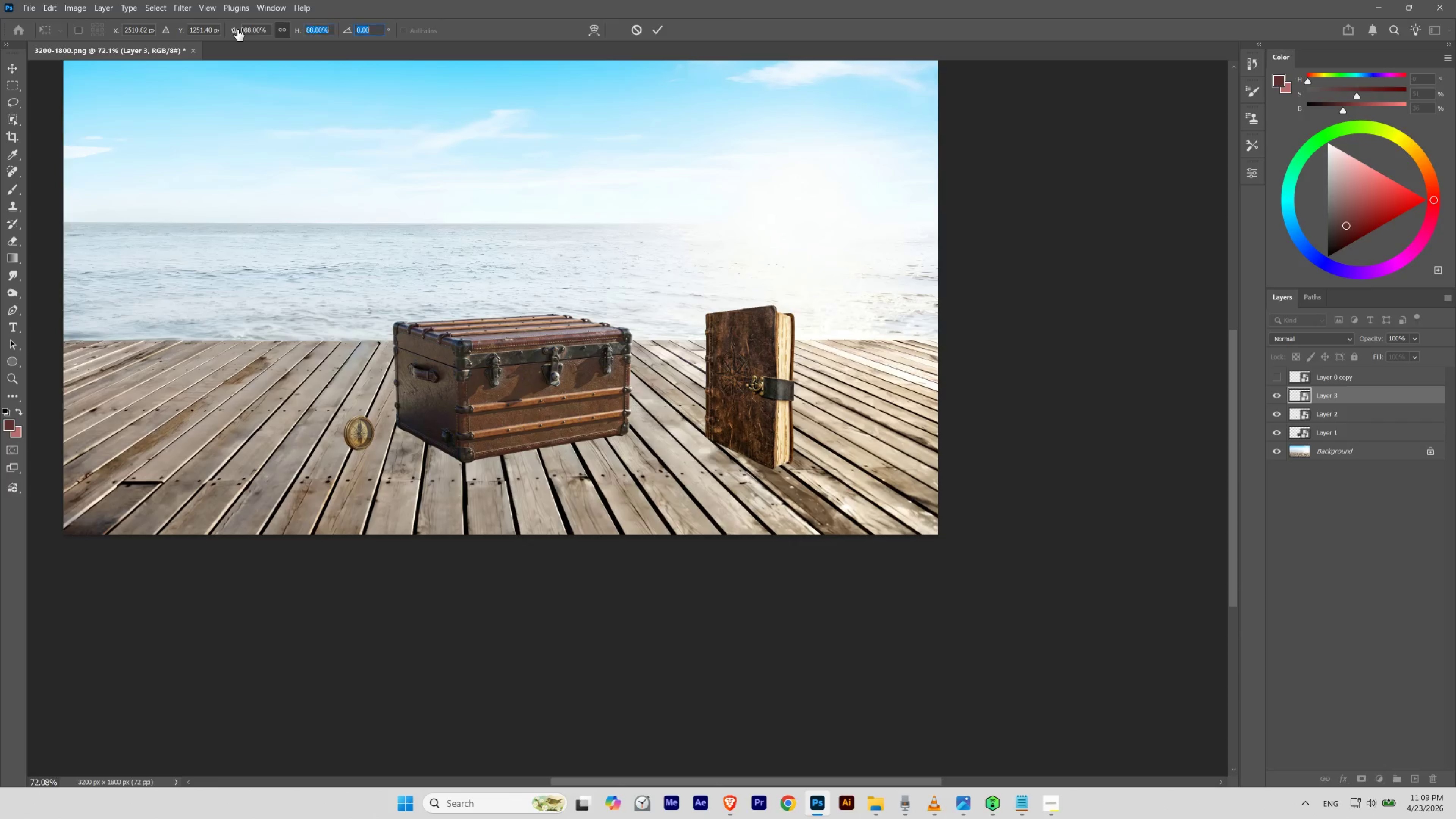 
key(Tab)
 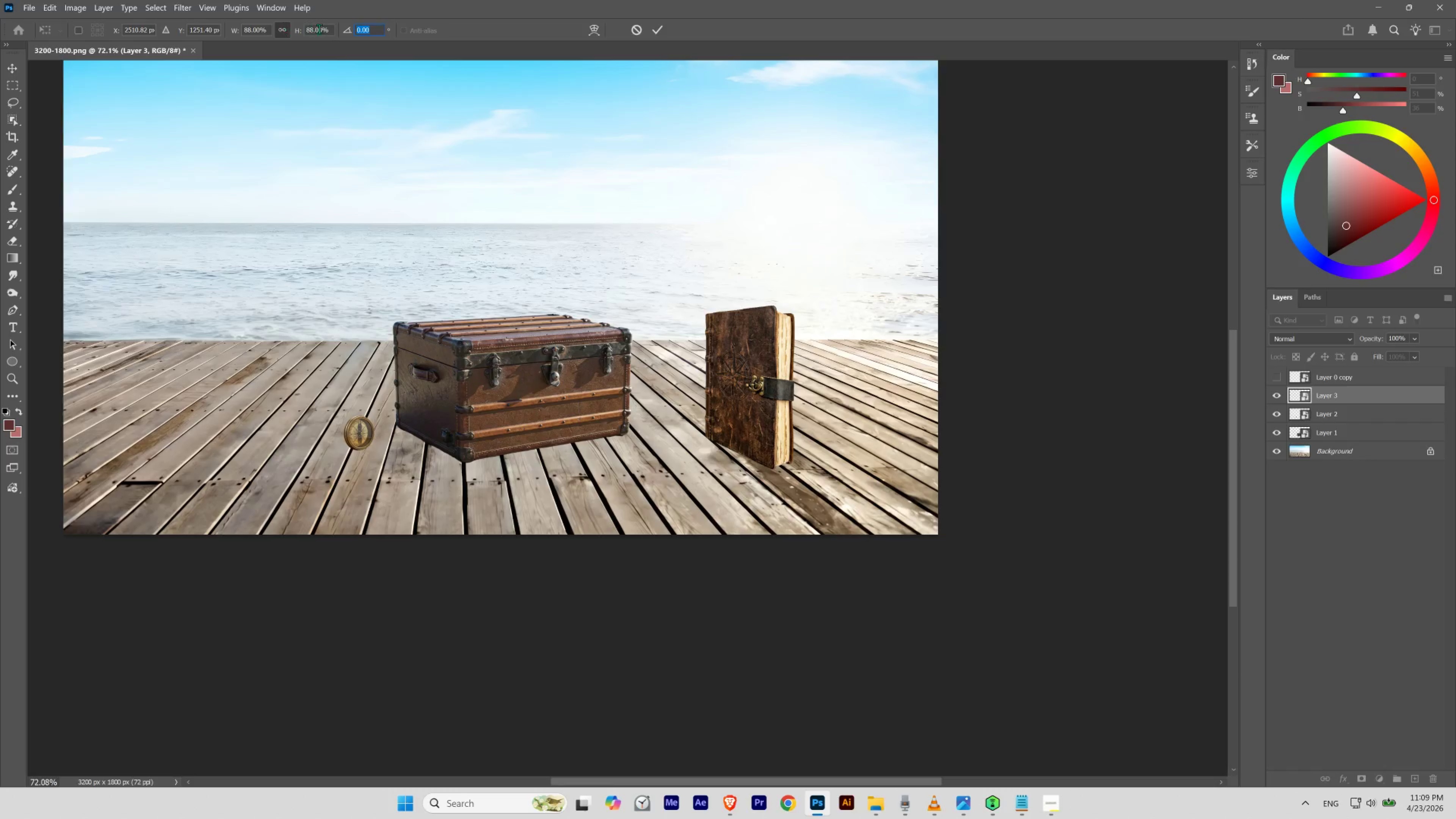 
left_click_drag(start_coordinate=[329, 28], to_coordinate=[277, 28])
 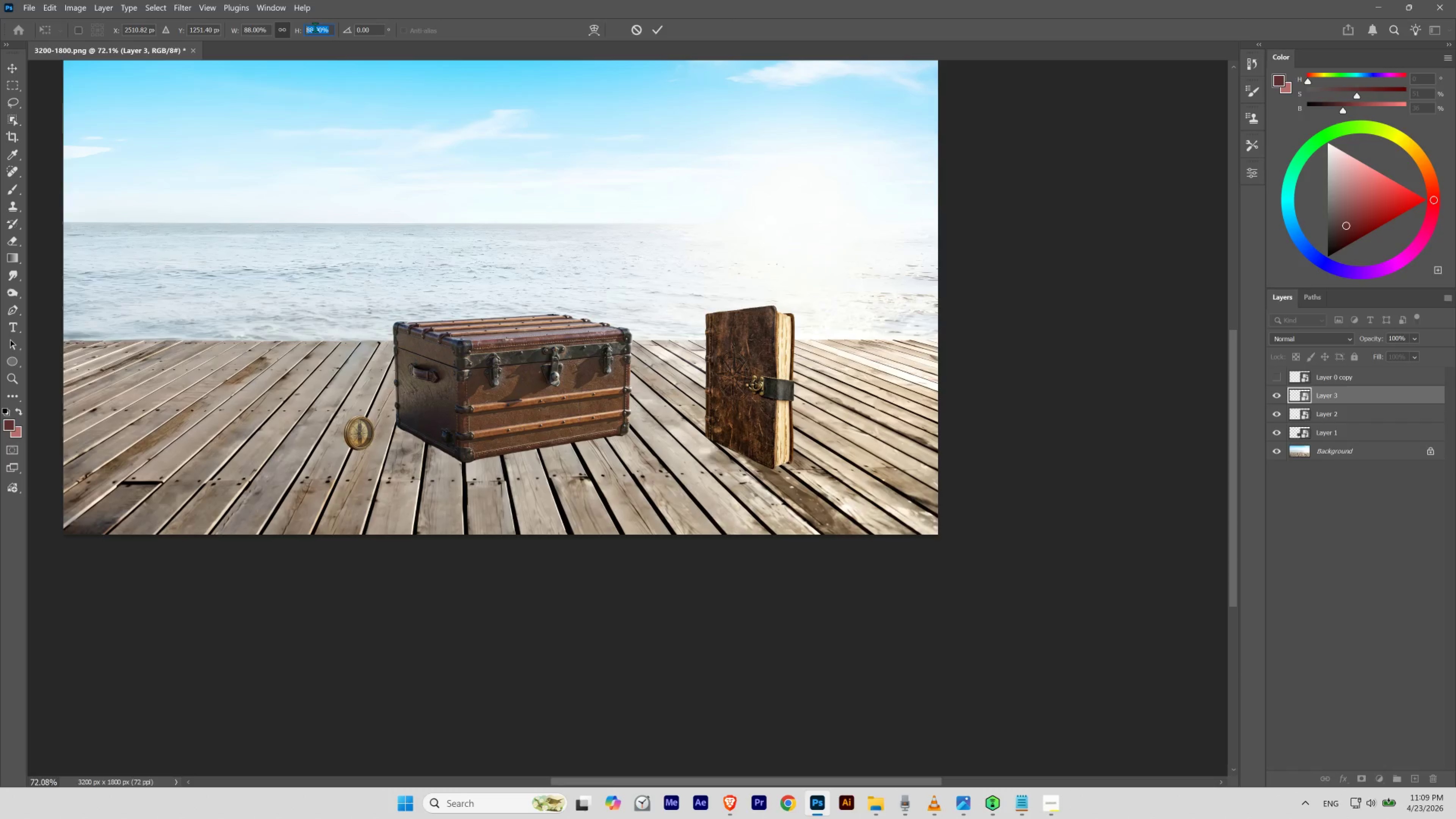 
hold_key(key=ShiftLeft, duration=4.27)
scroll: coordinate [315, 27], scroll_direction: down, amount: 19.0
 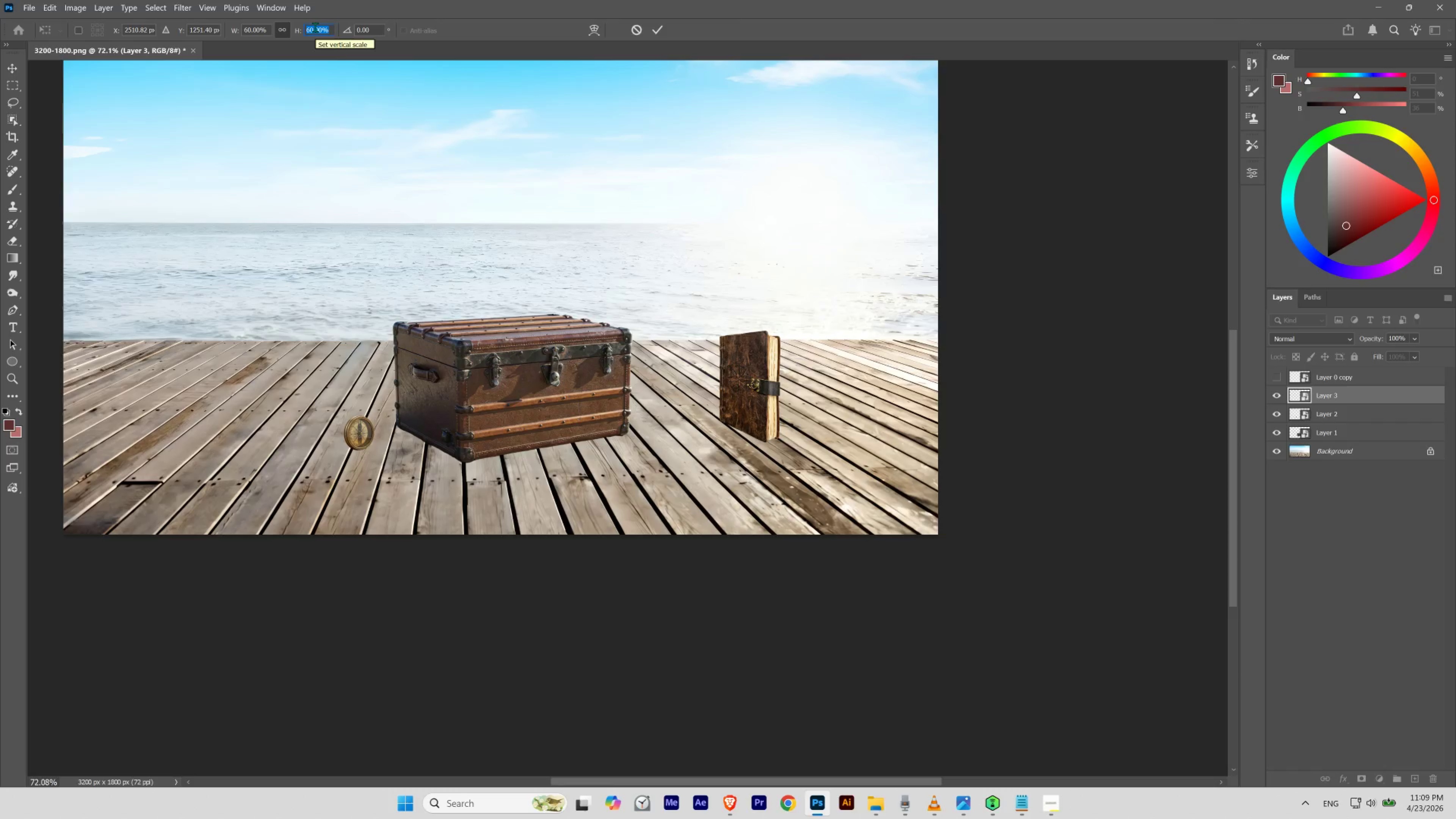 
scroll: coordinate [315, 27], scroll_direction: up, amount: 1.0
 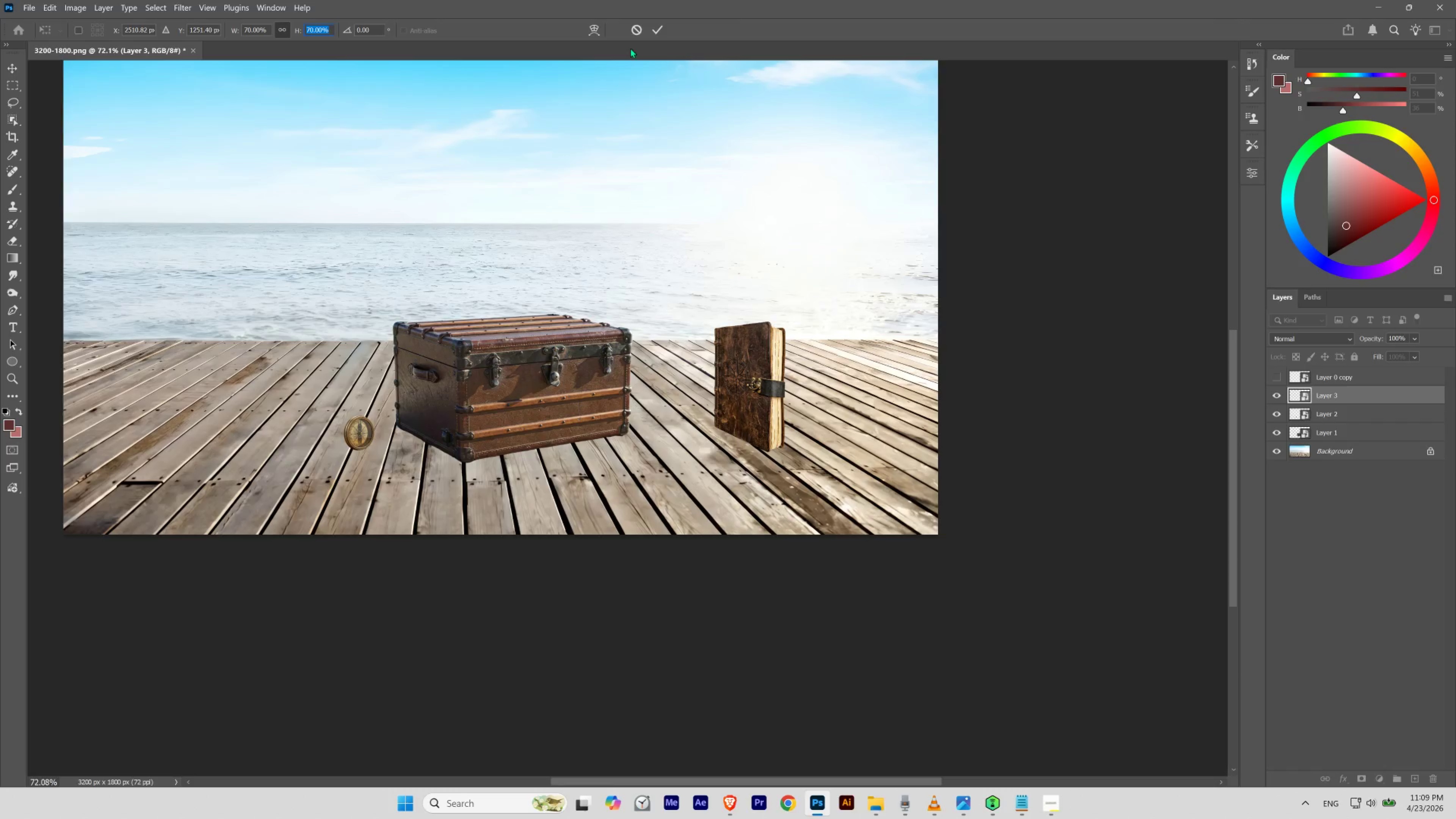 
left_click([655, 27])
 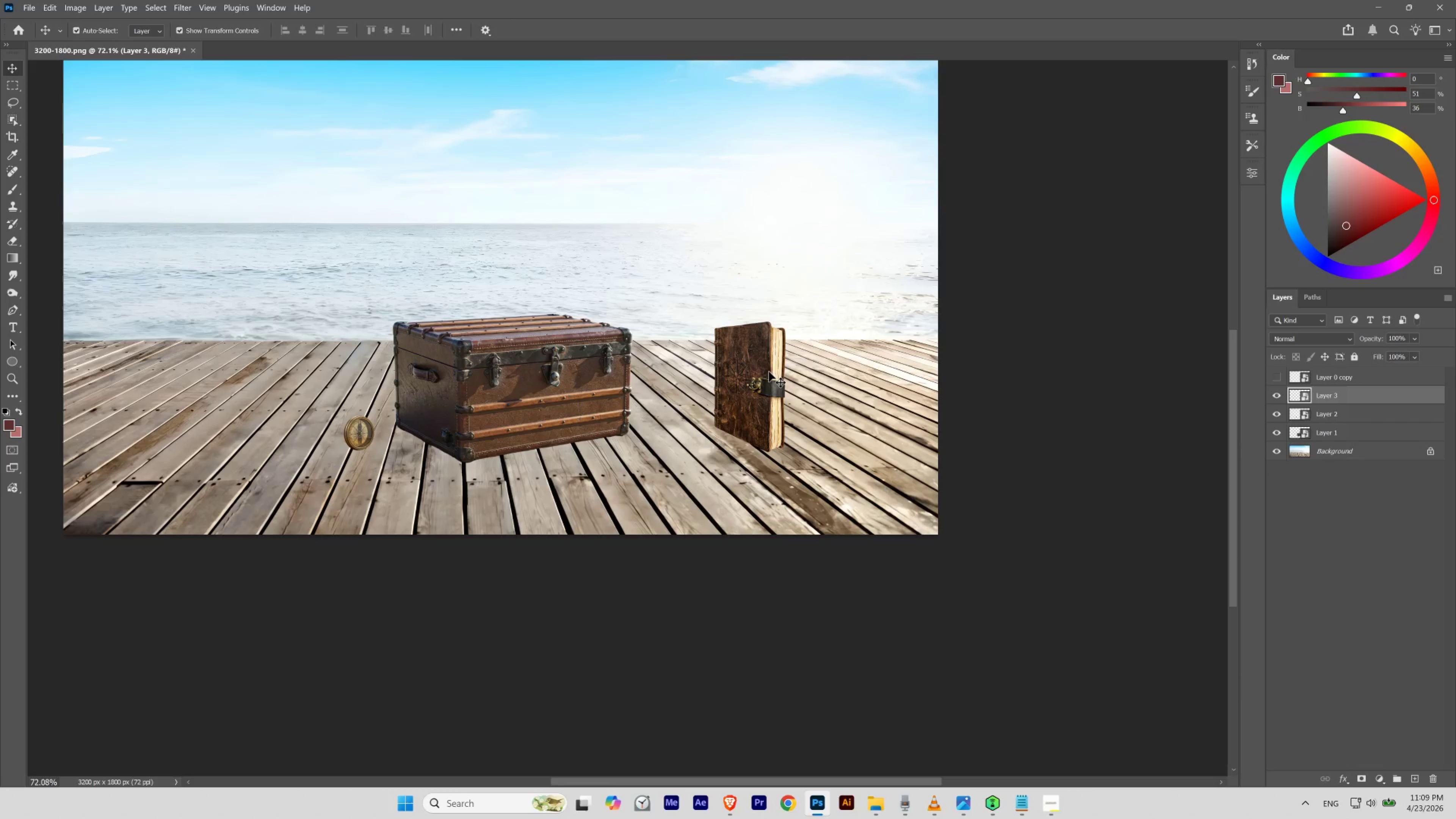 
key(V)
 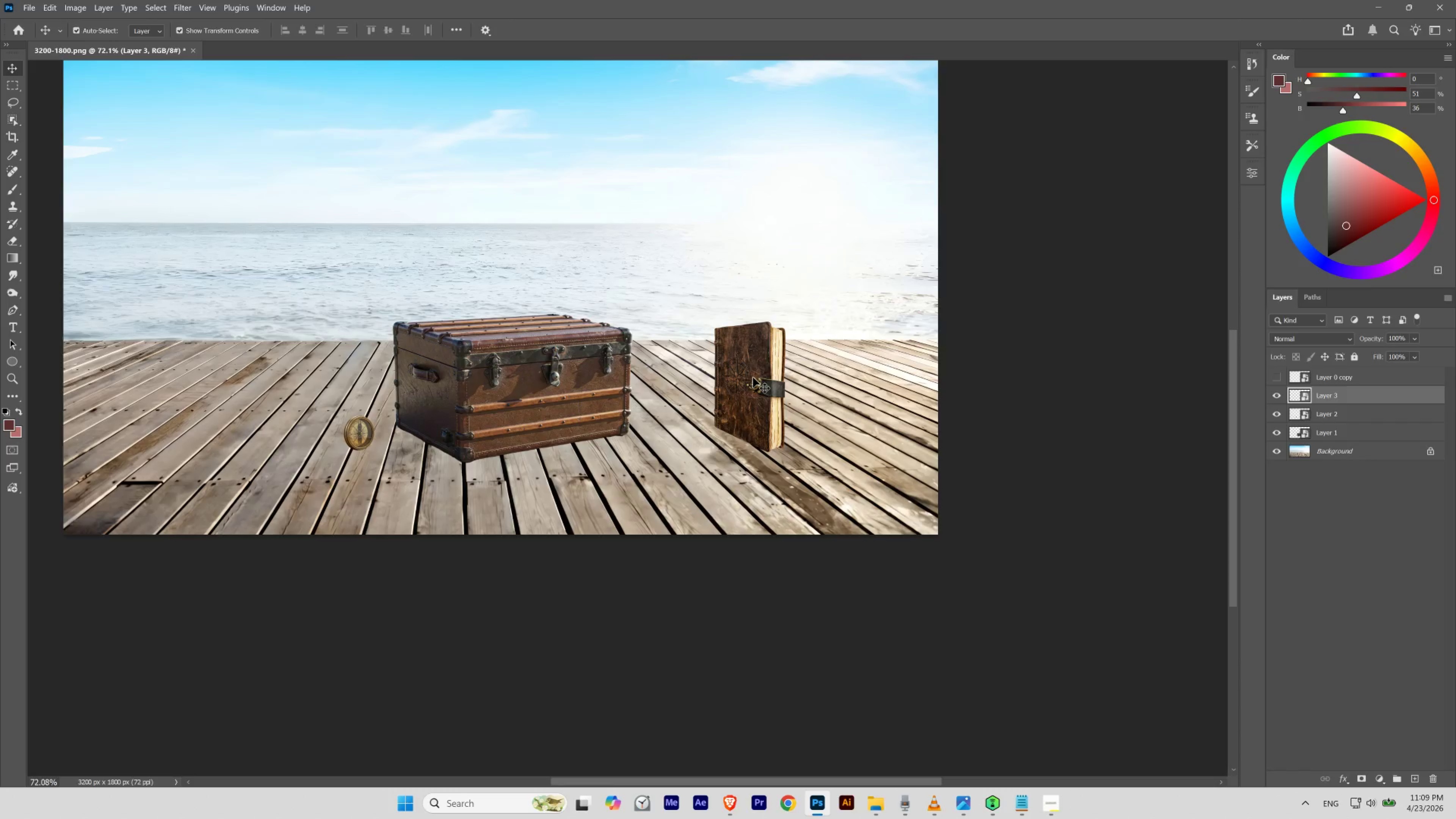 
left_click_drag(start_coordinate=[753, 377], to_coordinate=[295, 380])
 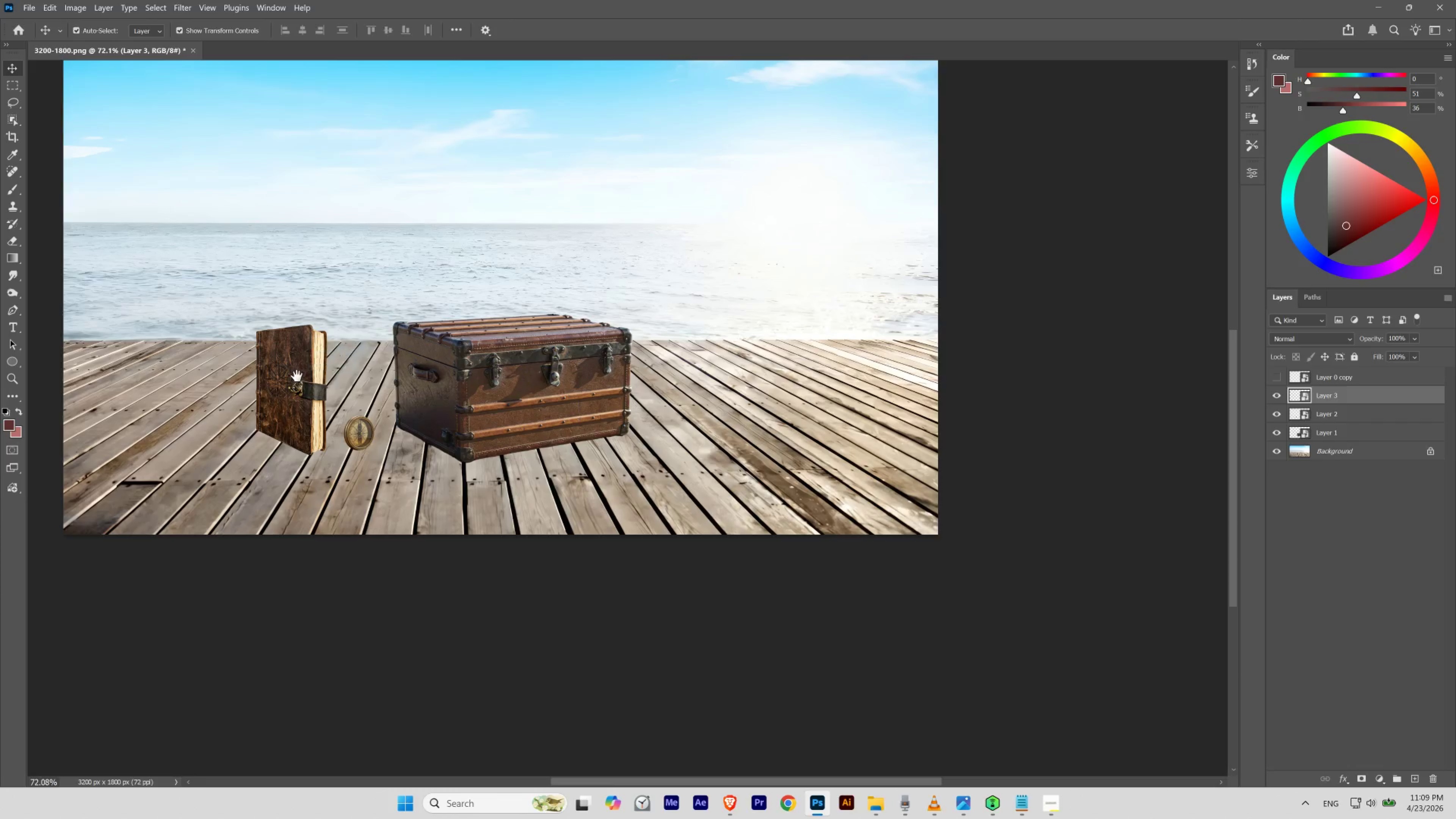 
hold_key(key=Space, duration=1.24)
 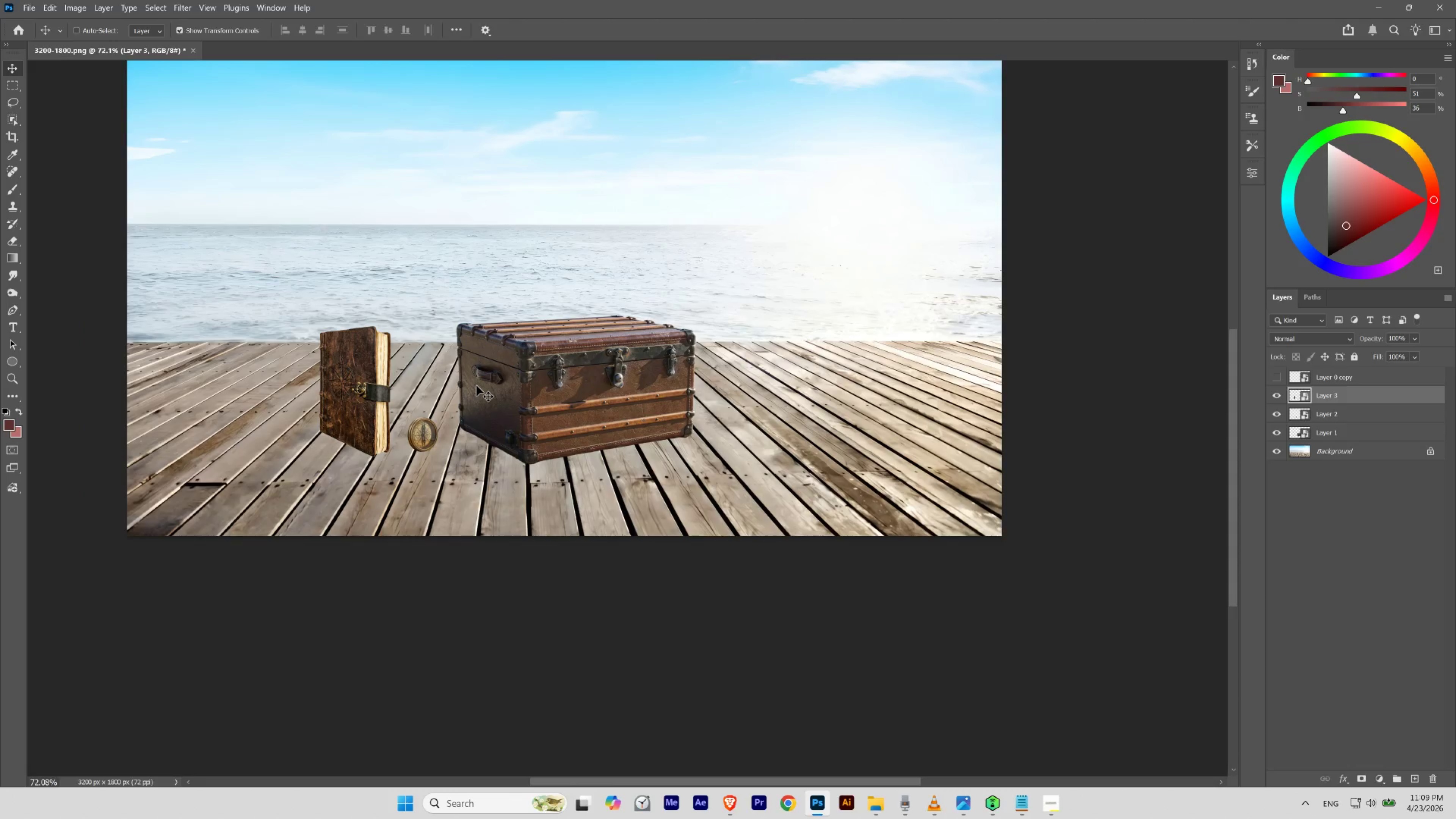 
left_click_drag(start_coordinate=[300, 371], to_coordinate=[364, 373])
 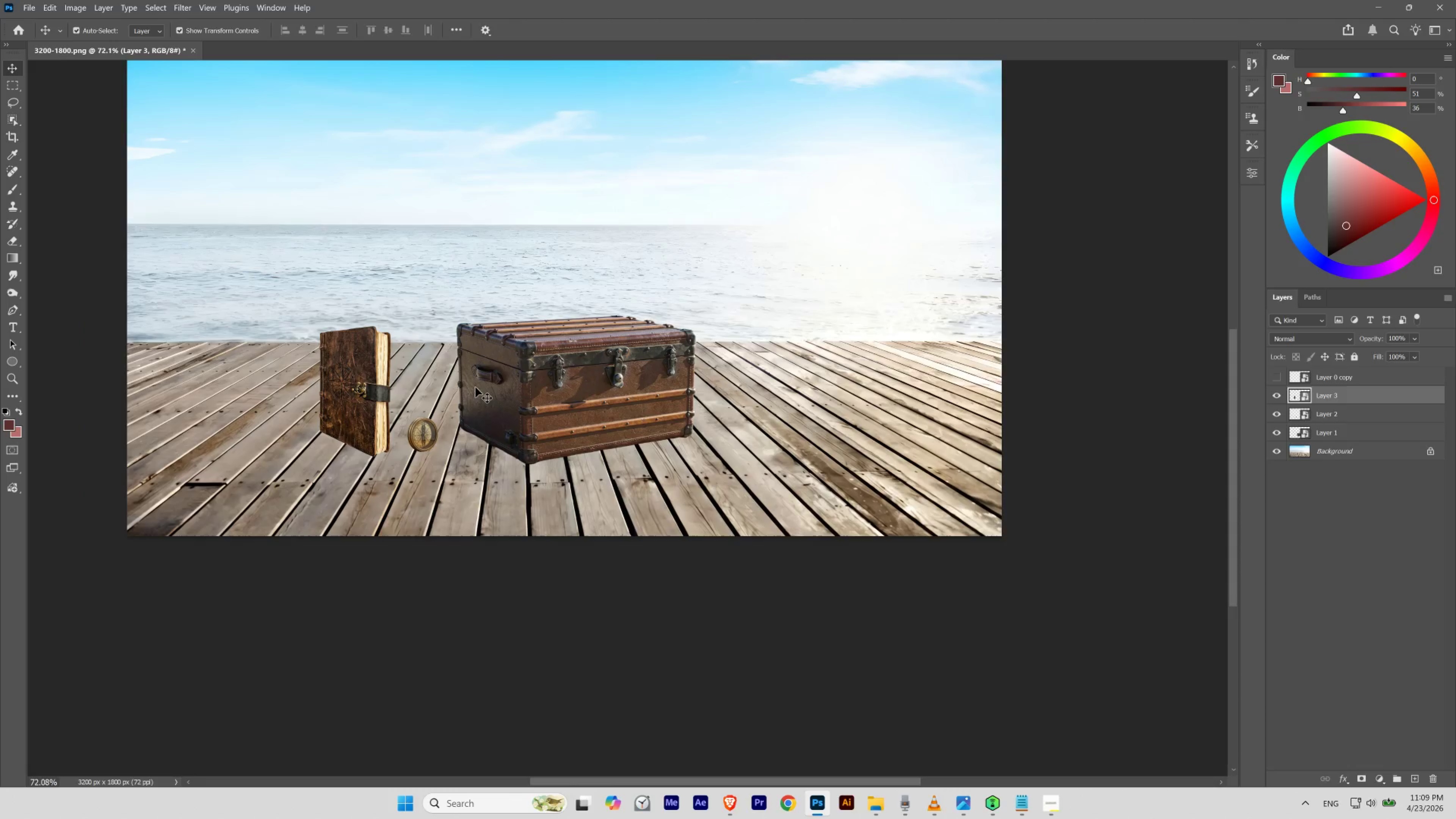 
key(Control+T)
 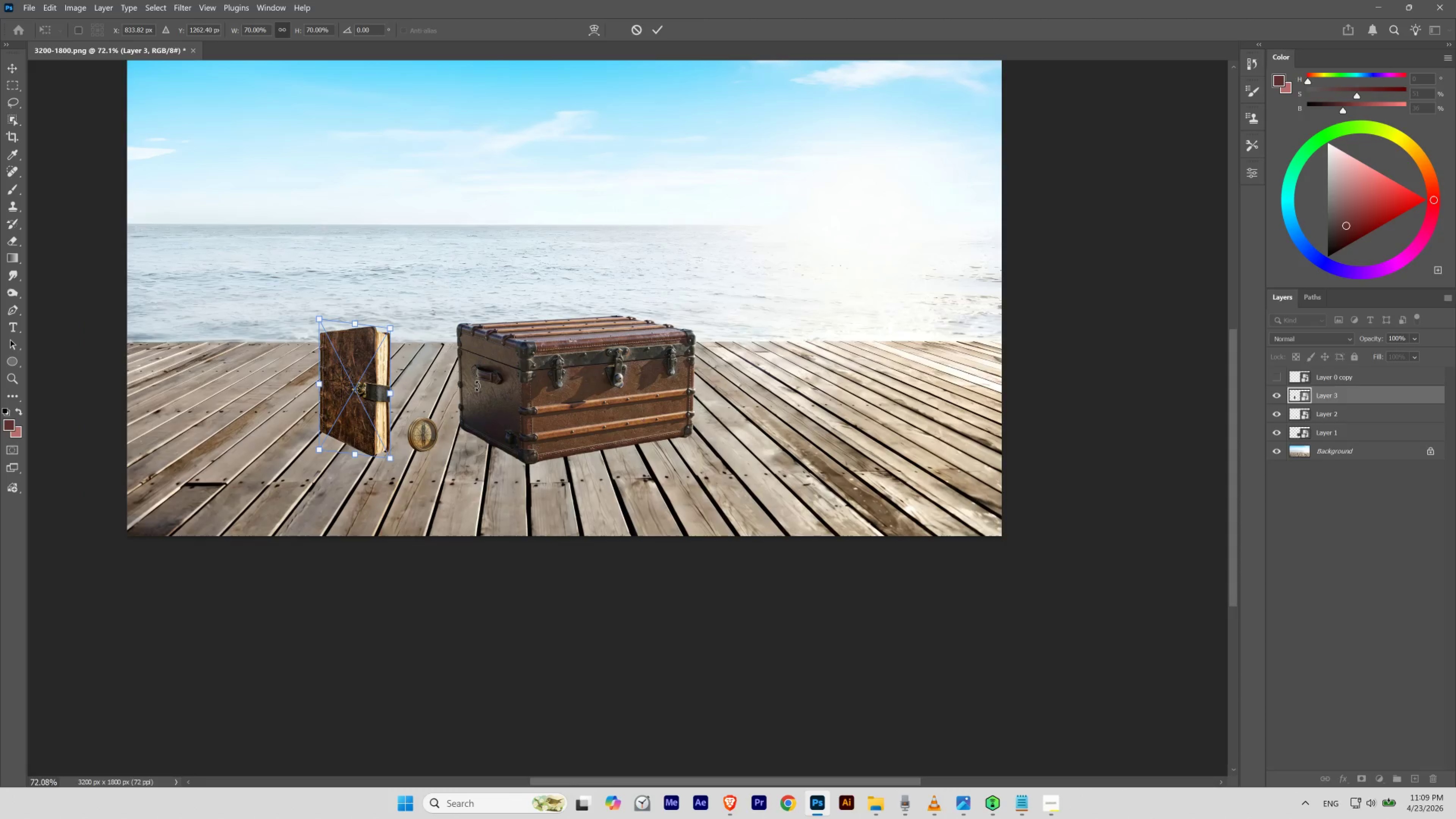 
key(Control+H)
 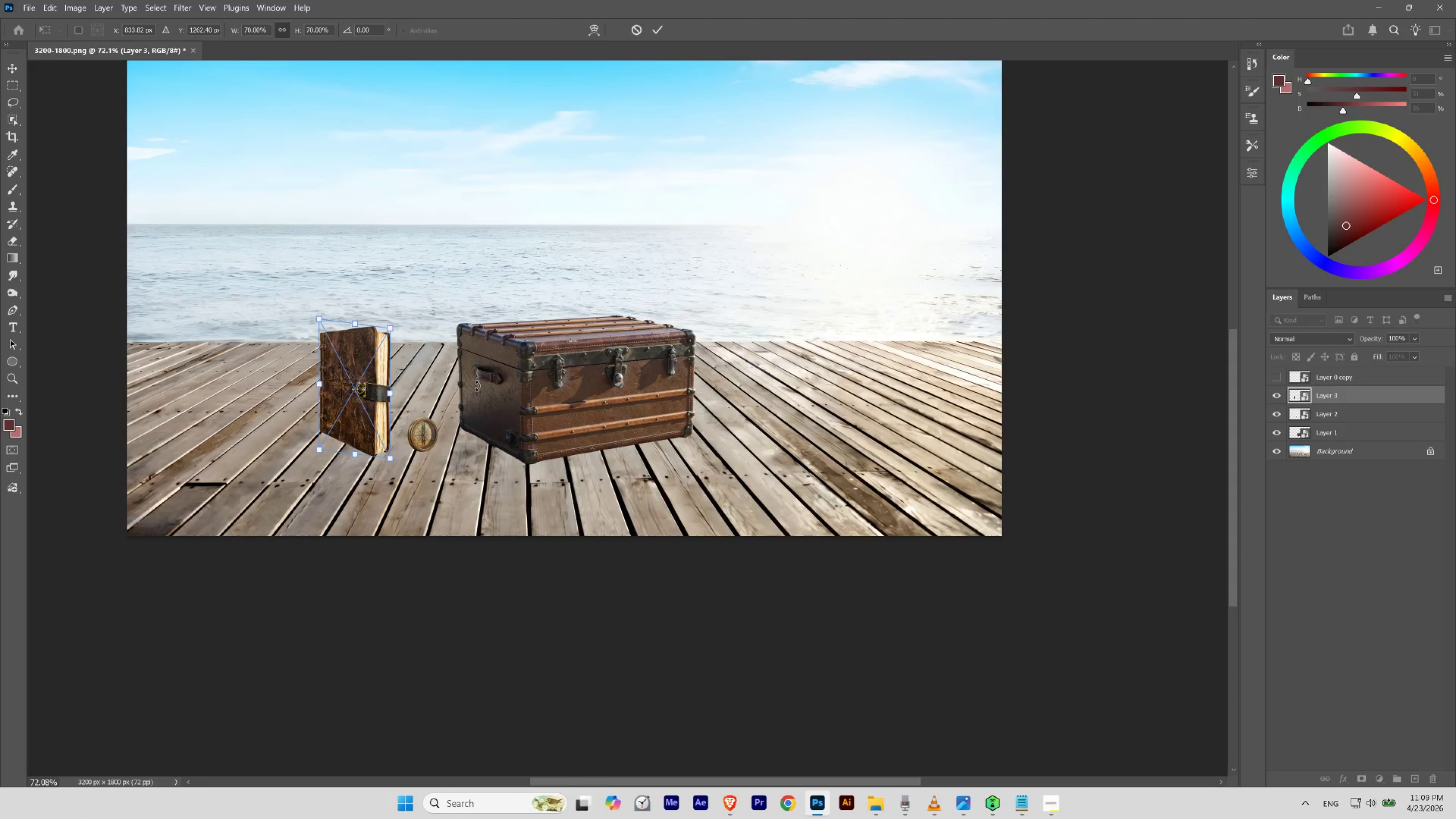 
key(Control+H)
 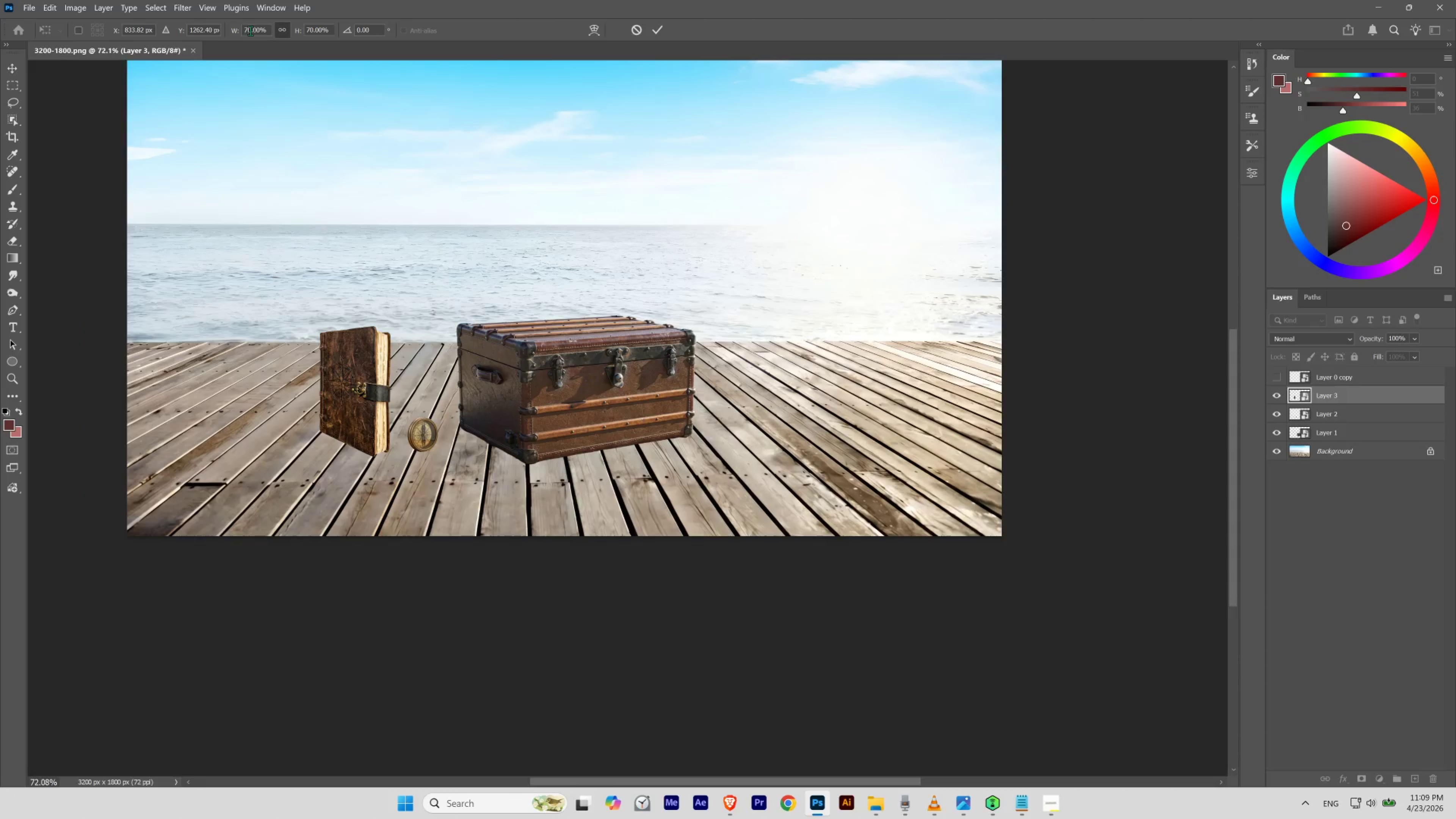 
double_click([250, 30])
 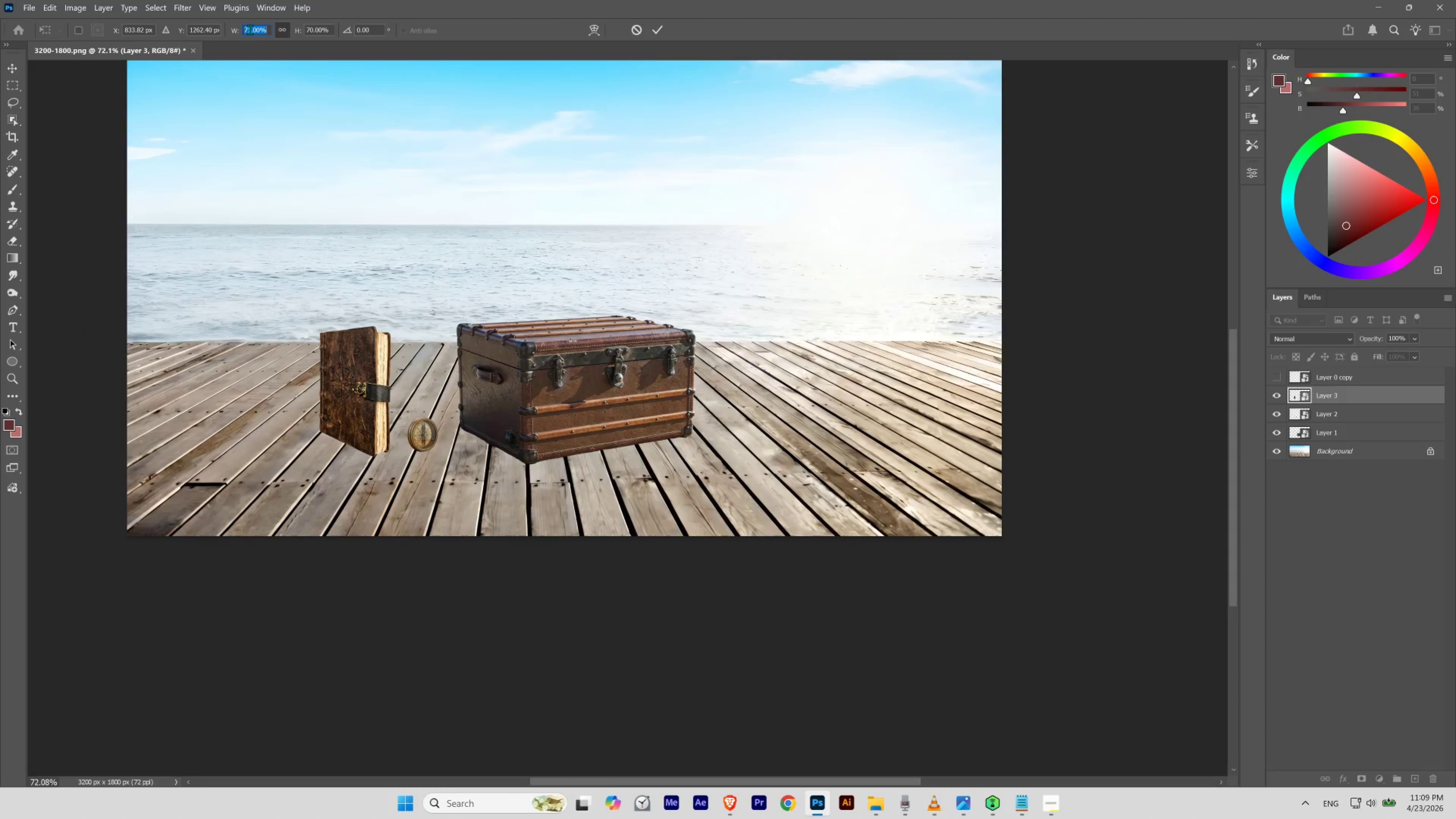 
scroll: coordinate [250, 30], scroll_direction: down, amount: 9.0
 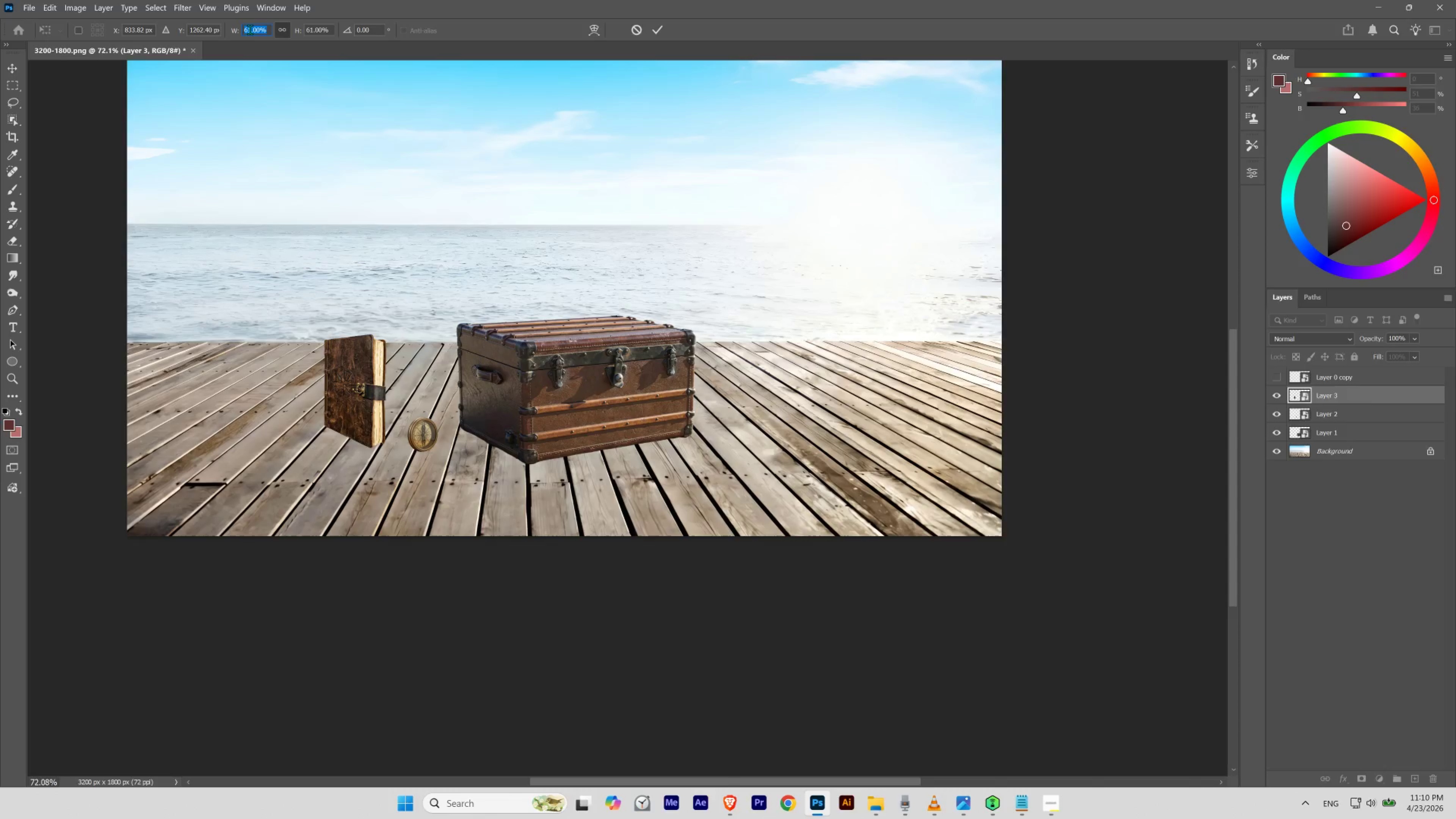 
scroll: coordinate [250, 30], scroll_direction: none, amount: 0.0
 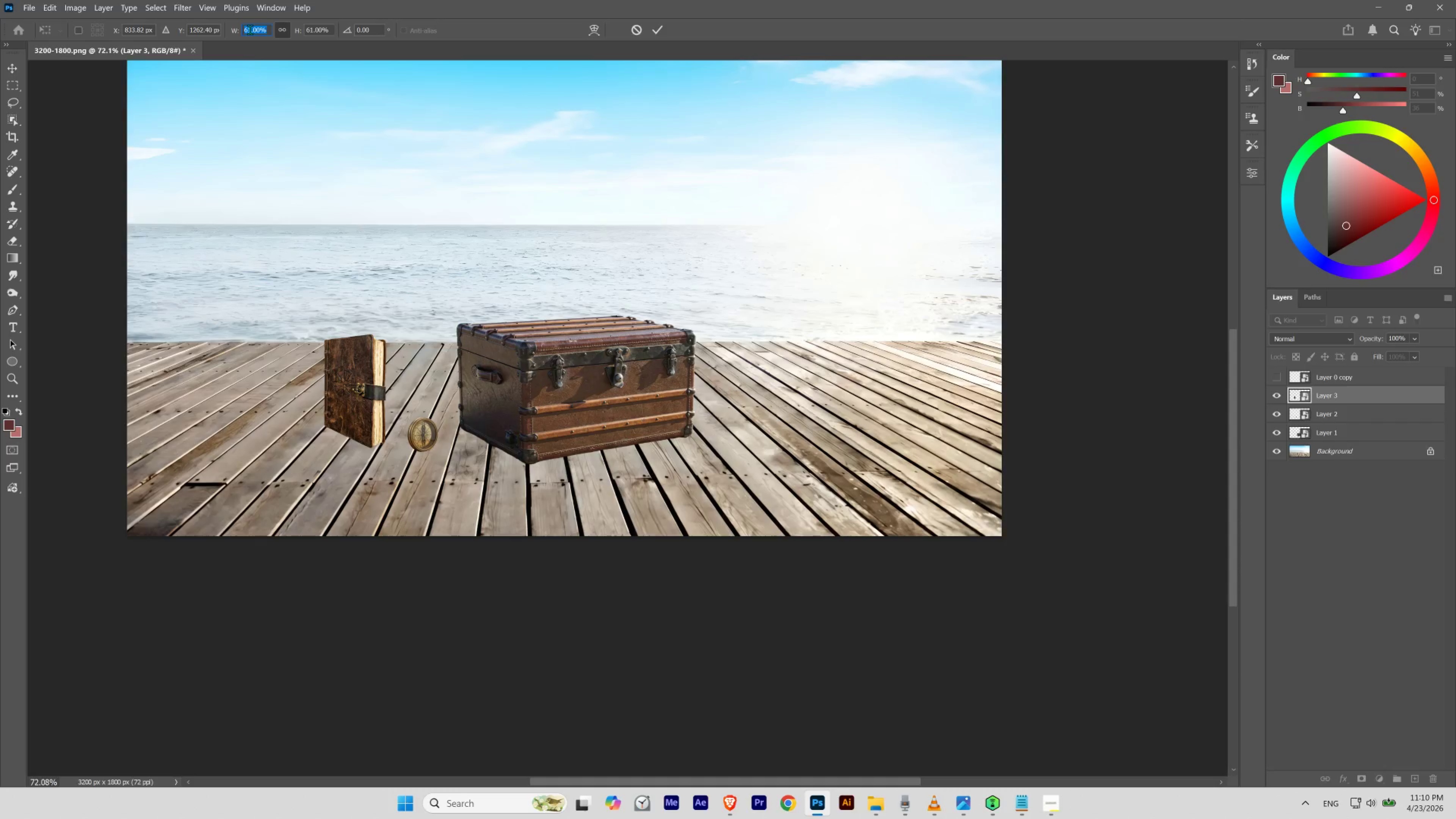 
key(V)
 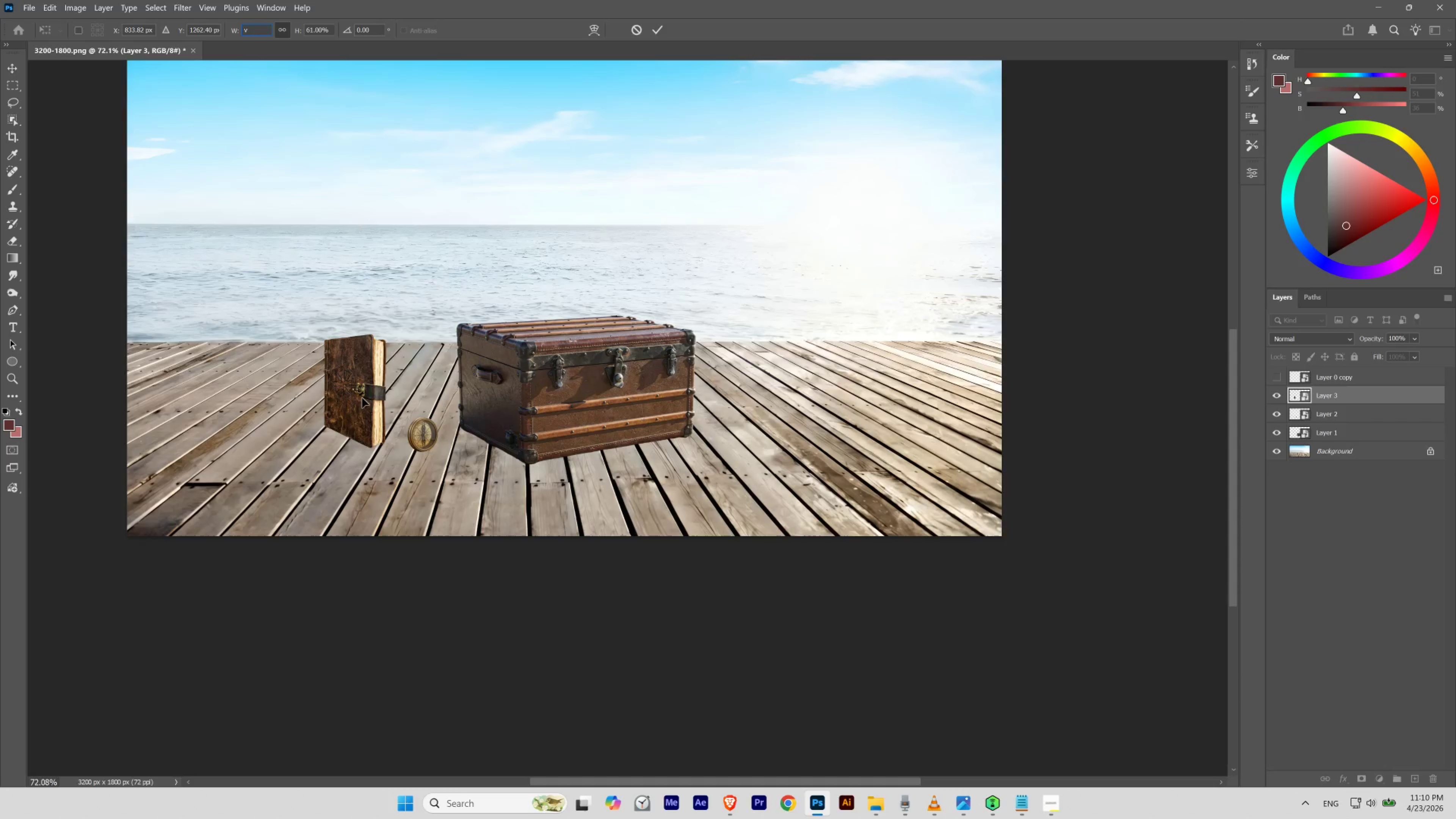 
left_click_drag(start_coordinate=[362, 393], to_coordinate=[755, 382])
 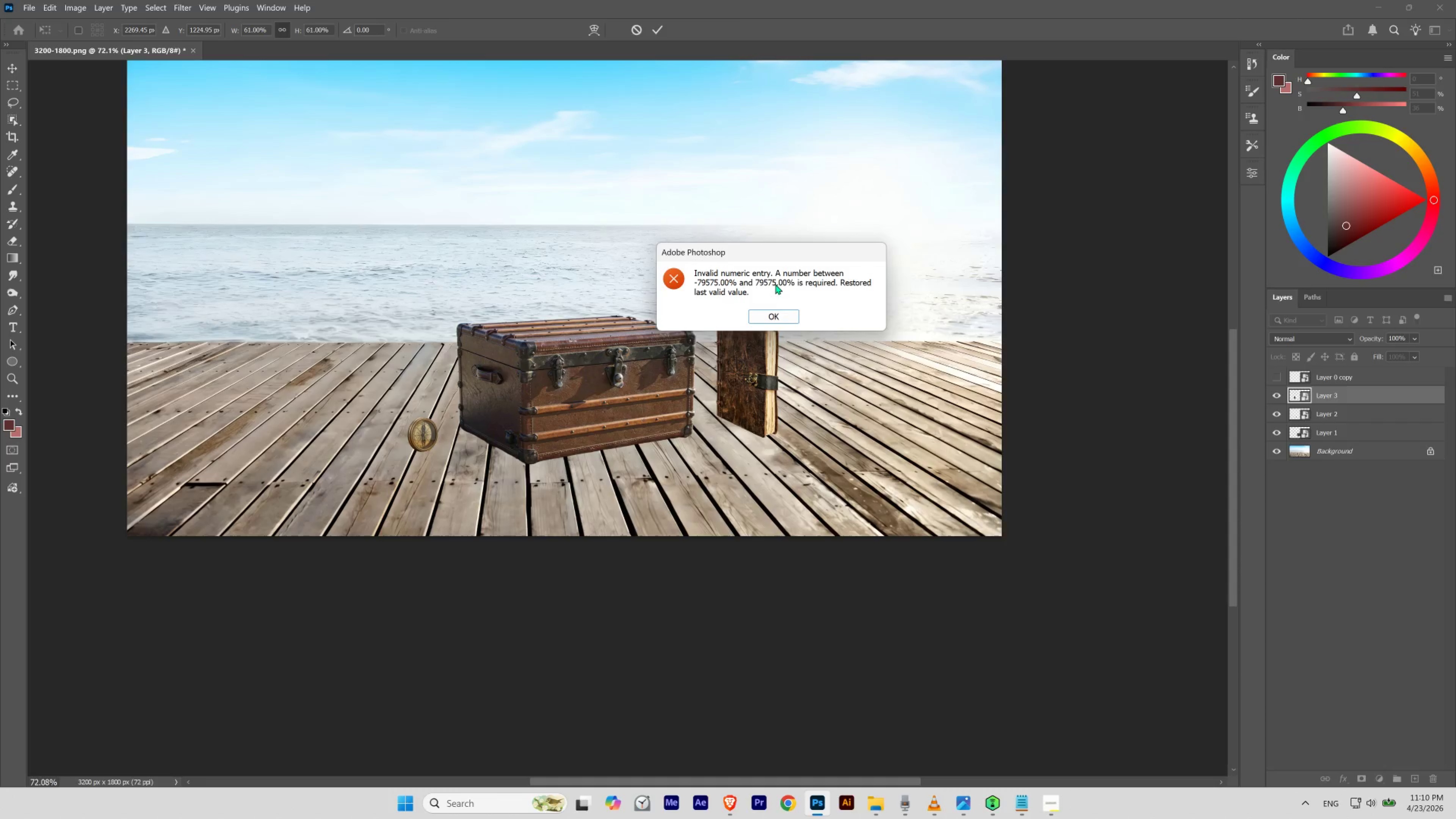 
left_click([774, 314])
 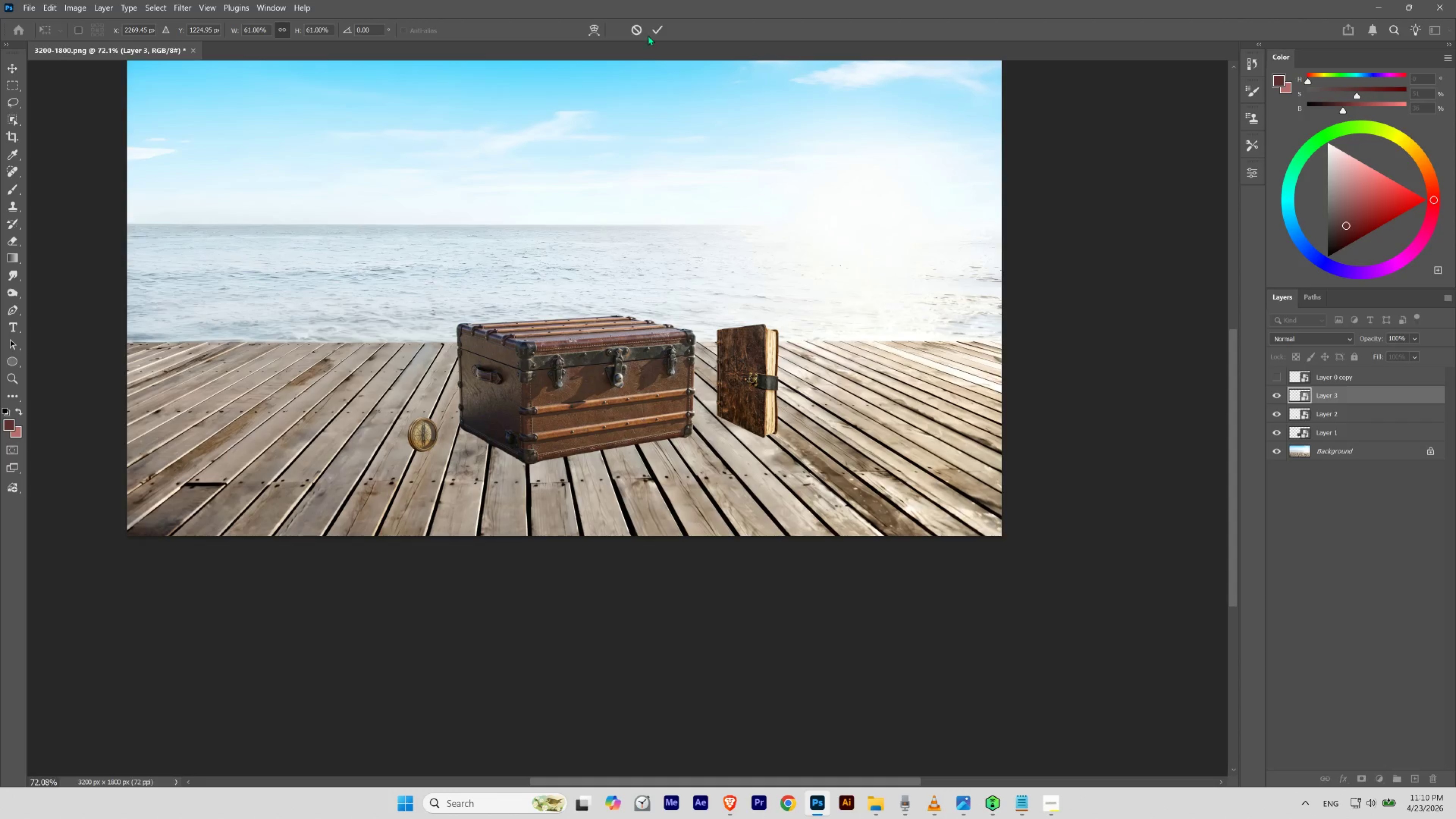 
left_click([652, 32])
 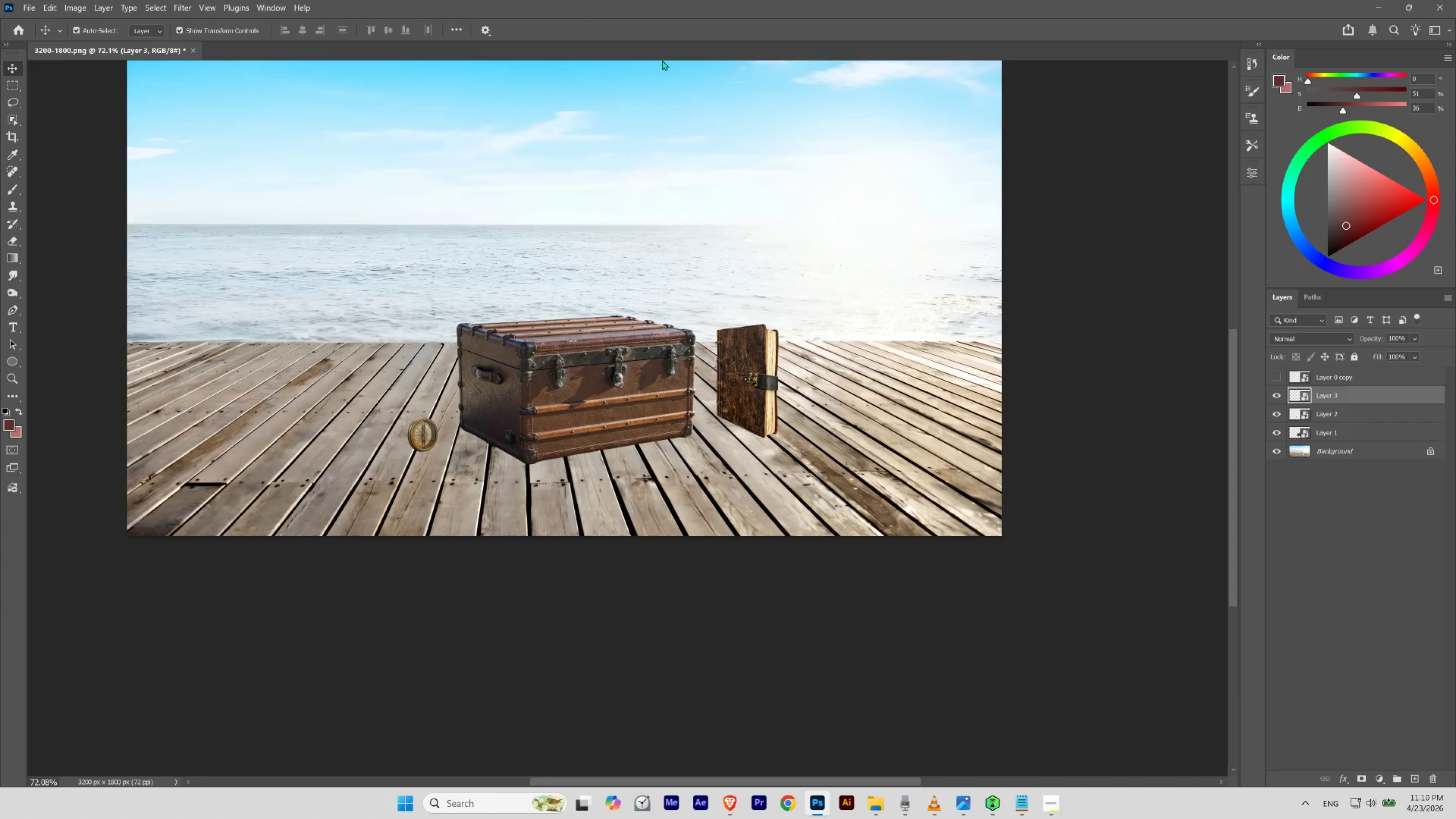 
key(V)
 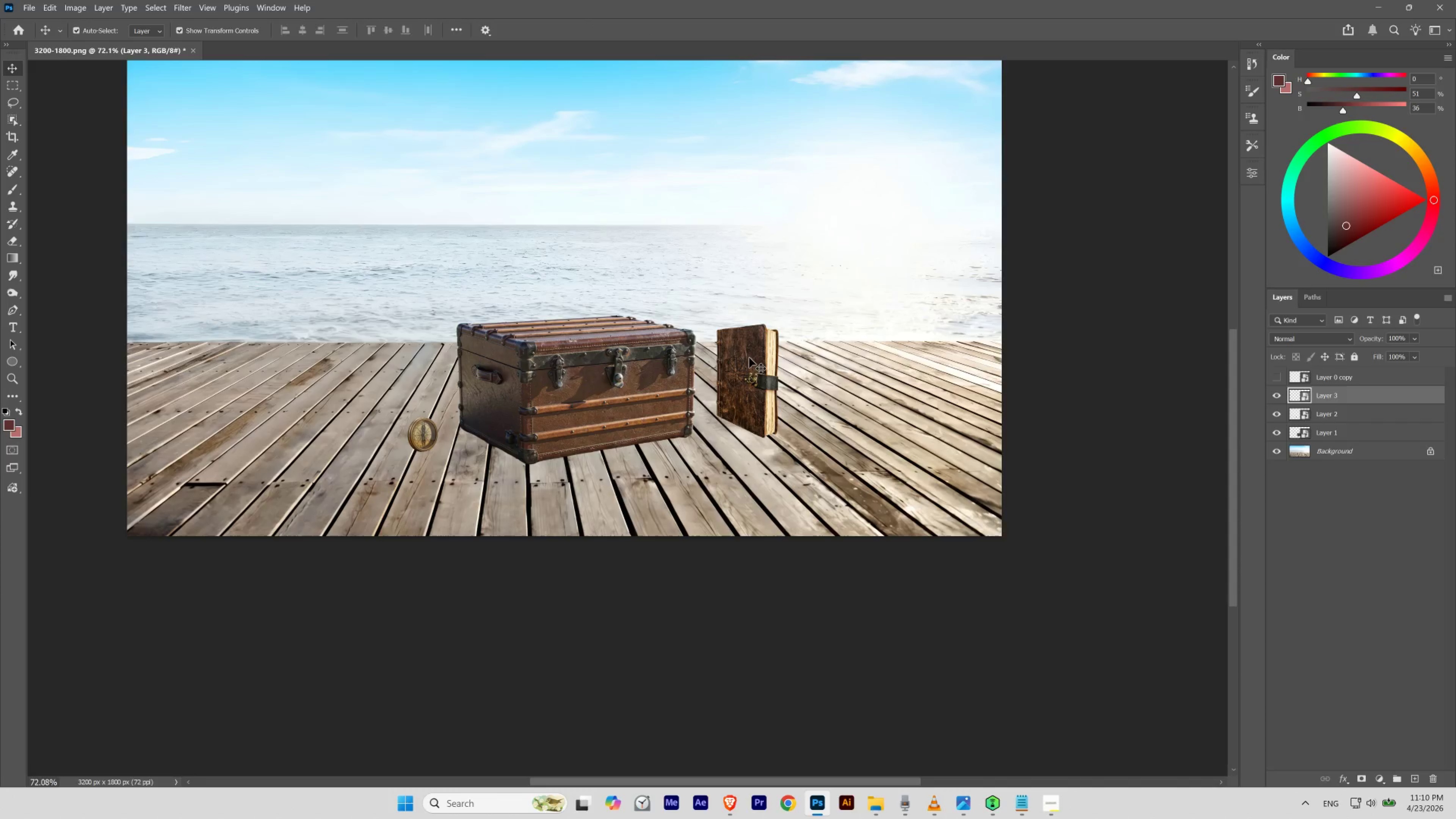 
left_click_drag(start_coordinate=[754, 365], to_coordinate=[775, 382])
 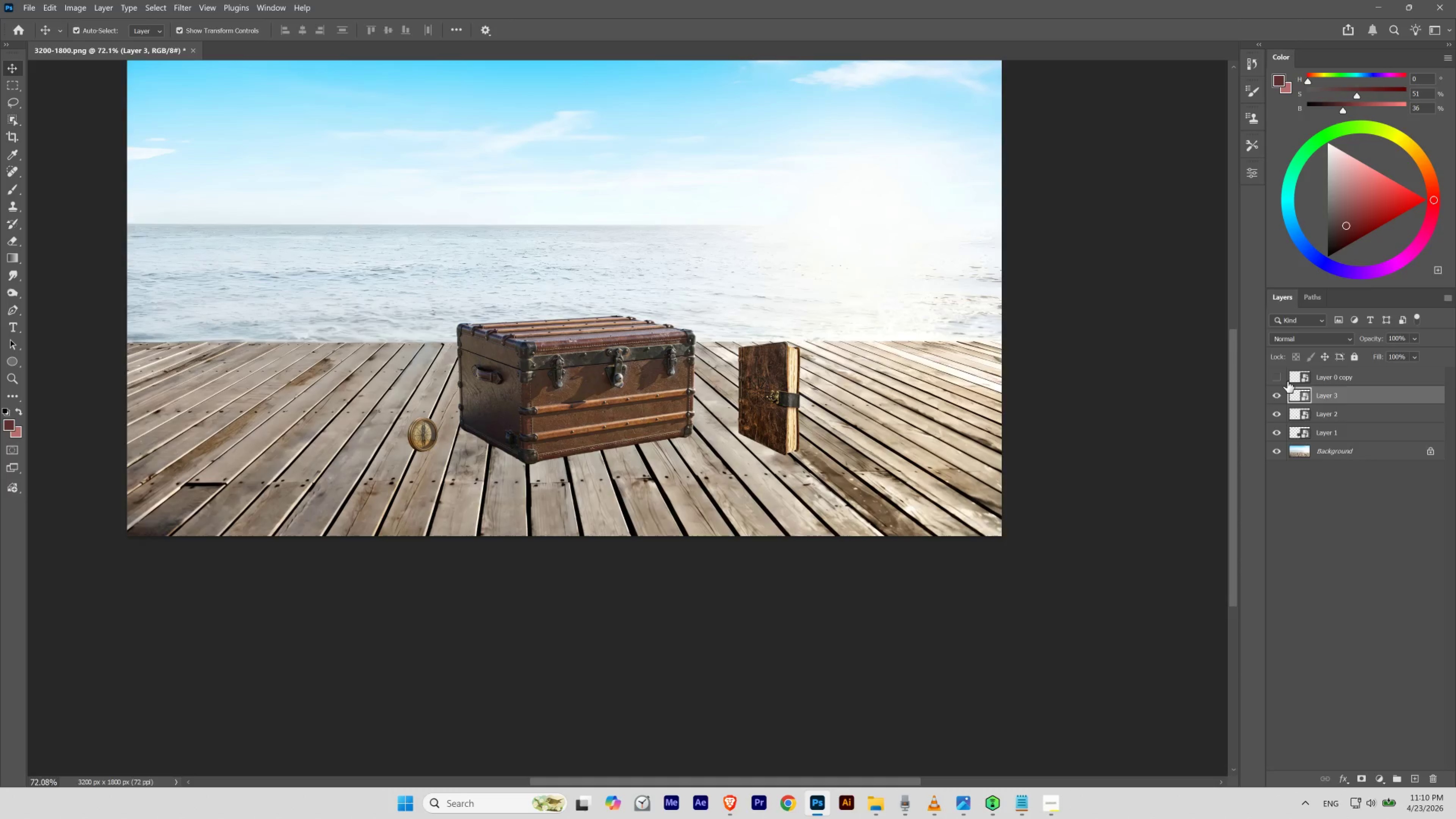 
left_click_drag(start_coordinate=[1287, 381], to_coordinate=[1283, 380])
 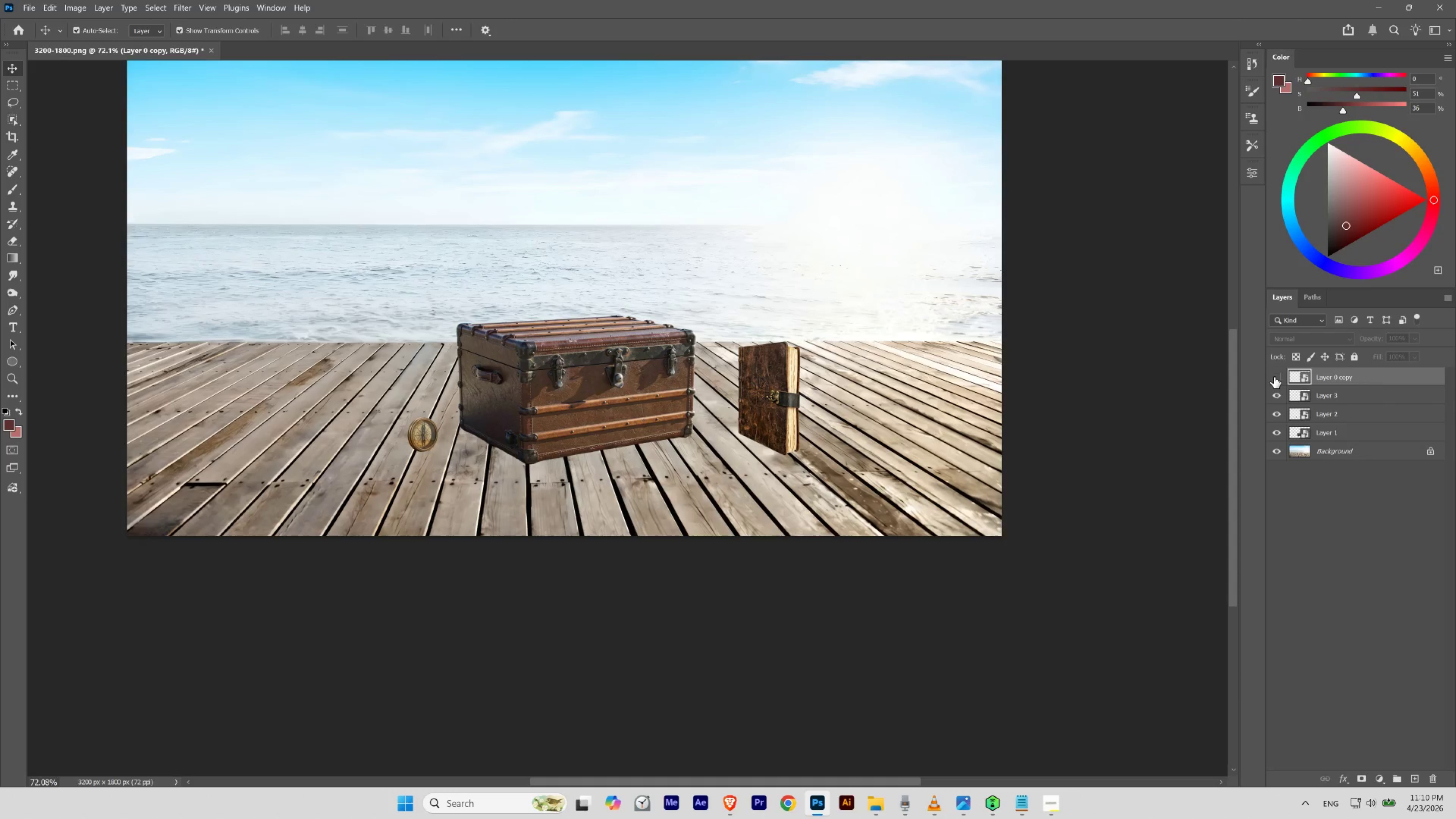 
left_click([1274, 377])
 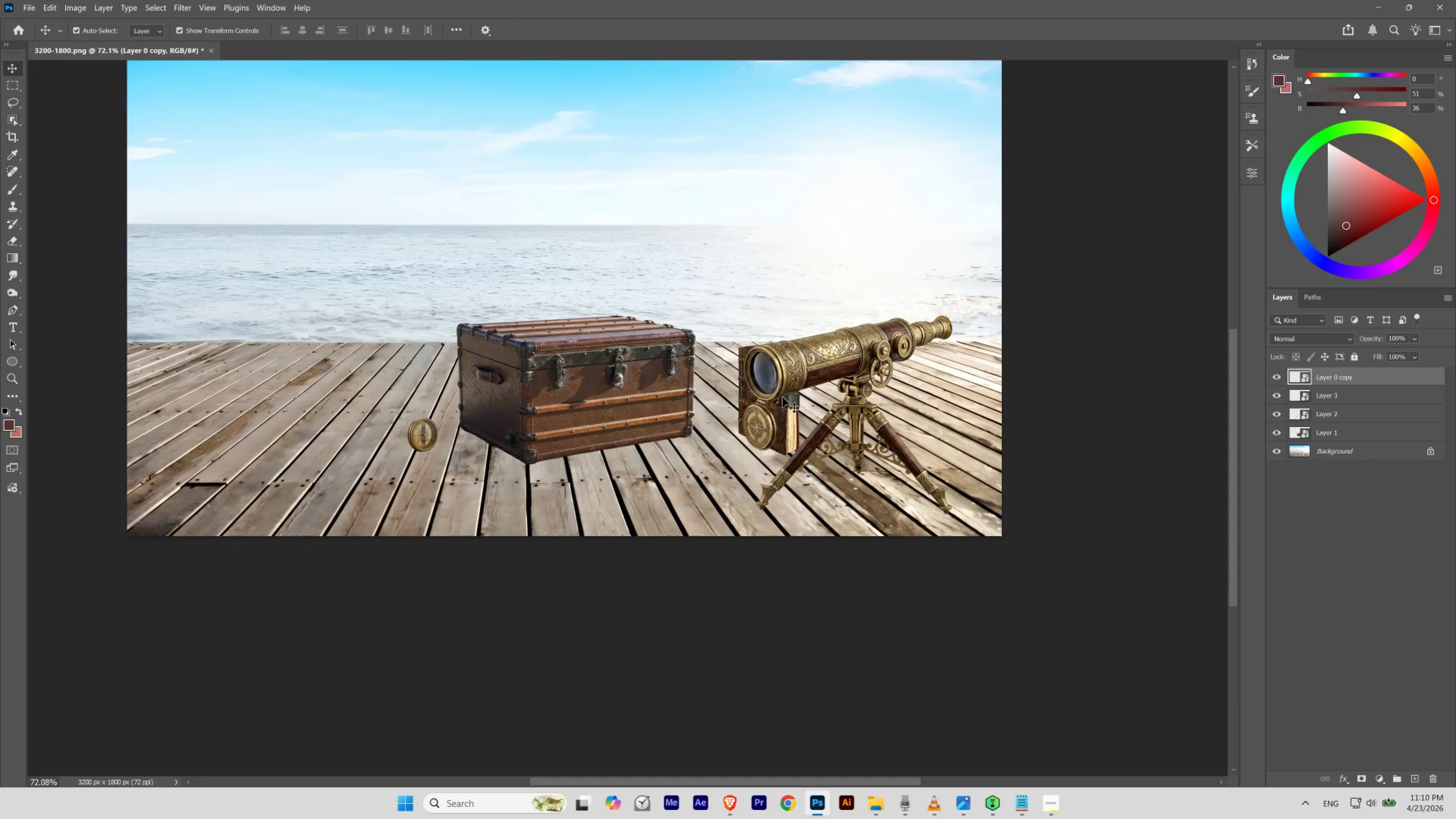 
key(V)
 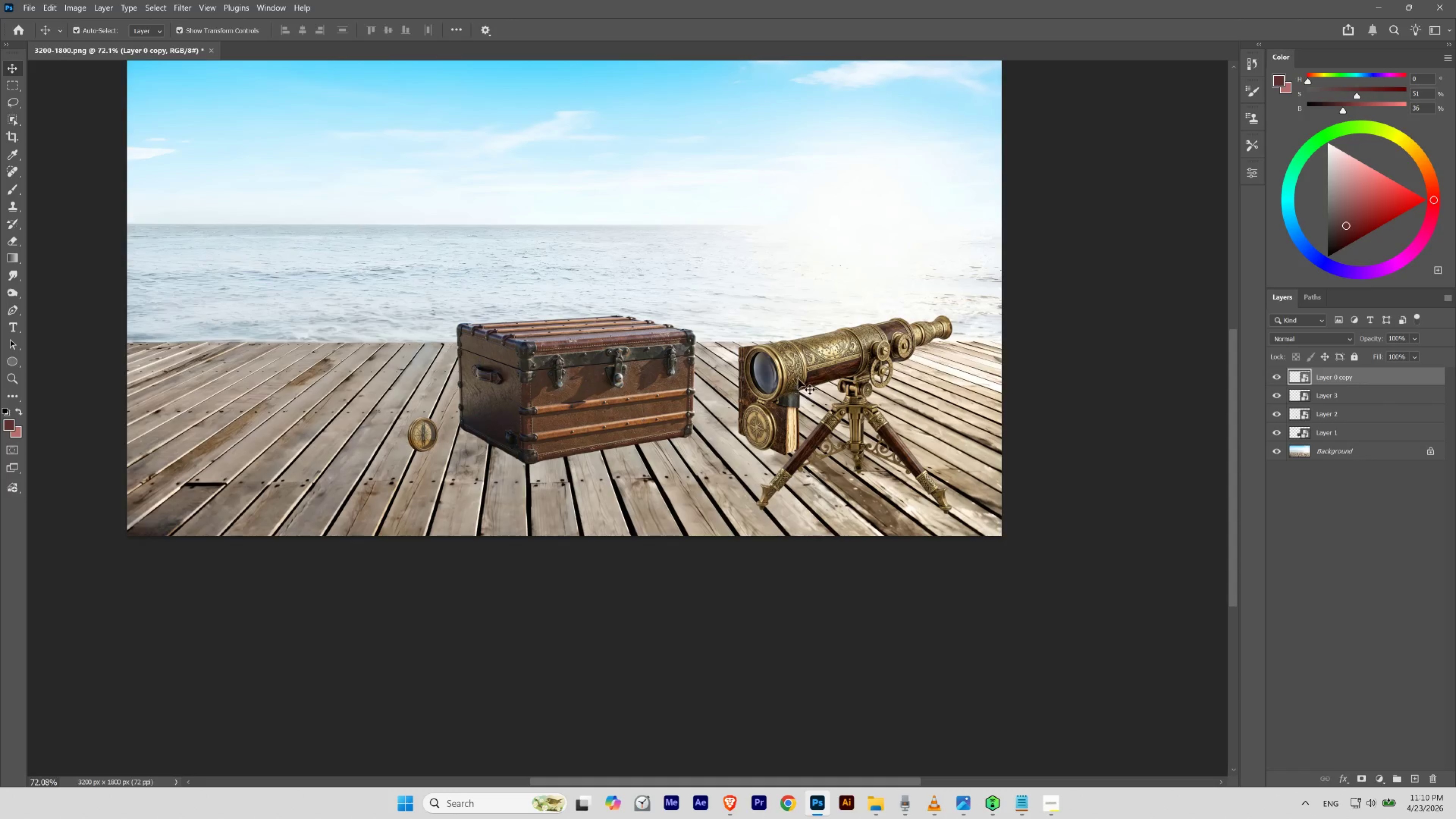 
left_click_drag(start_coordinate=[801, 370], to_coordinate=[267, 334])
 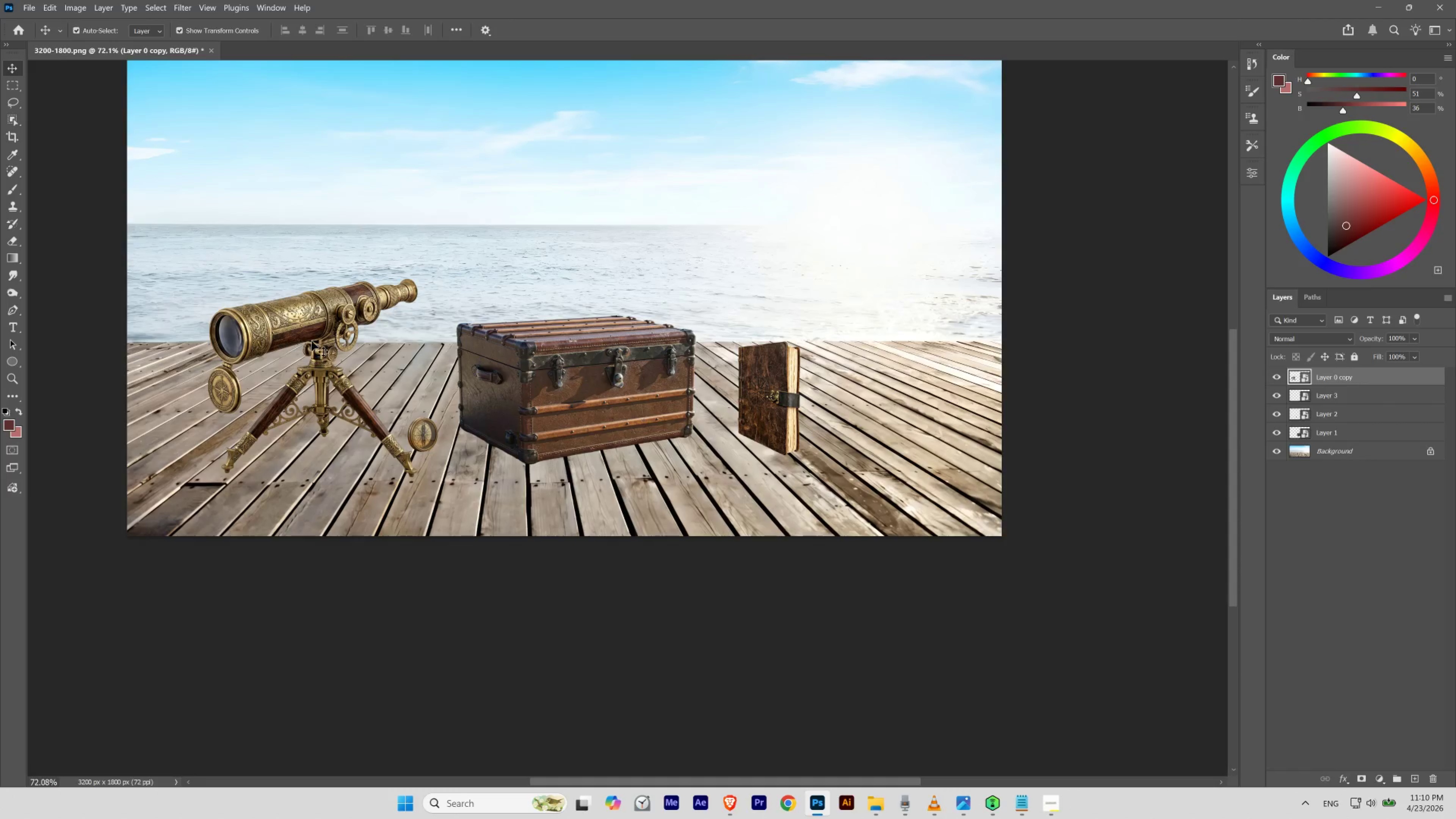 
key(Control+T)
 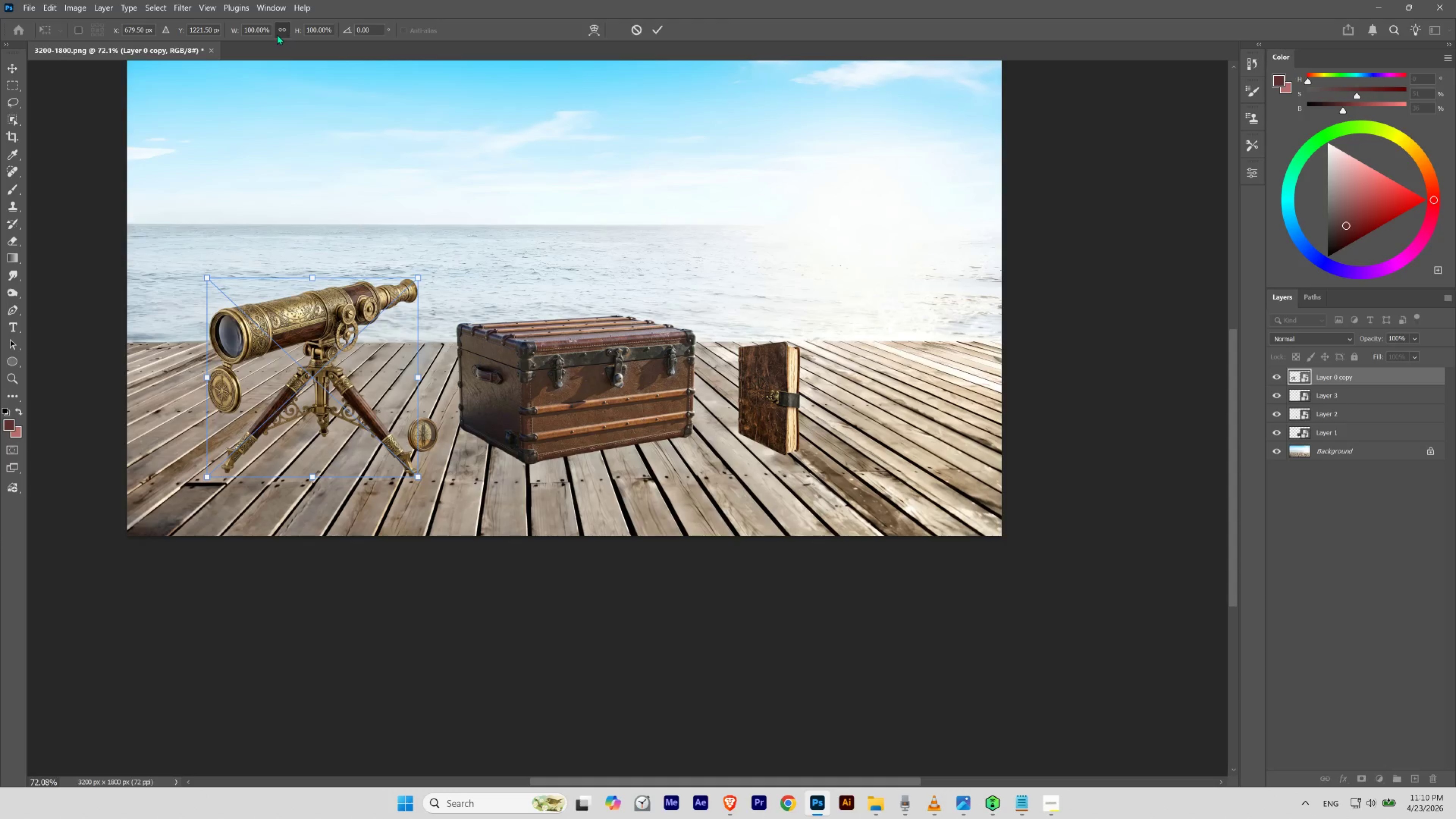 
double_click([268, 33])
 